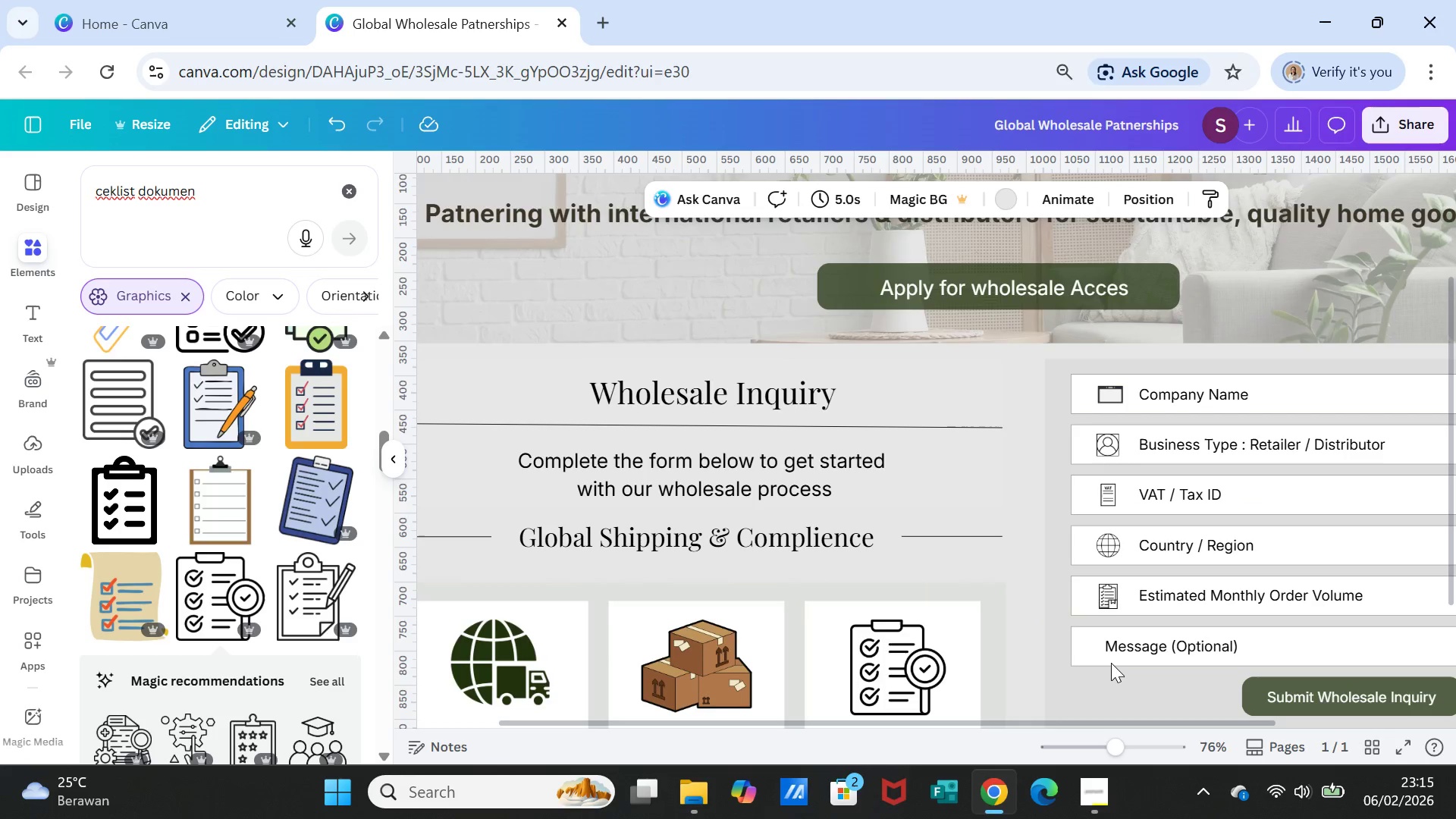 
scroll: coordinate [1111, 663], scroll_direction: up, amount: 1.0
 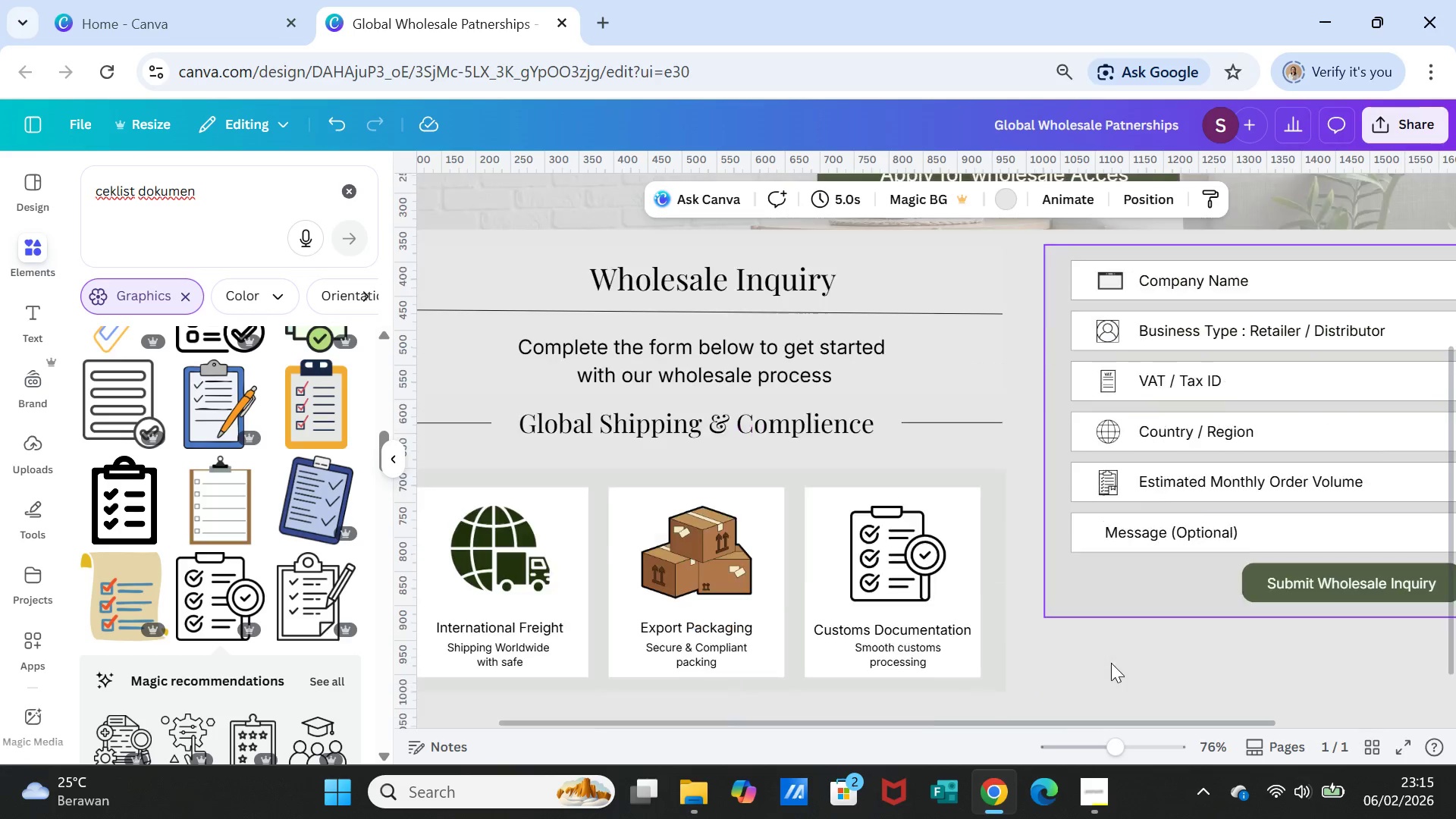 
scroll: coordinate [1111, 663], scroll_direction: down, amount: 1.0
 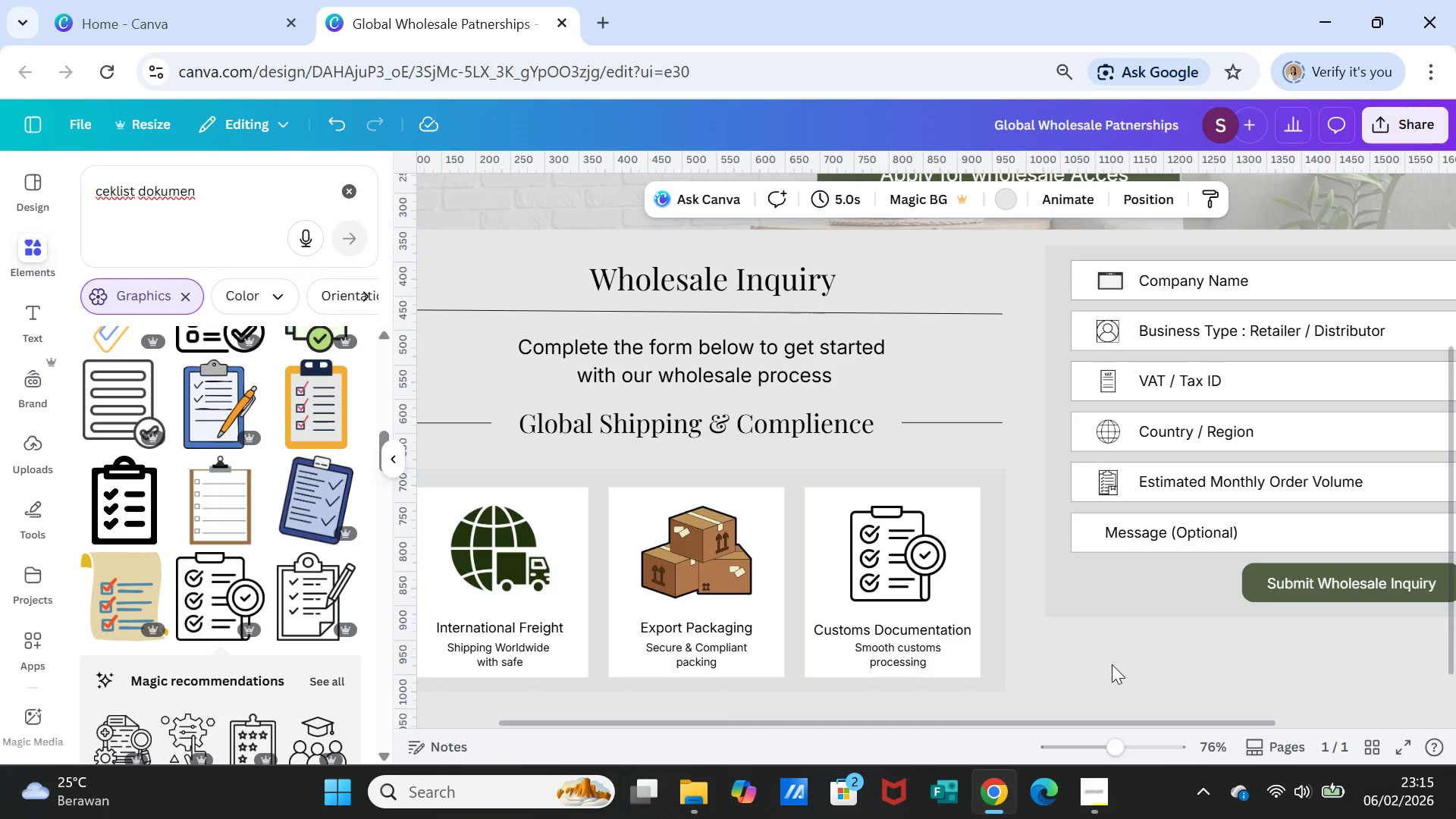 
wait(6.13)
 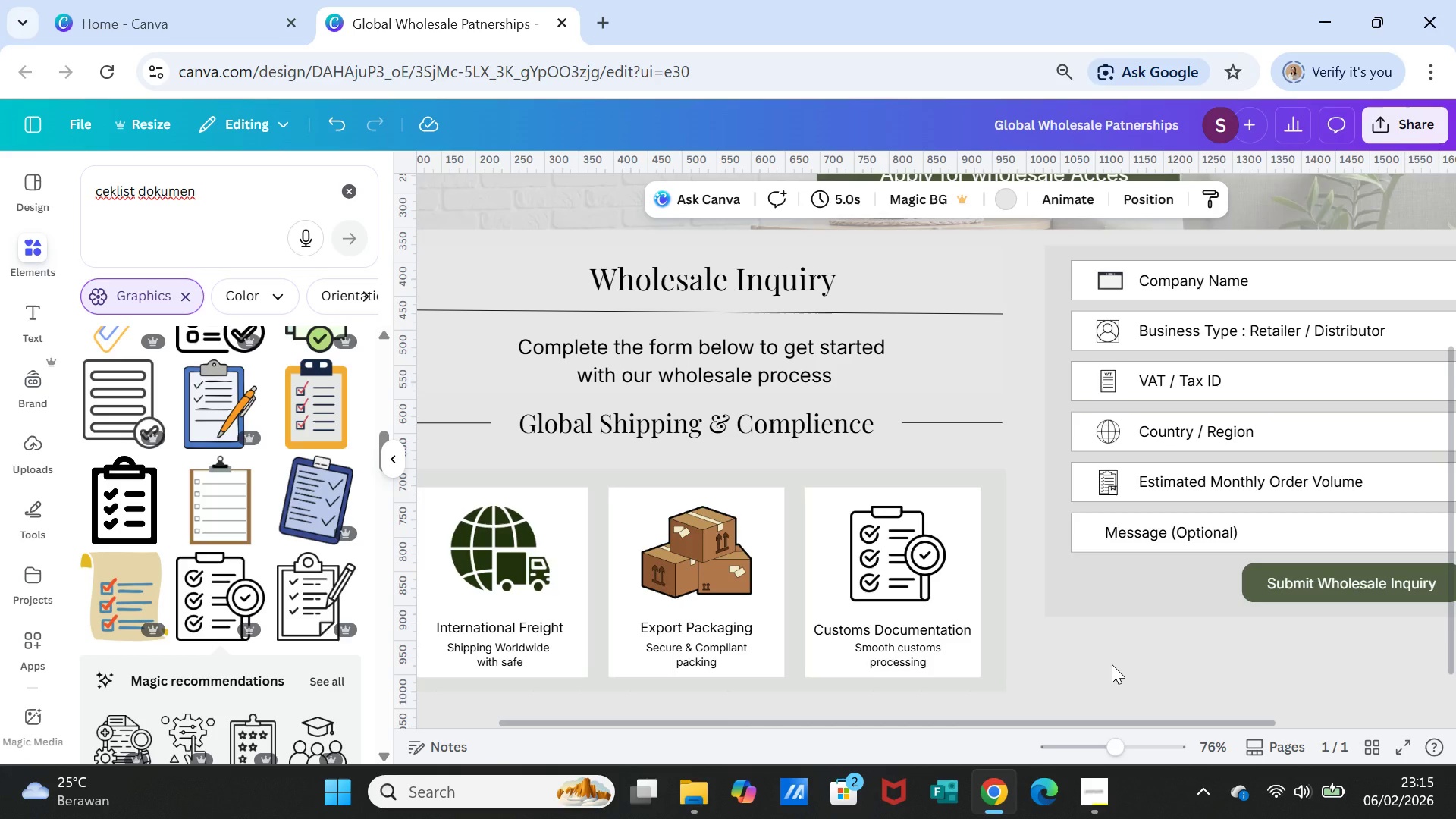 
left_click_drag(start_coordinate=[1104, 718], to_coordinate=[1282, 707])
 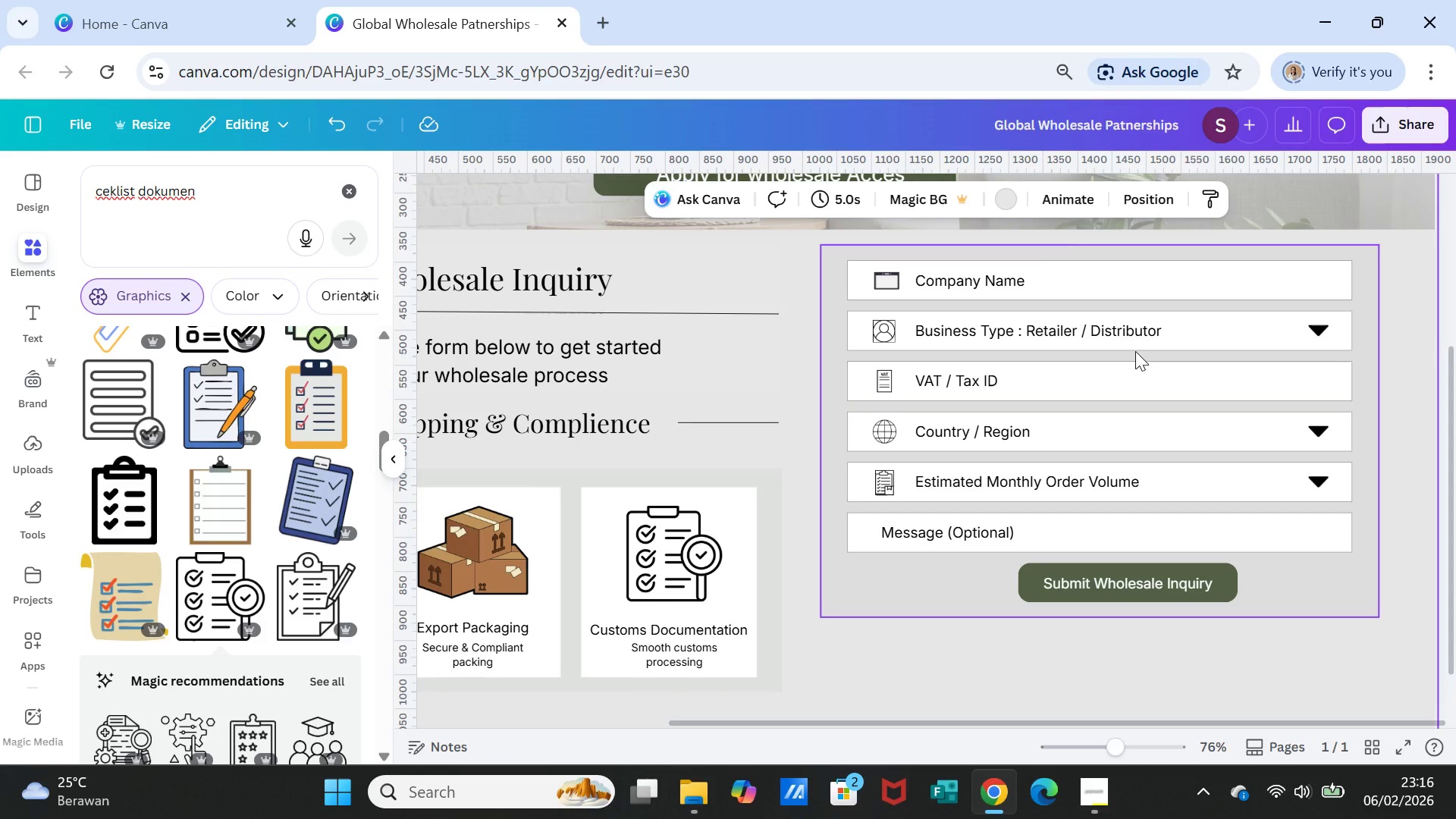 
wait(67.16)
 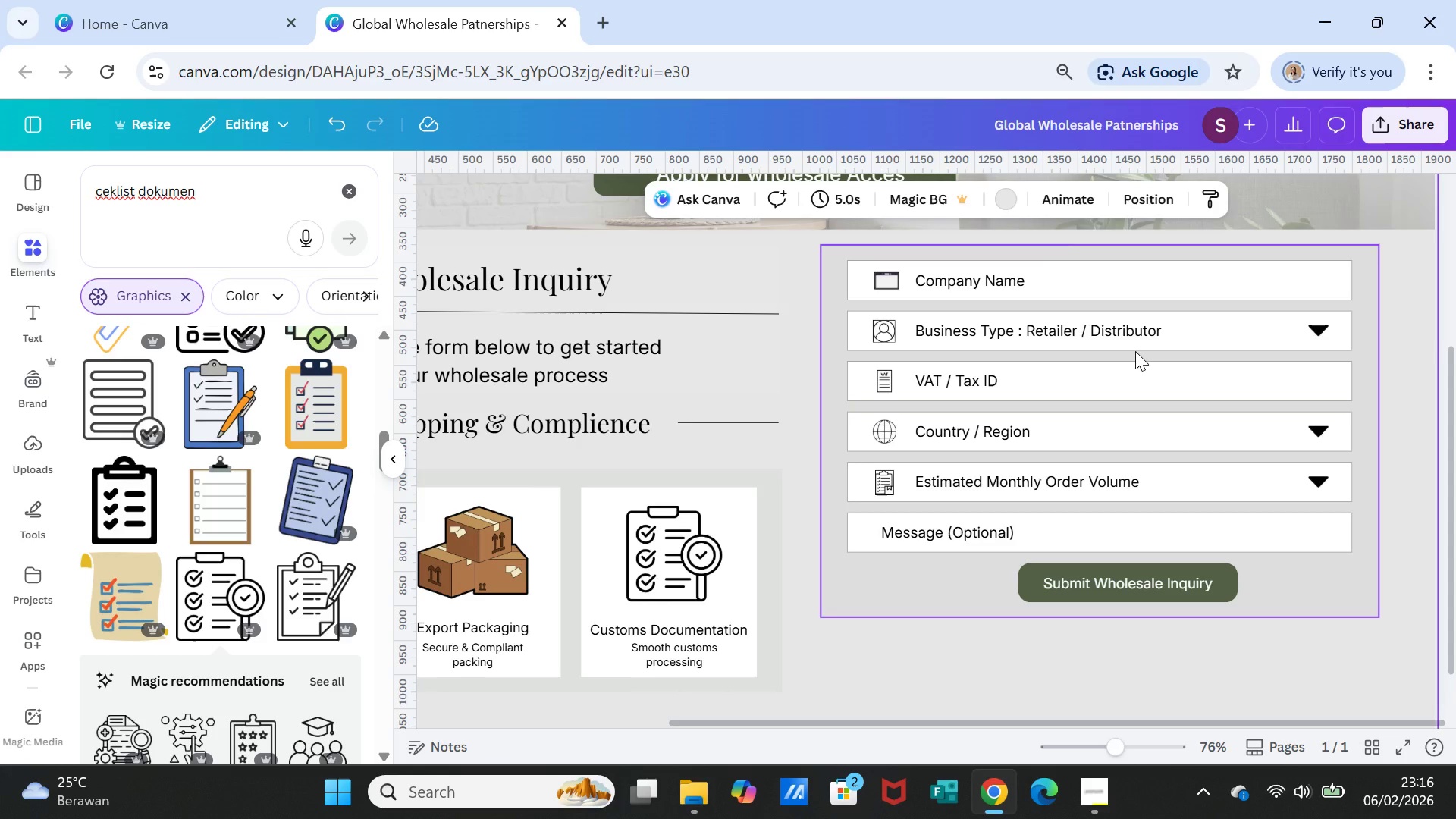 
scroll: coordinate [1455, 487], scroll_direction: up, amount: 2.0
 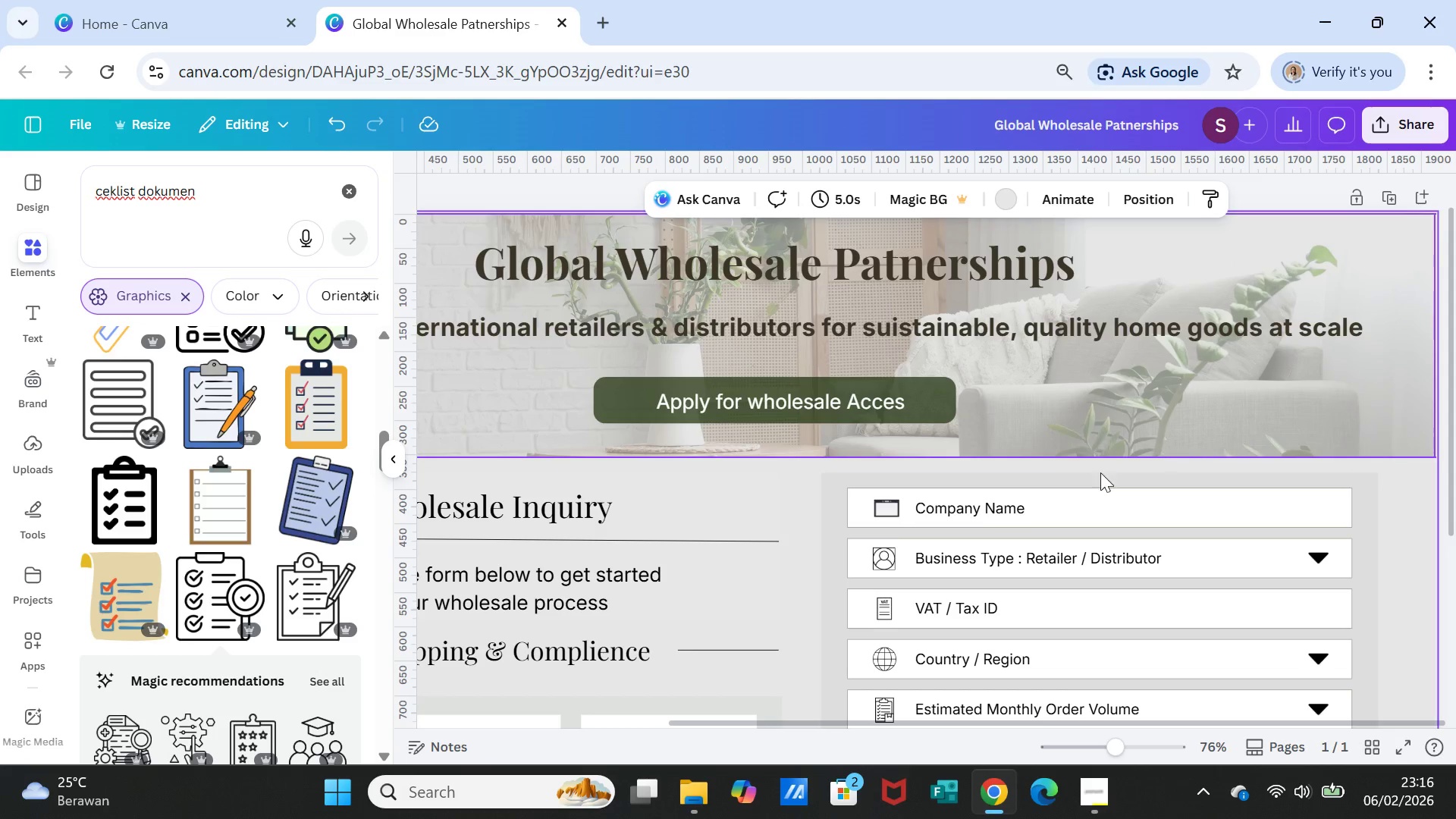 
scroll: coordinate [649, 566], scroll_direction: down, amount: 1.0
 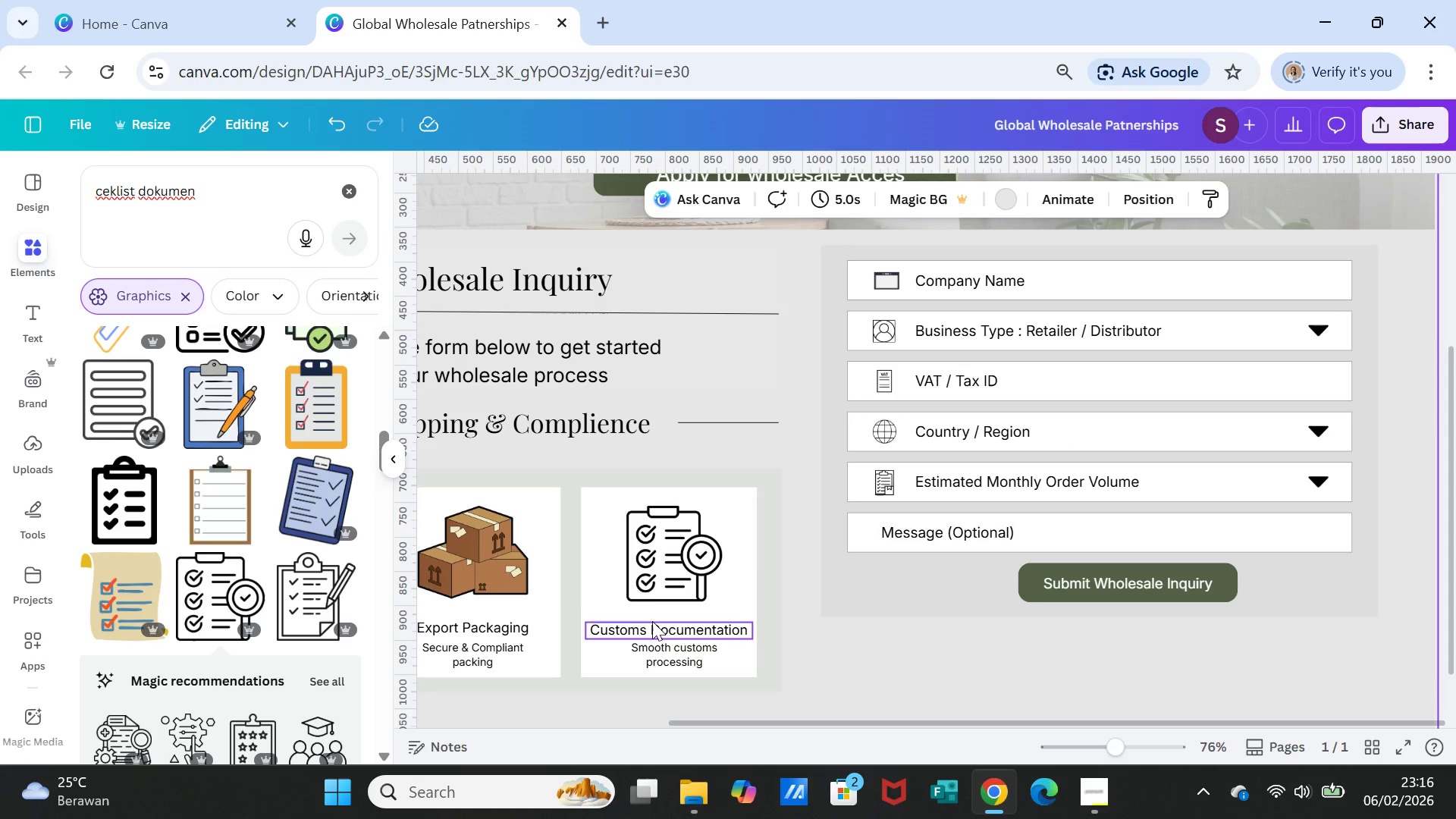 
left_click([652, 621])
 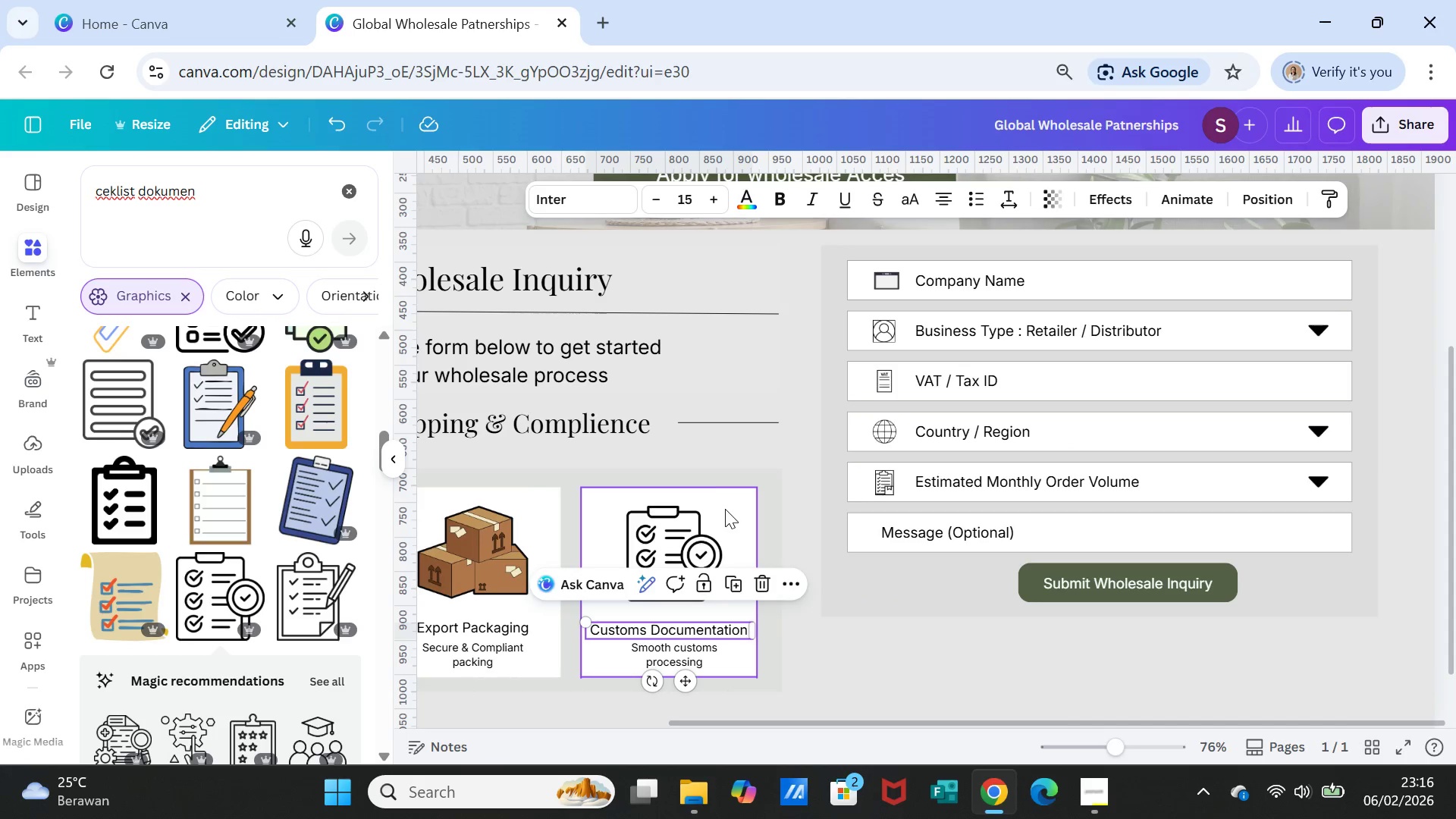 
left_click([725, 509])
 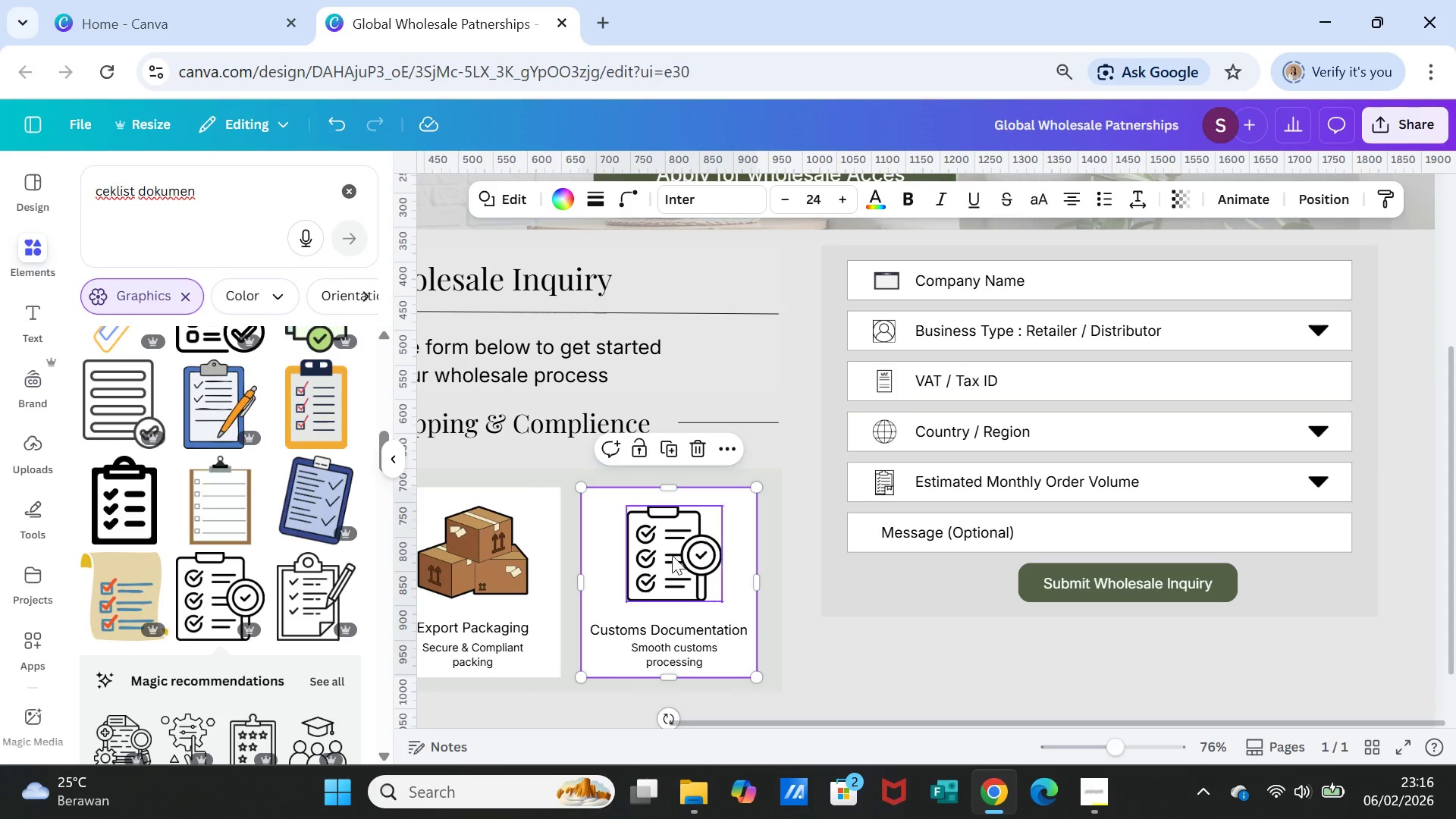 
hold_key(key=ShiftLeft, duration=2.41)
left_click([672, 555])
 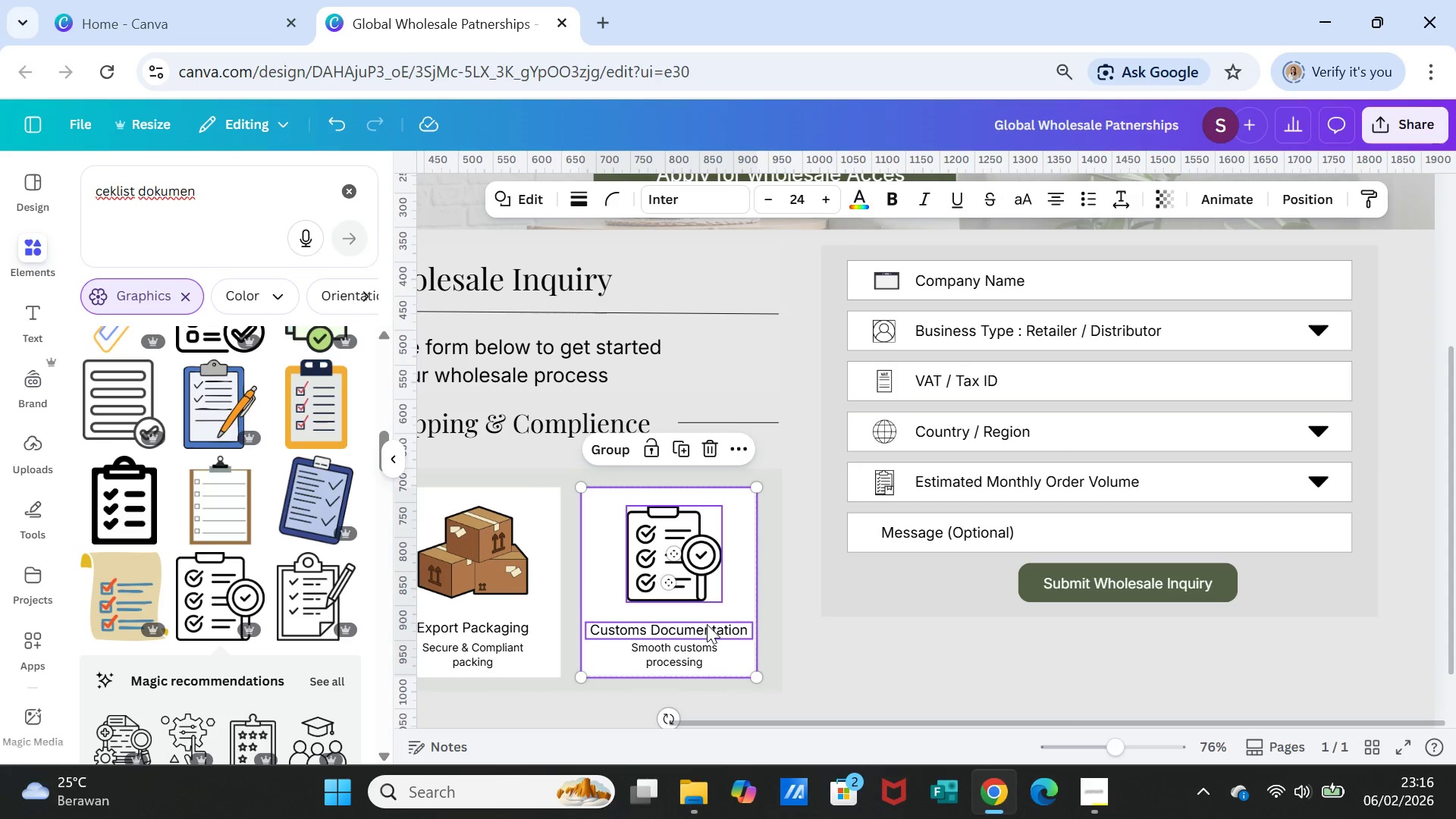 
left_click([707, 624])
 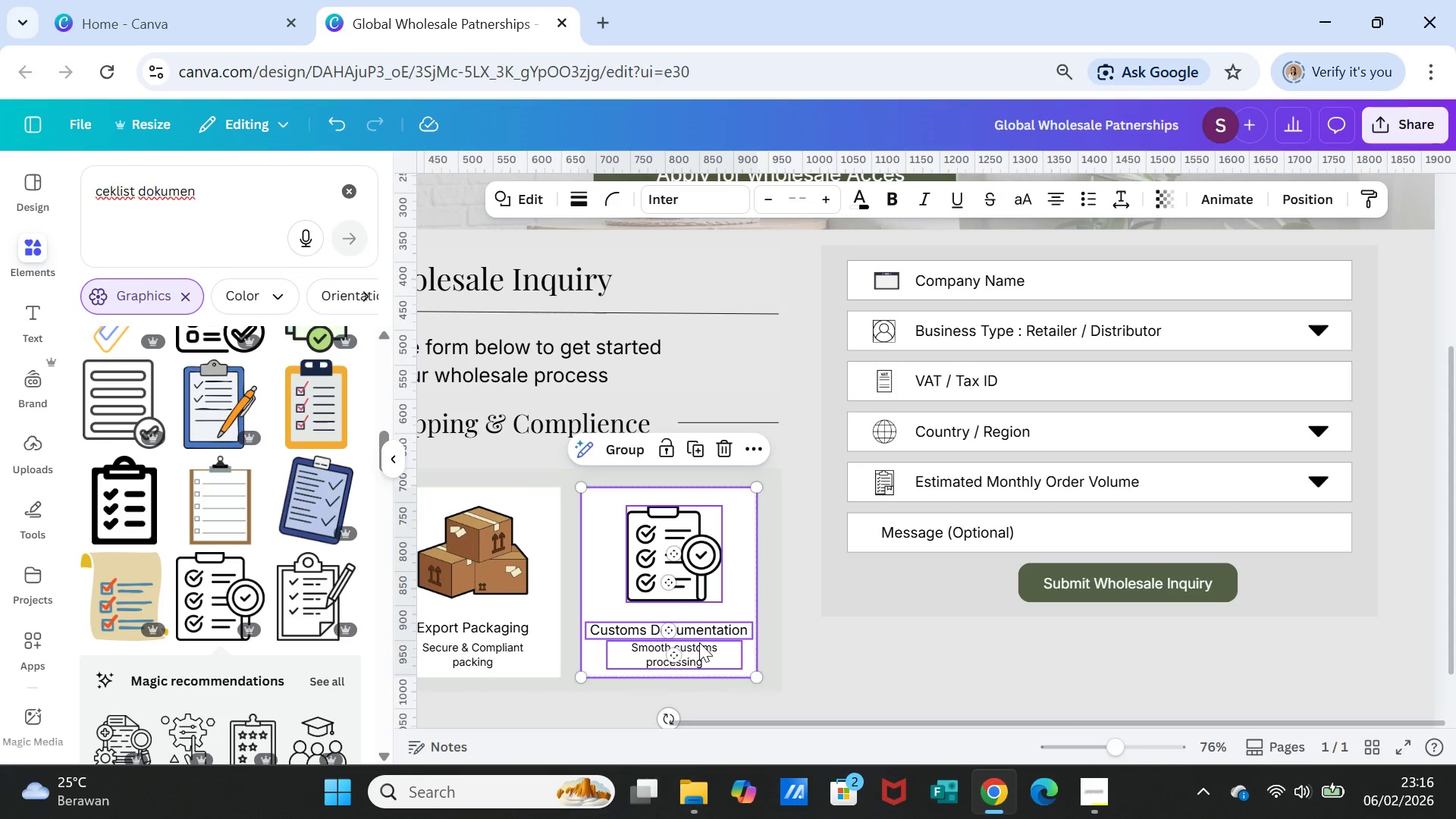 
left_click([699, 642])
 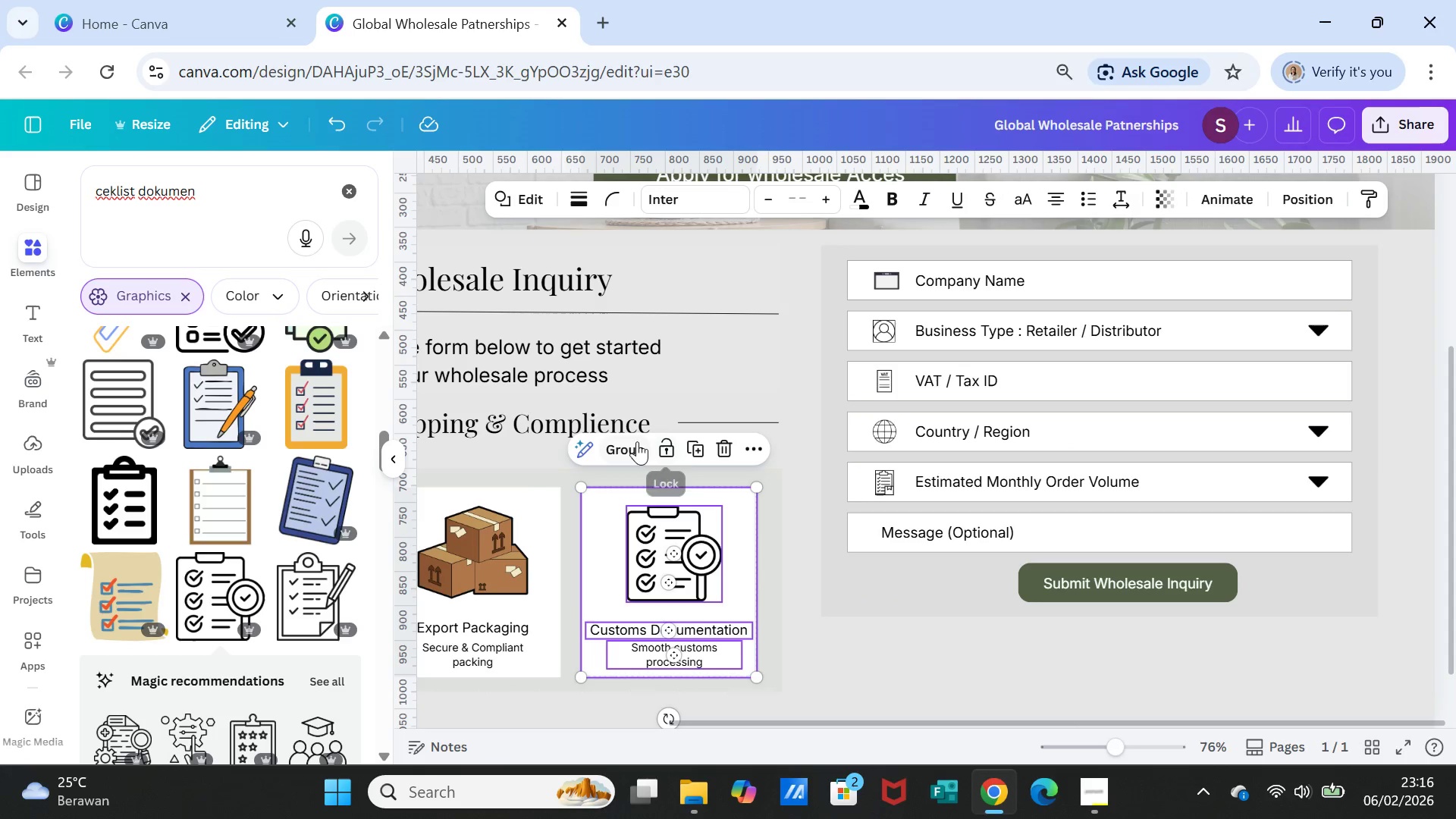 
left_click([627, 441])
 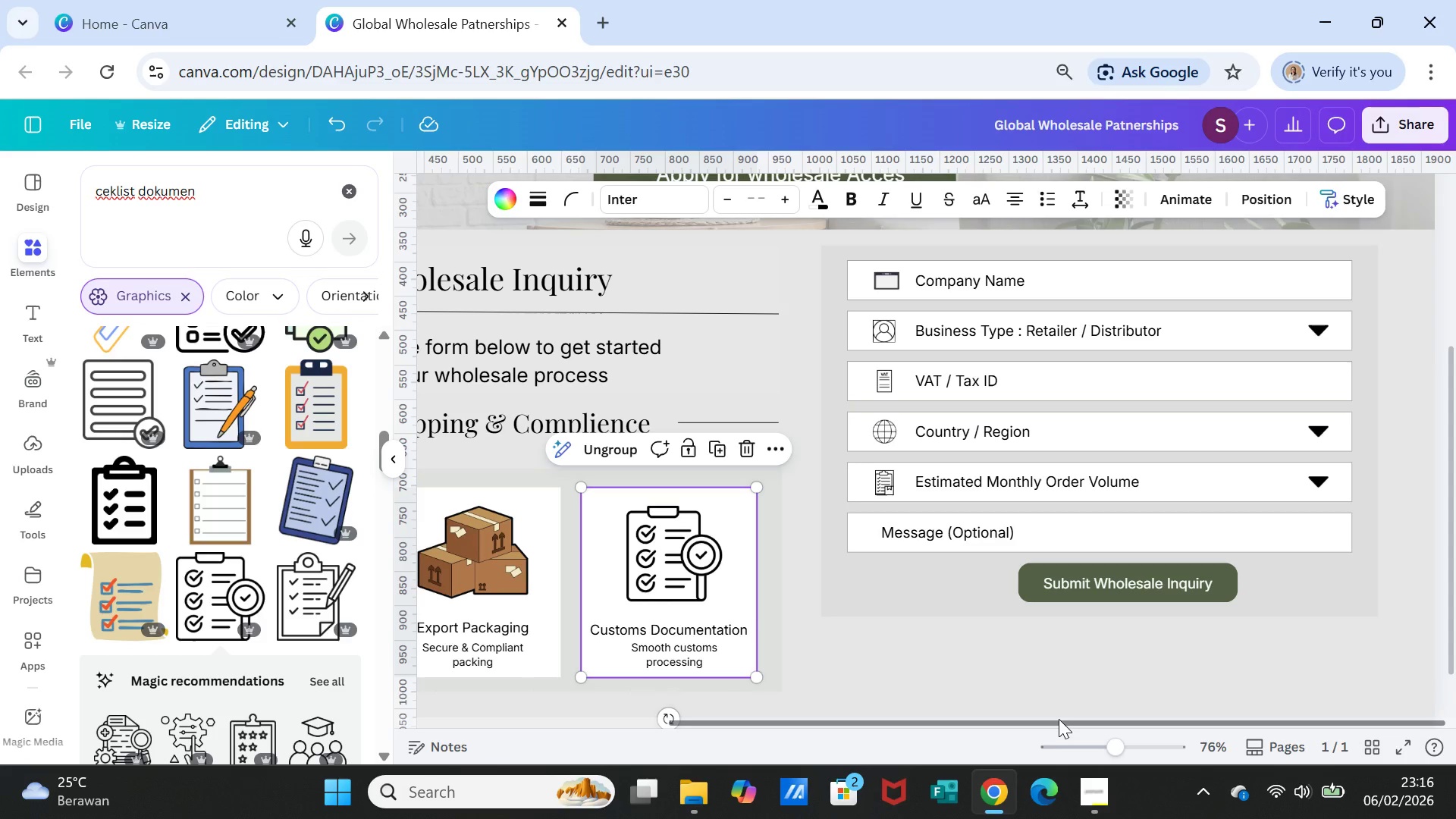 
left_click_drag(start_coordinate=[1058, 718], to_coordinate=[855, 718])
 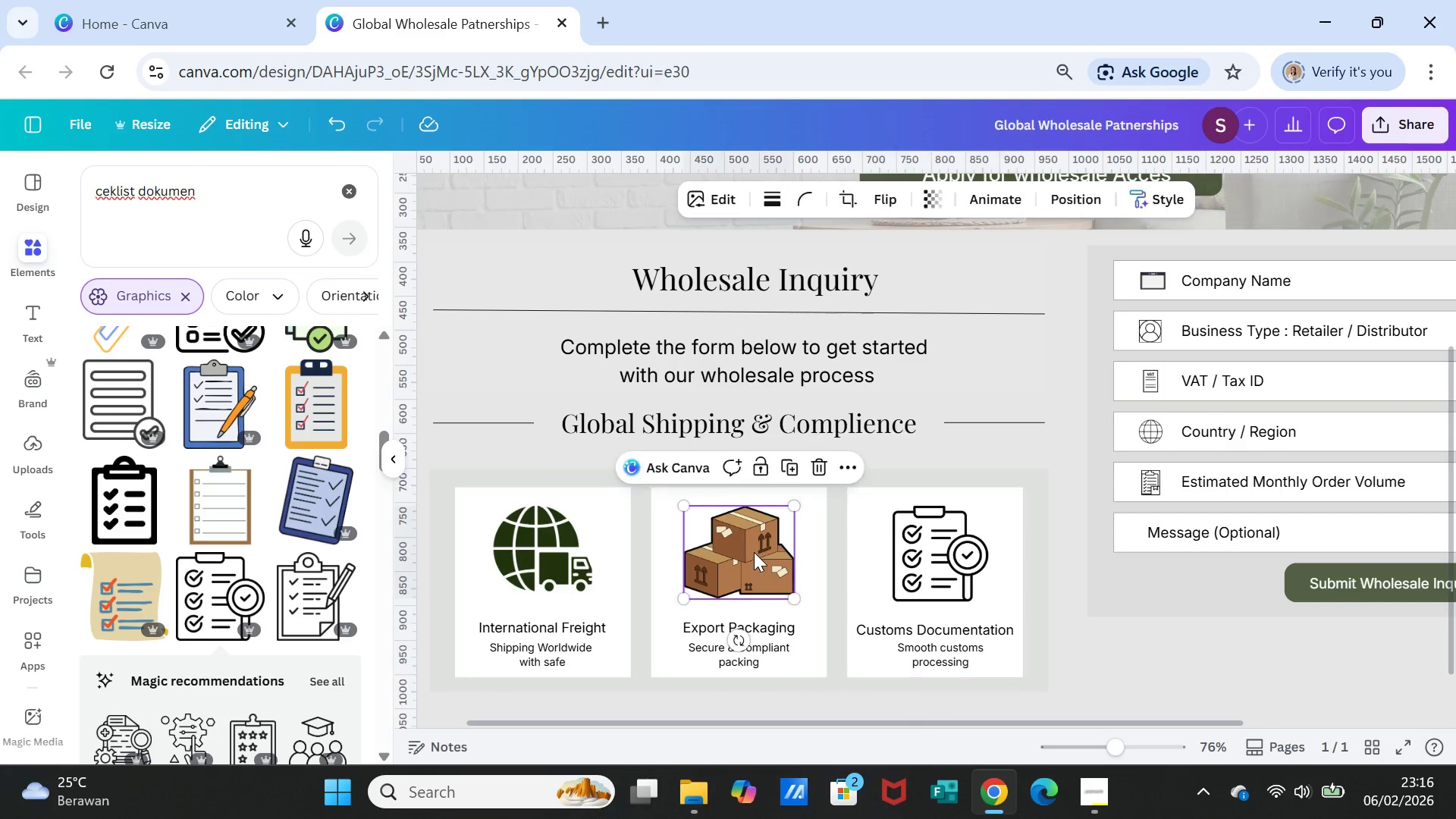 
left_click([754, 552])
 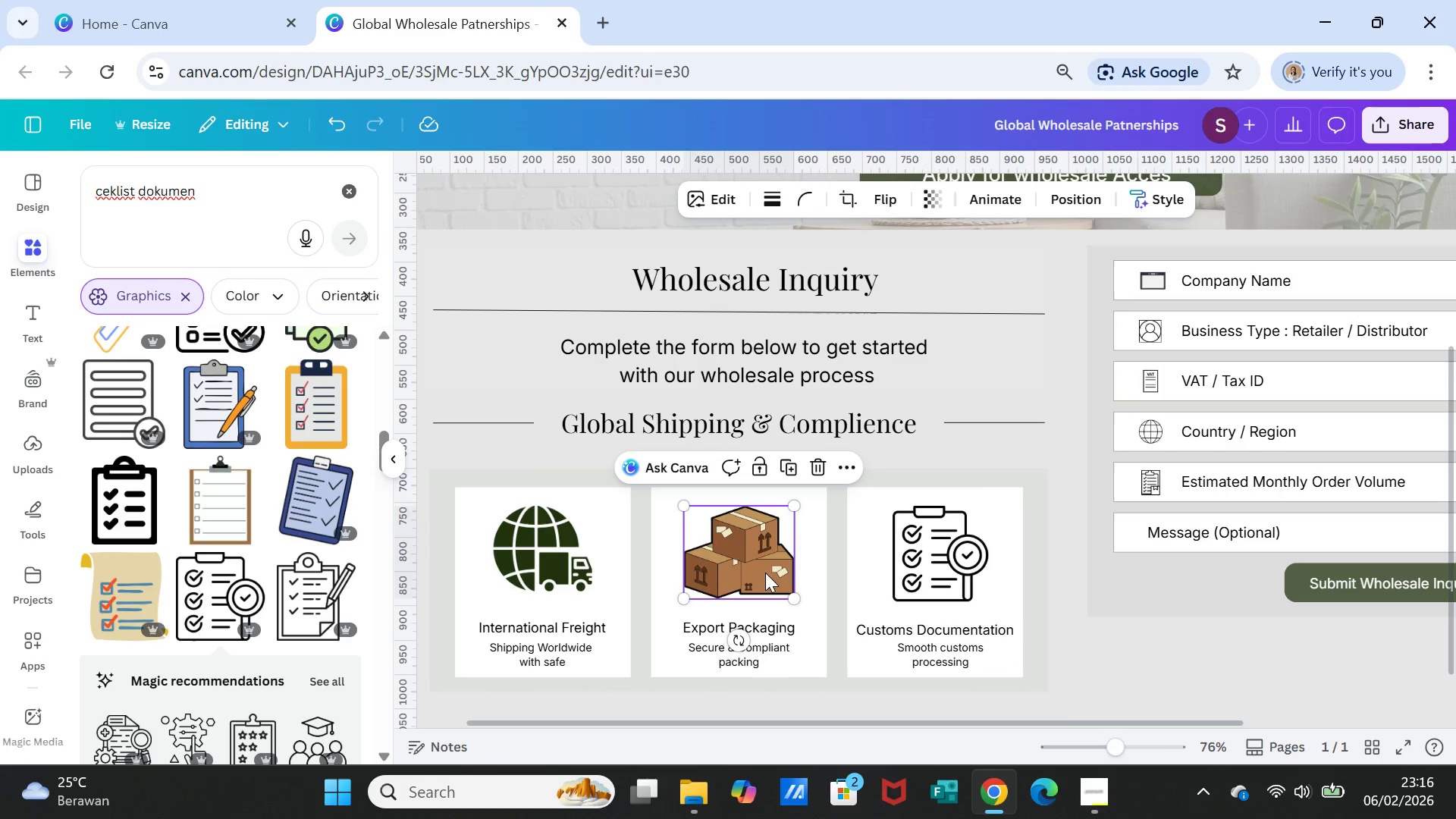 
hold_key(key=ShiftLeft, duration=0.36)
 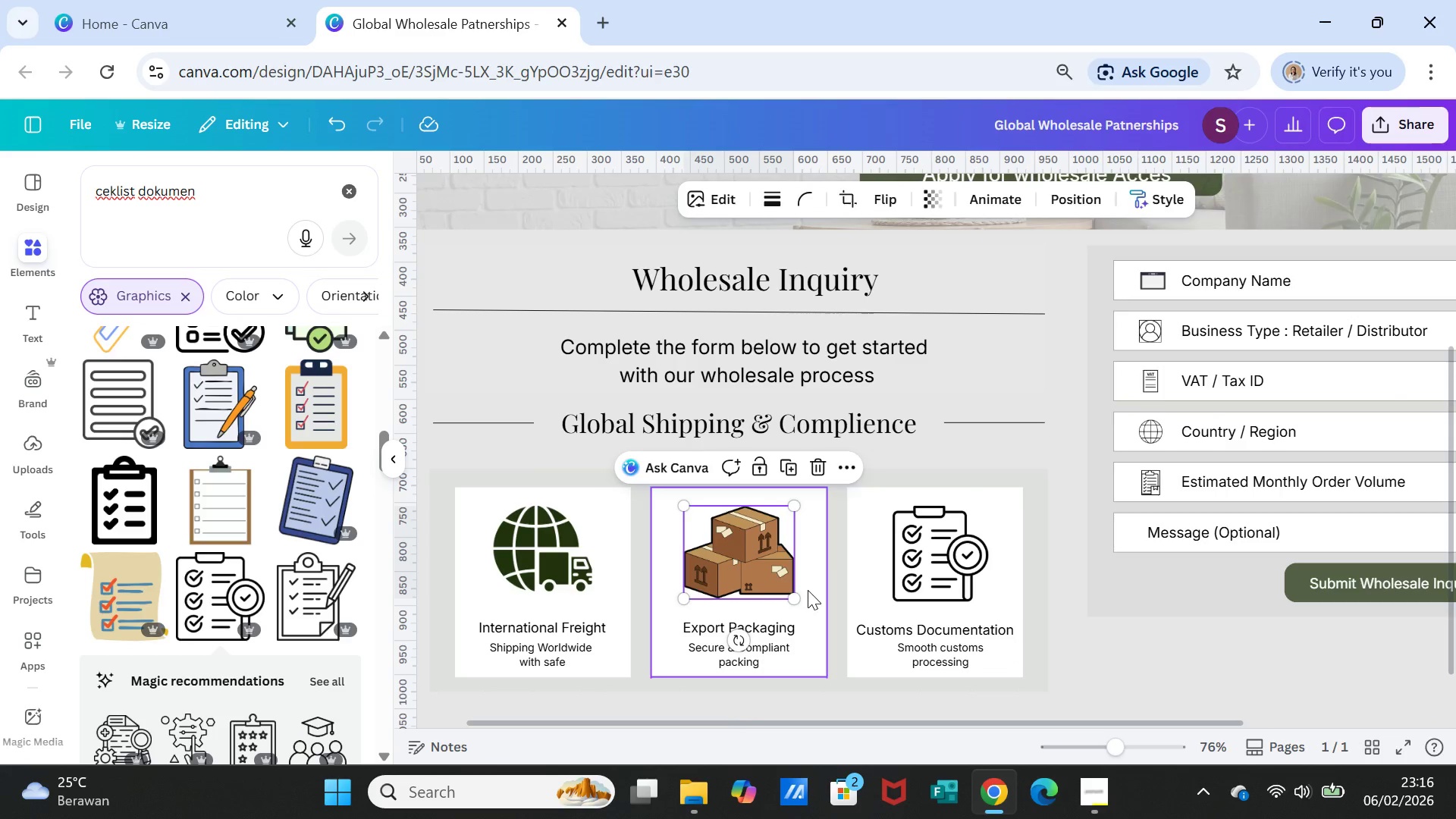 
left_click([808, 590])
 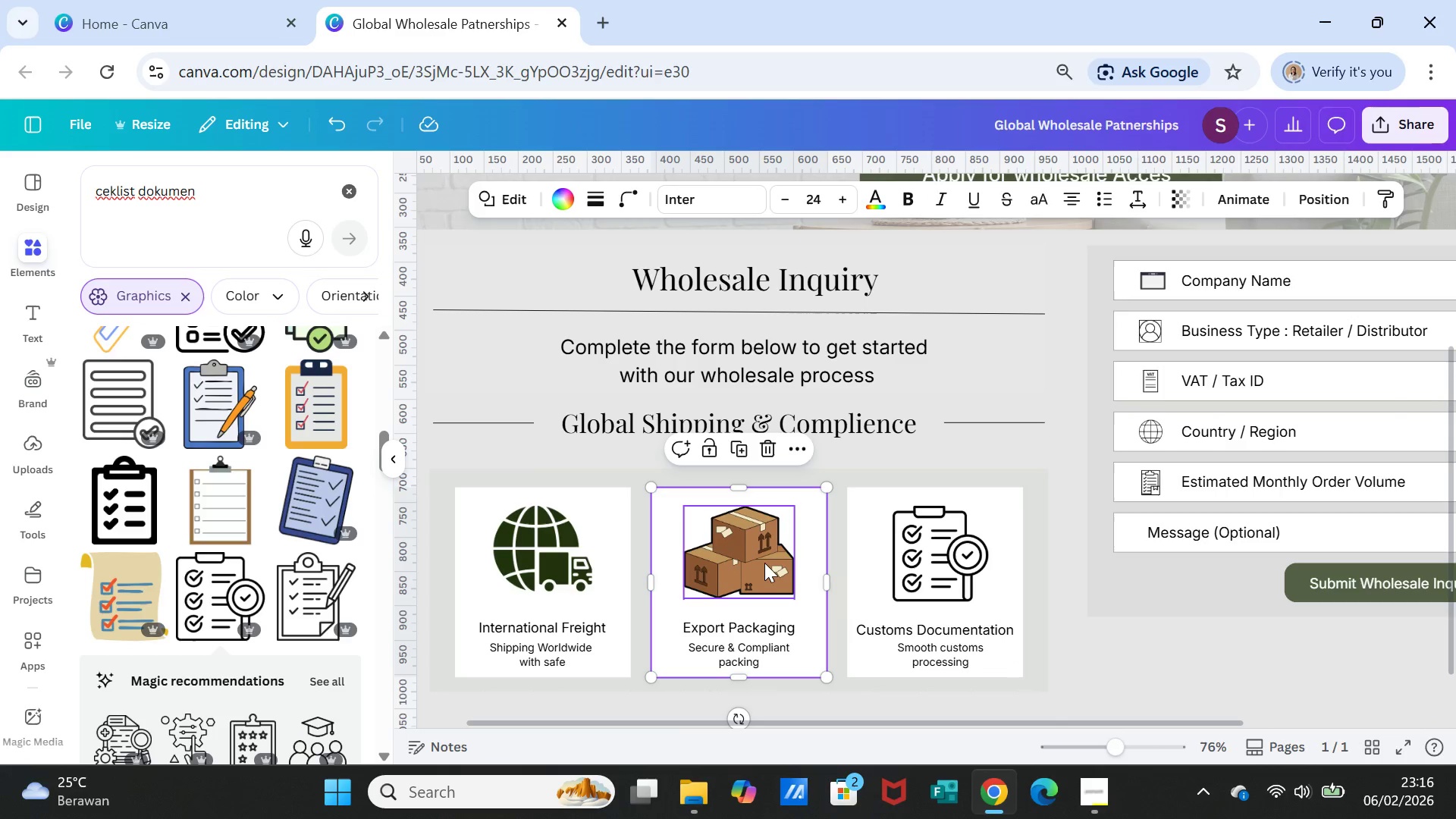 
hold_key(key=ShiftLeft, duration=1.89)
left_click([763, 562])
 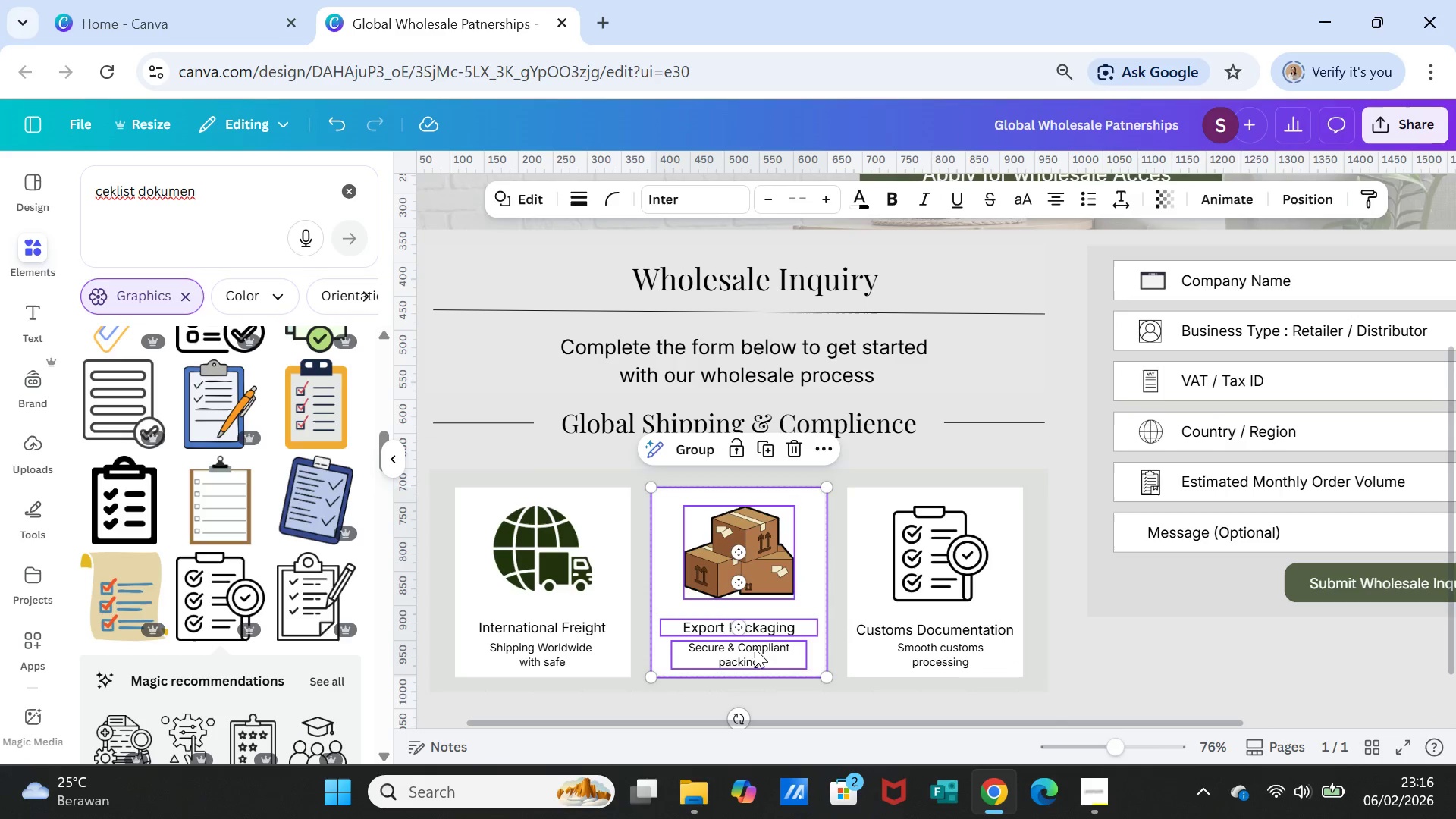 
left_click([754, 651])
 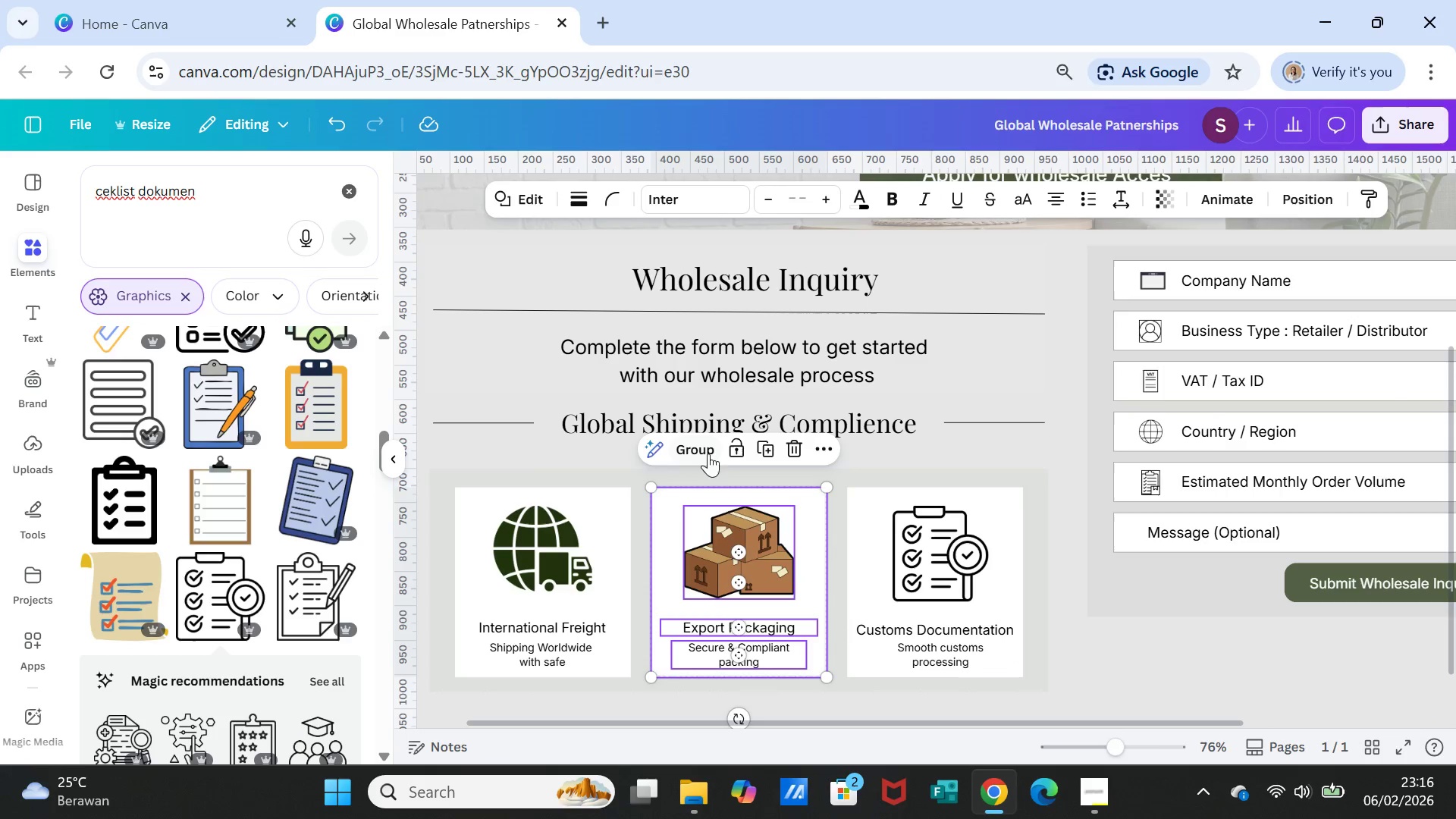 
left_click([701, 445])
 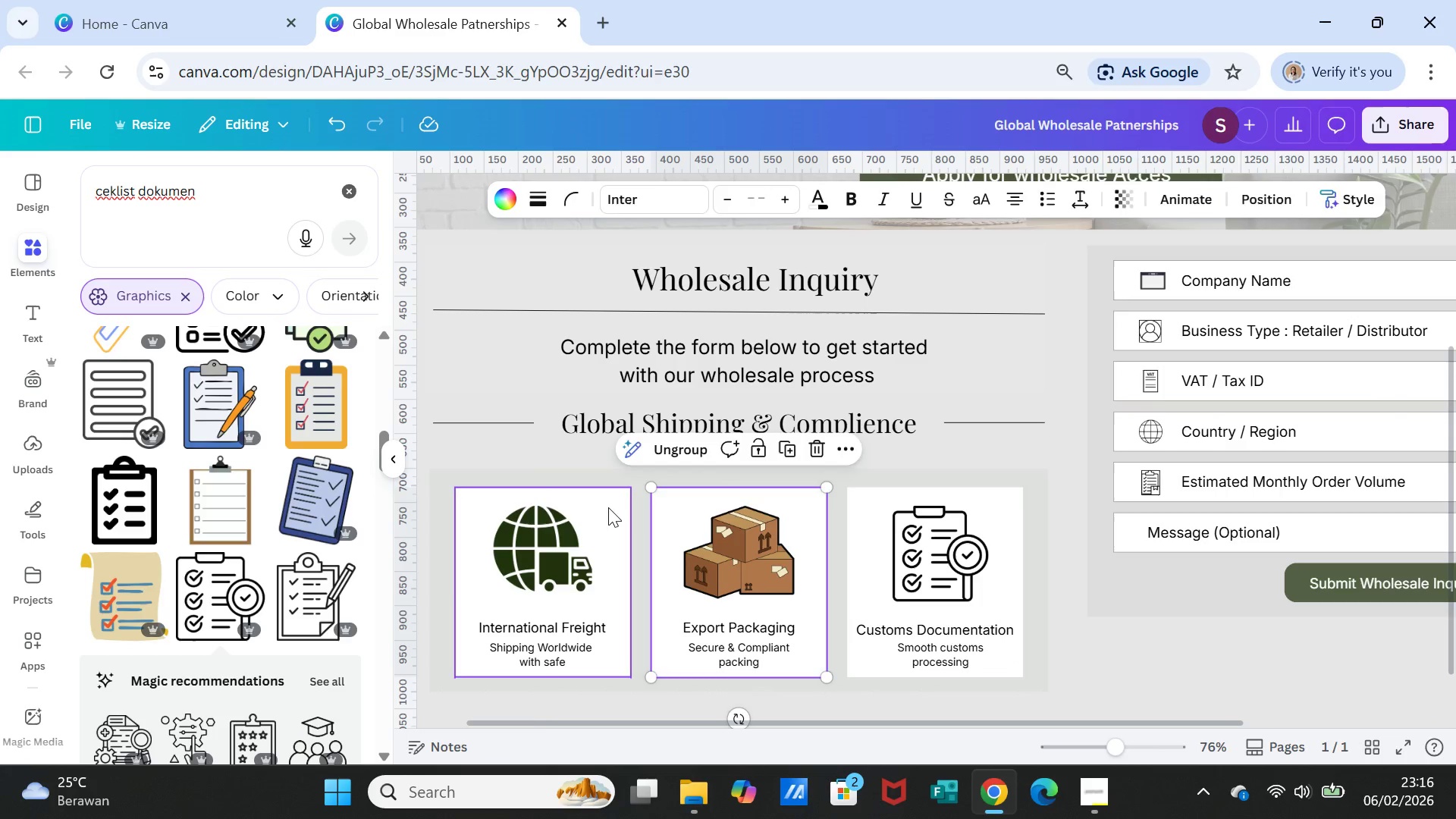 
left_click([608, 507])
 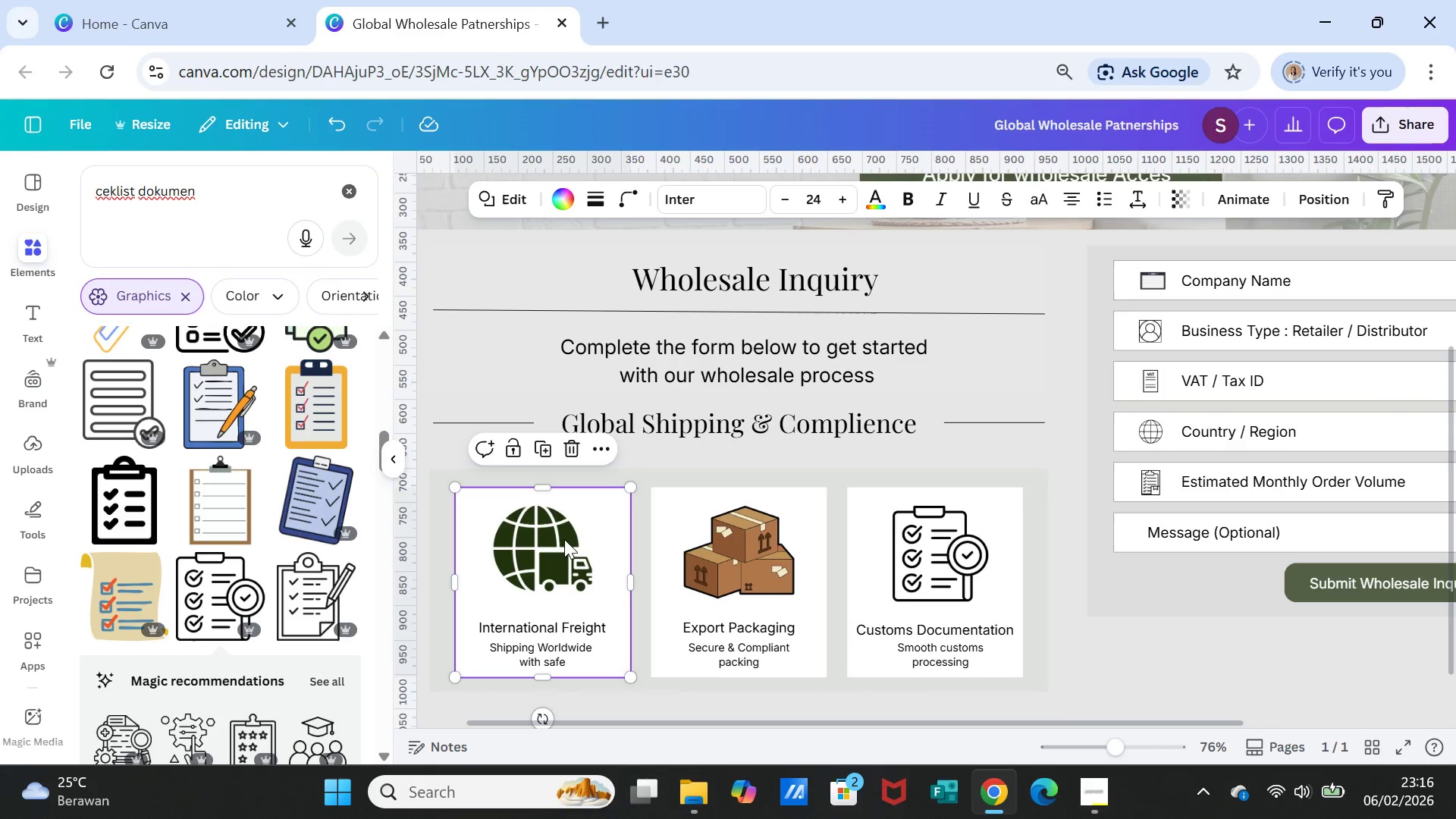 
hold_key(key=ShiftLeft, duration=2.19)
left_click([561, 620])
 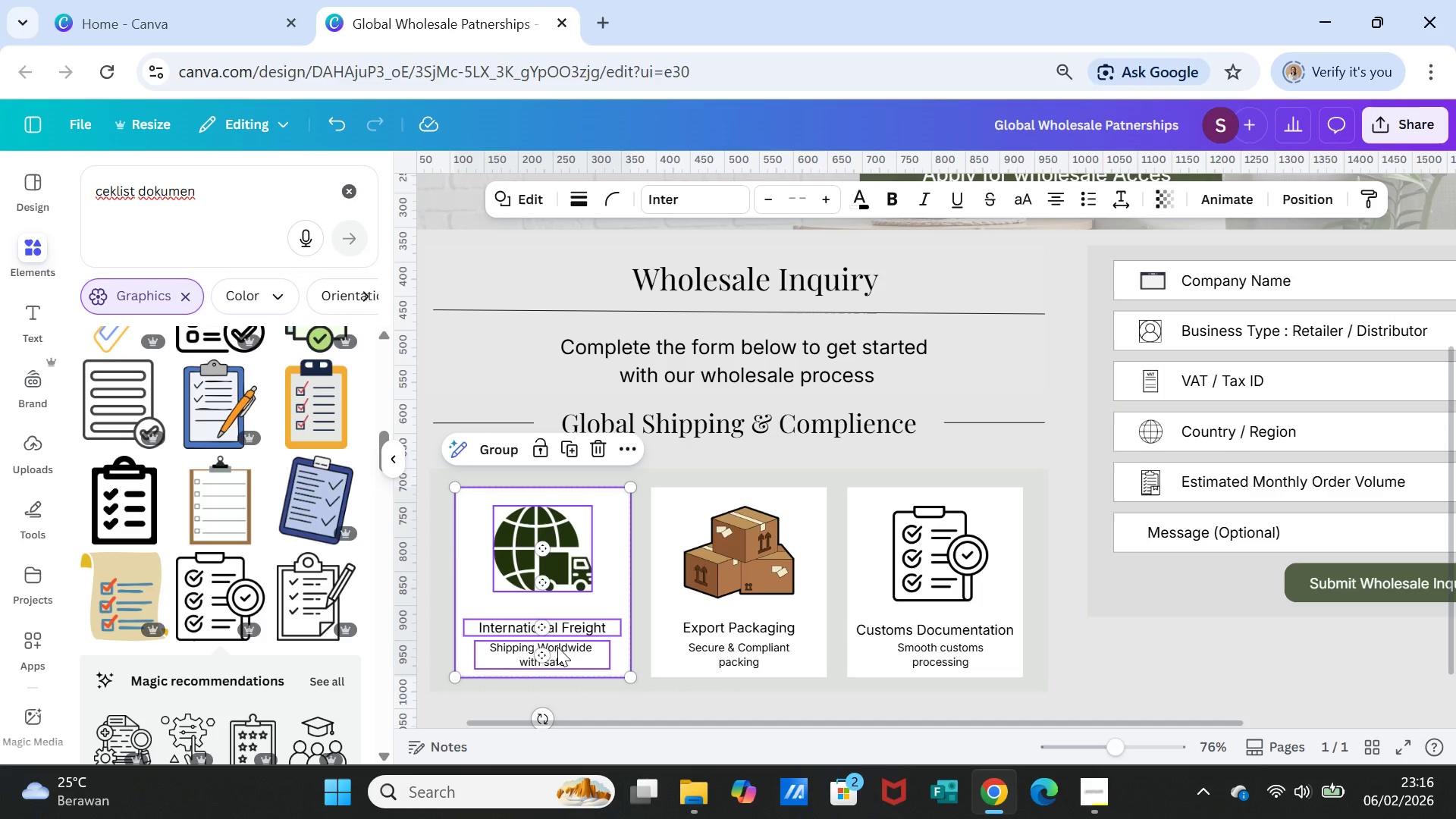 
left_click([557, 647])
 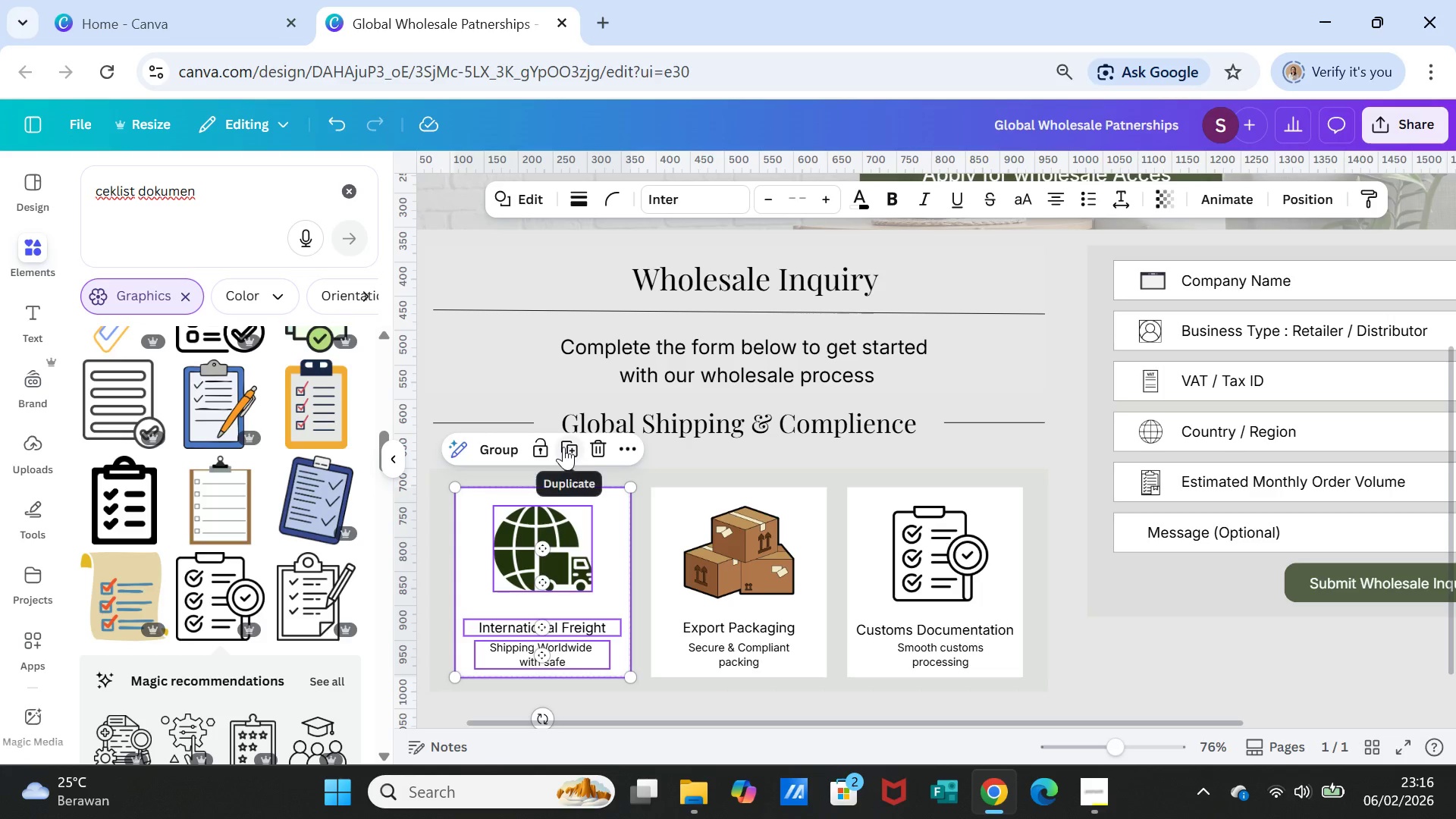 
left_click([563, 447])
 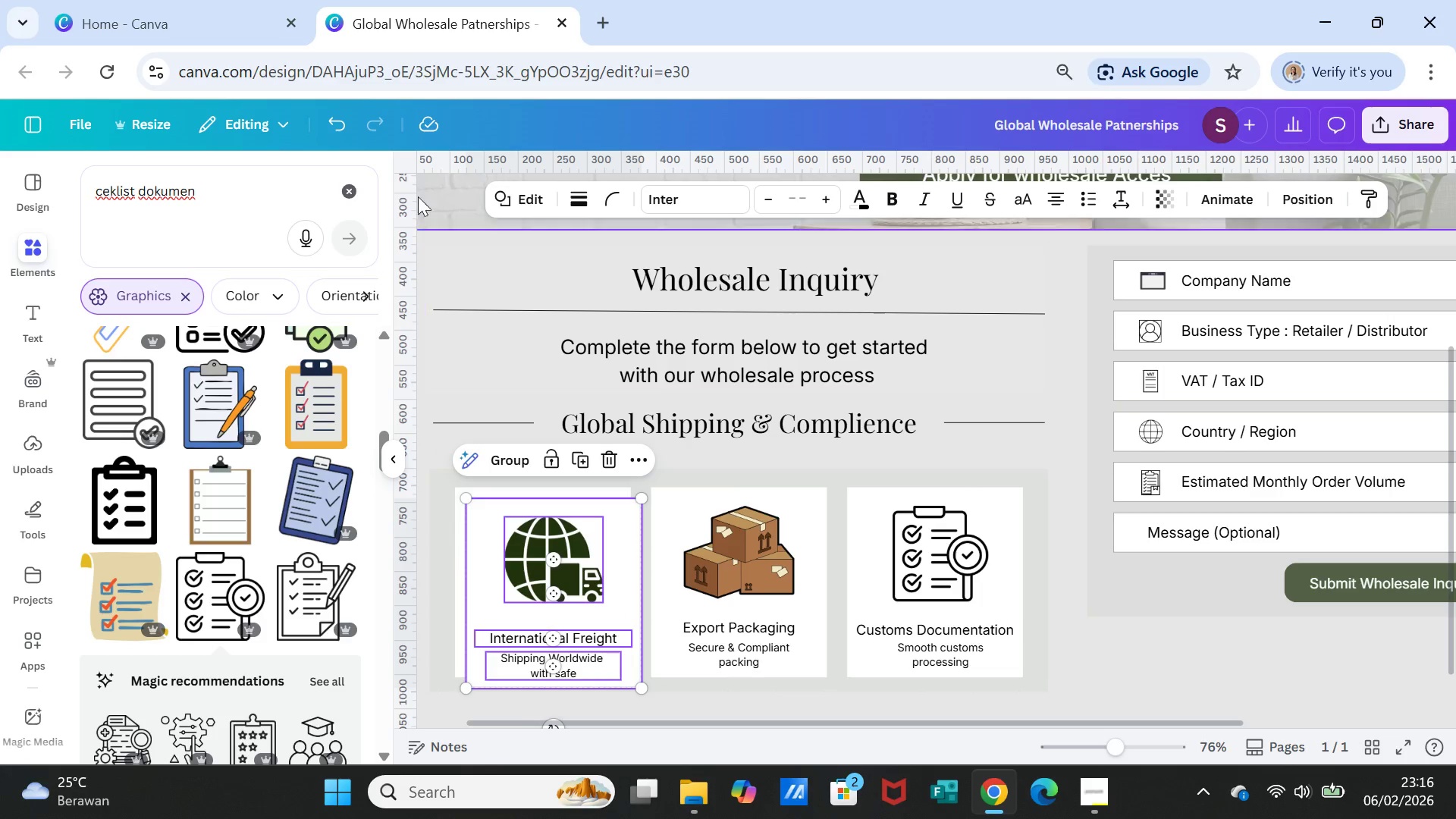 
left_click([347, 124])
 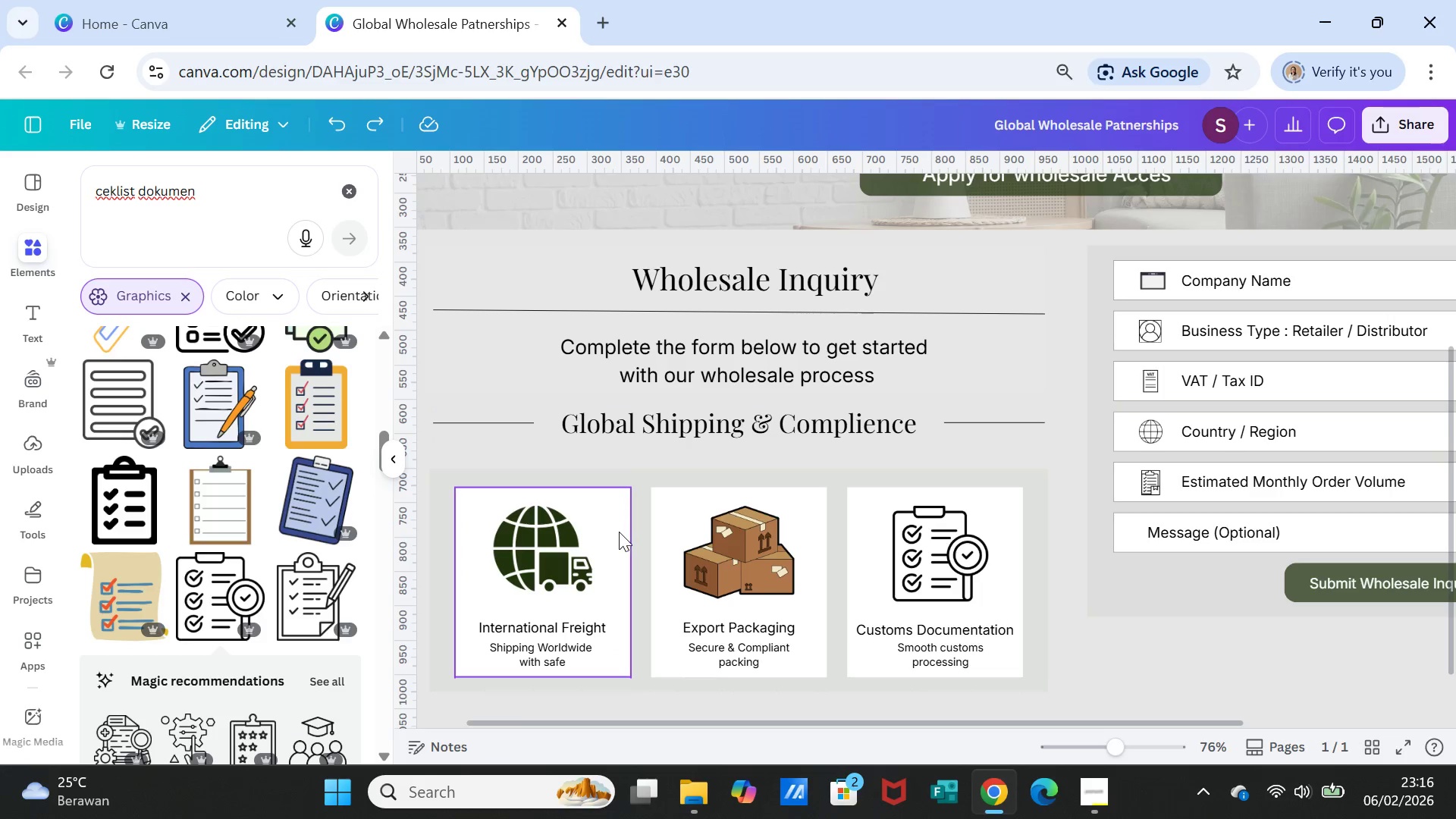 
left_click([619, 532])
 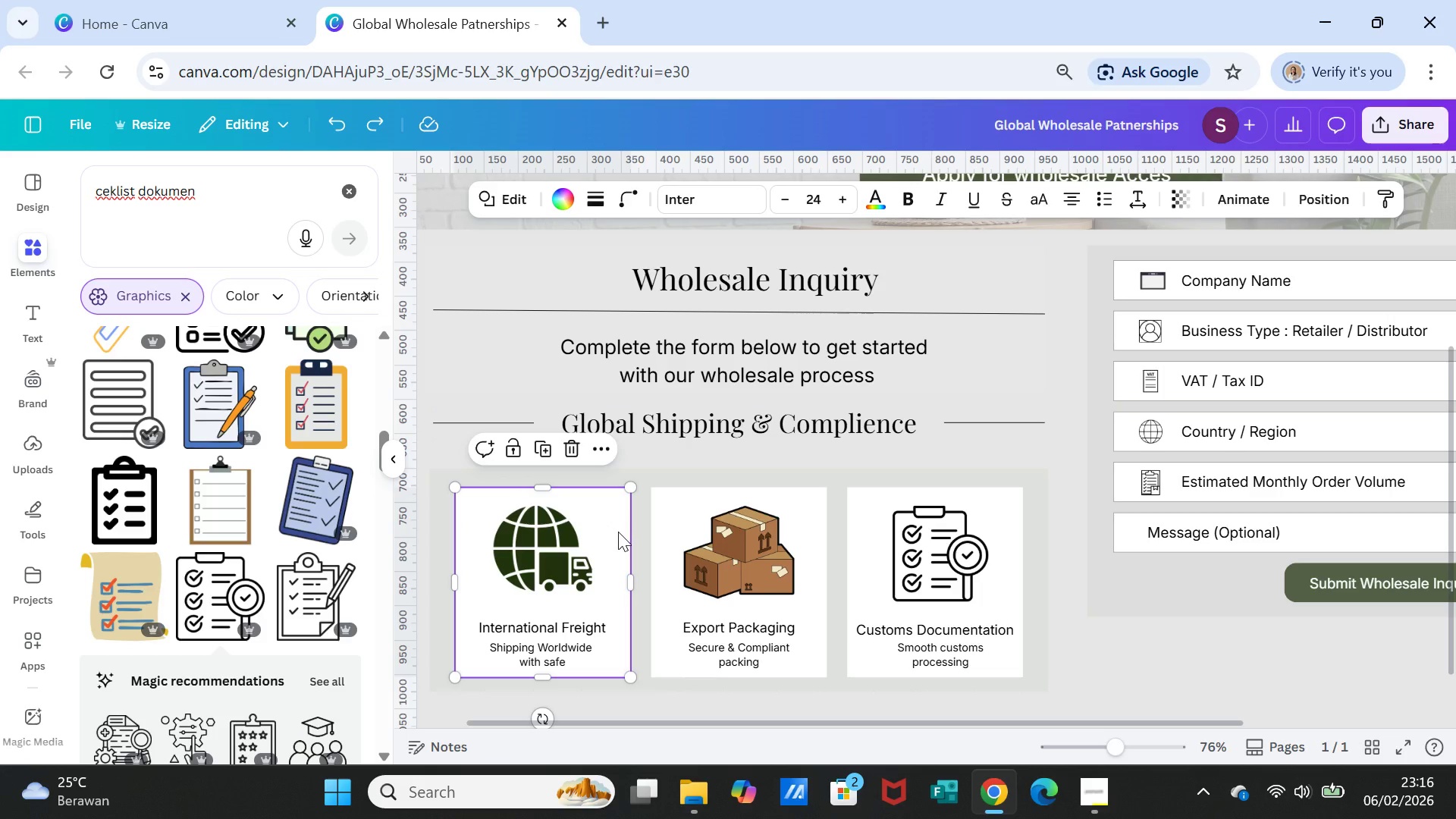 
hold_key(key=ShiftLeft, duration=3.42)
left_click([578, 623])
 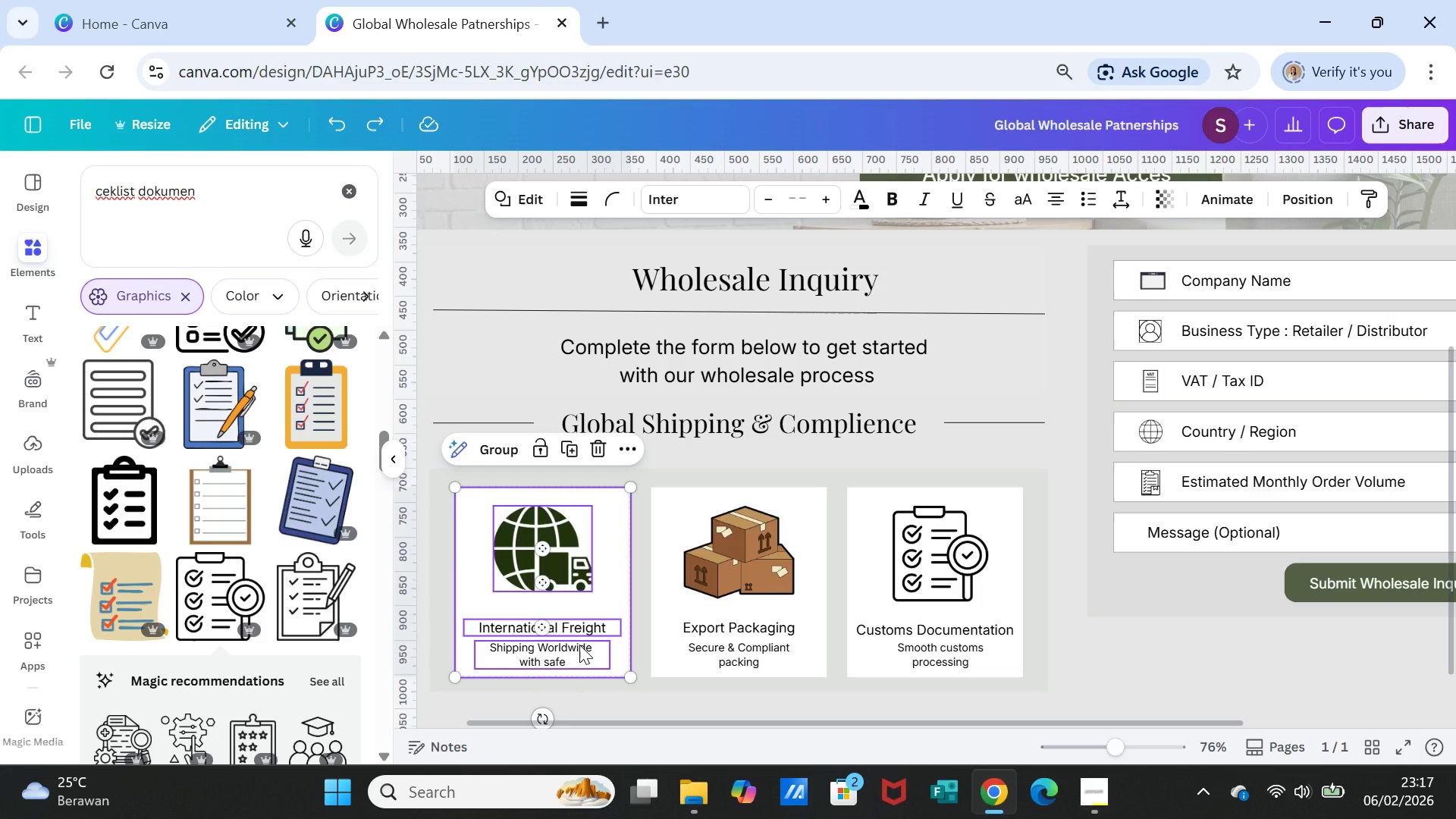 
left_click([579, 645])
 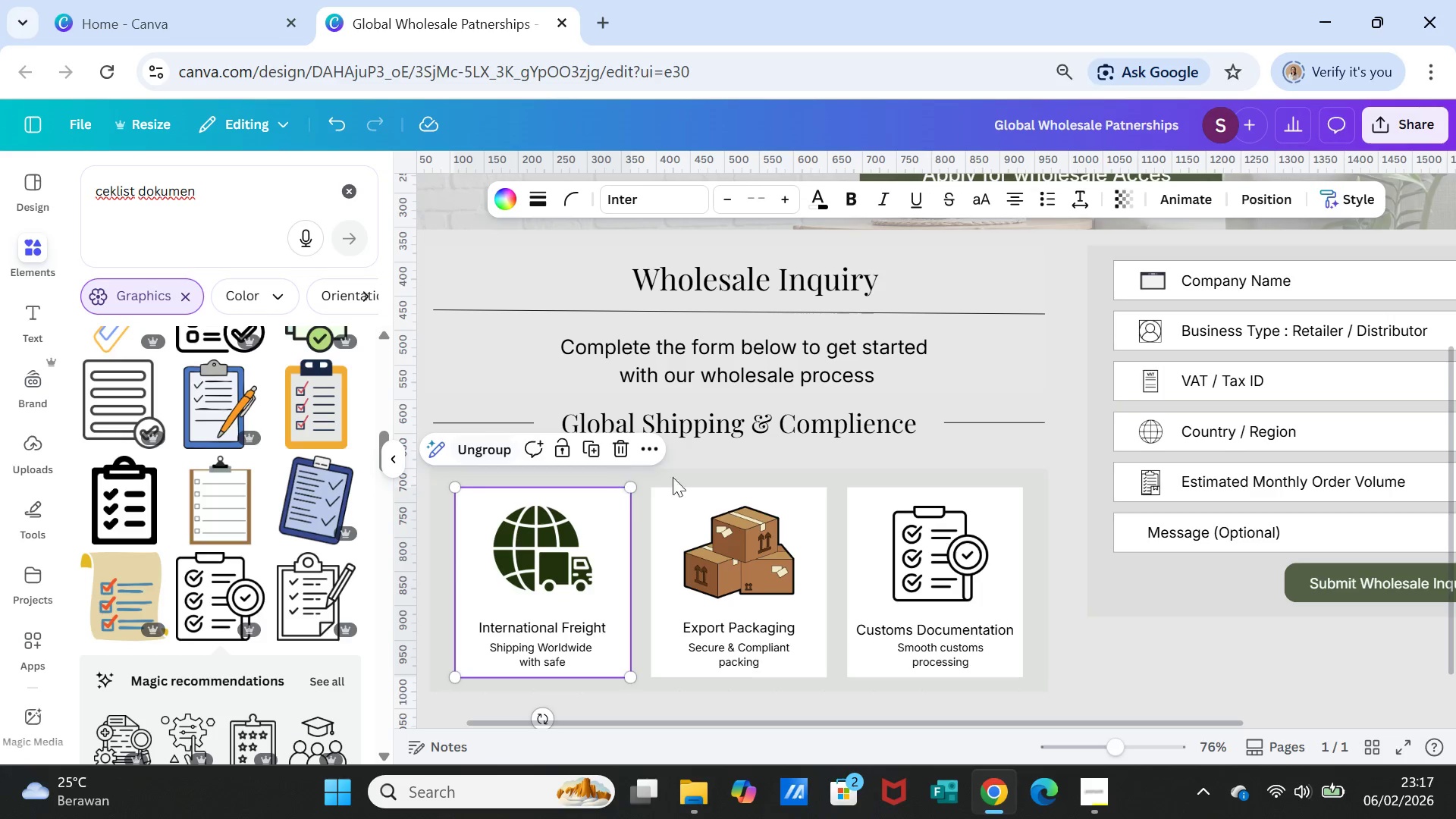 
left_click([1149, 667])
 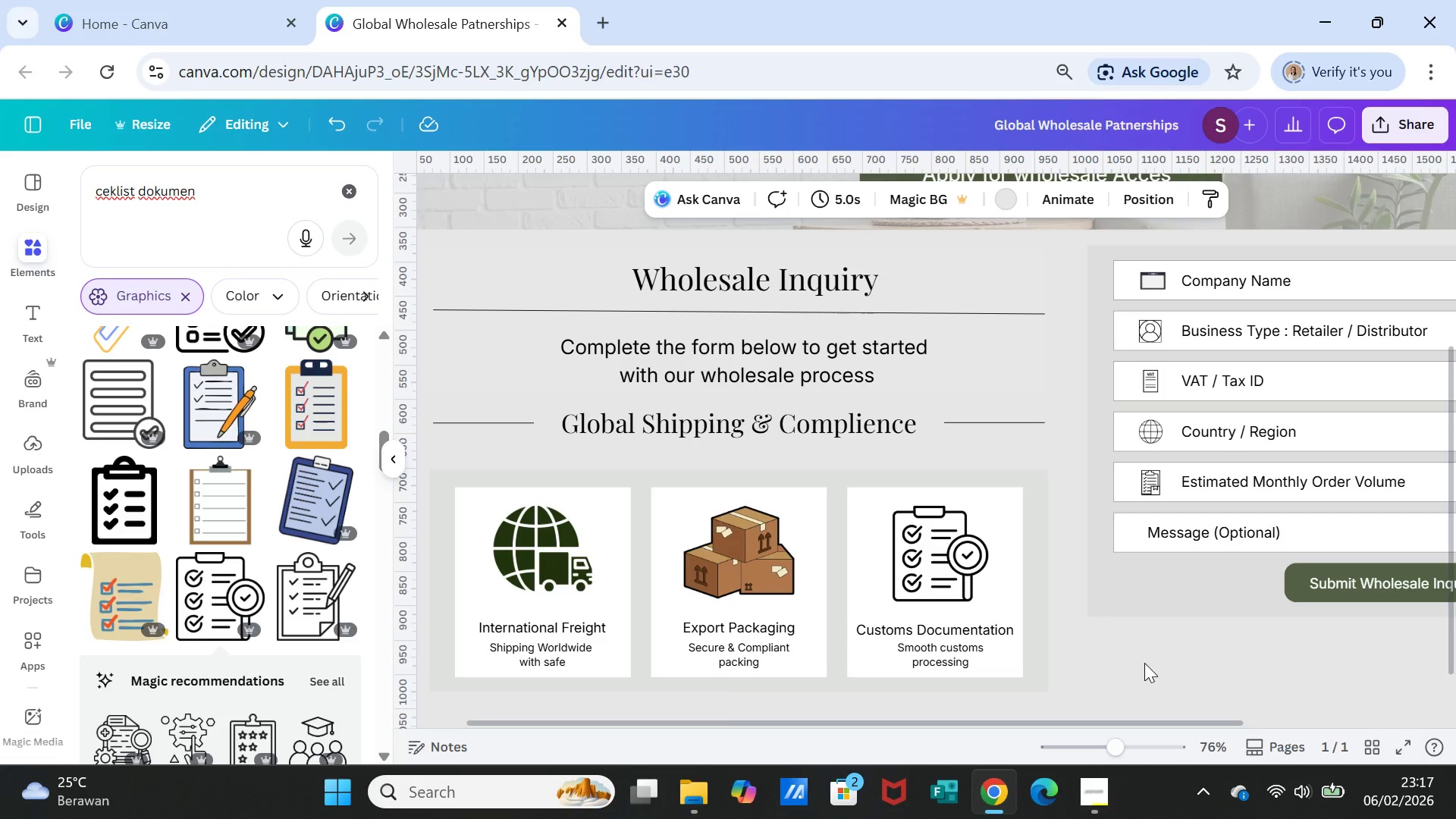 
wait(12.25)
 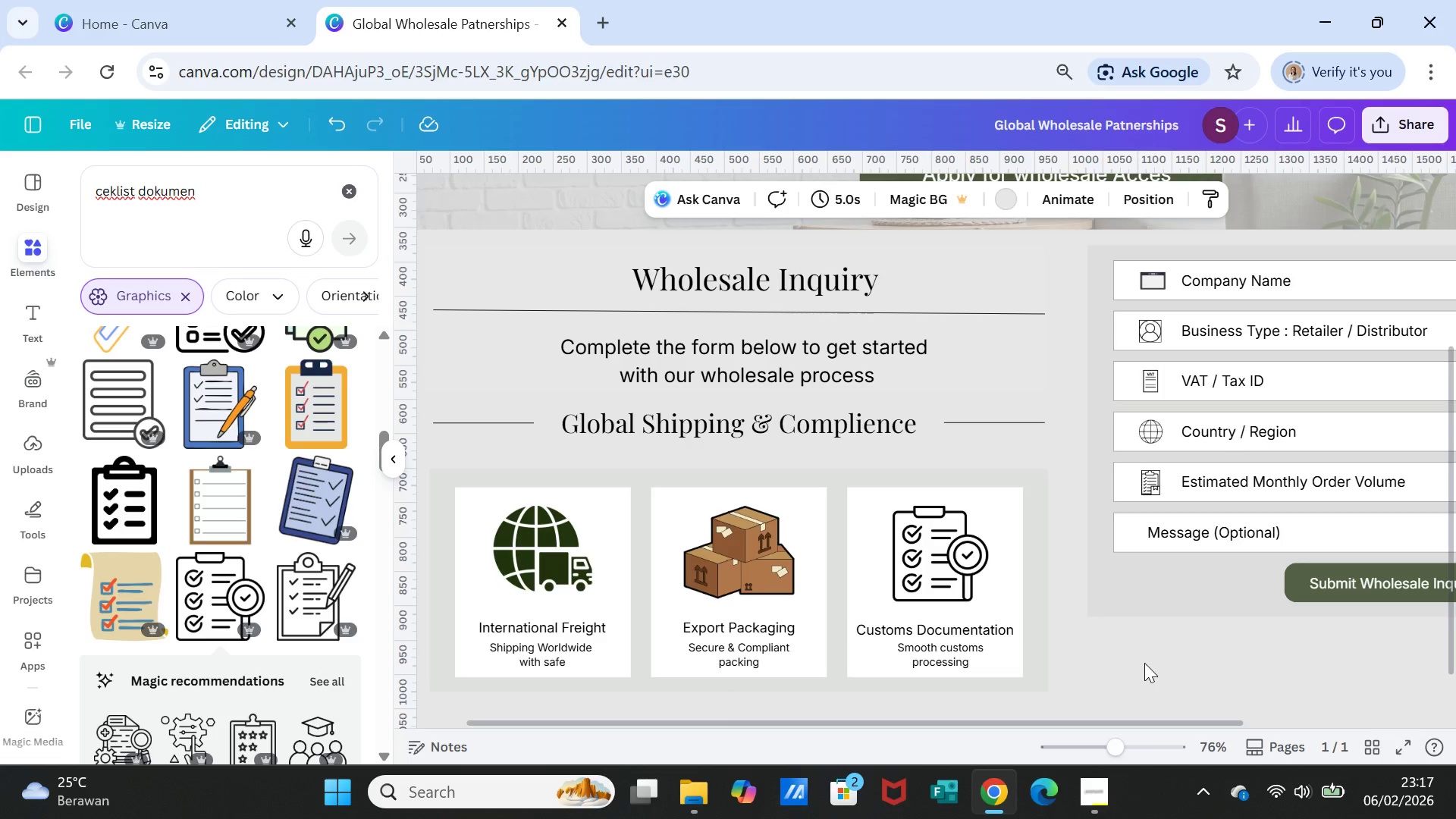 
left_click_drag(start_coordinate=[1163, 721], to_coordinate=[1360, 721])
 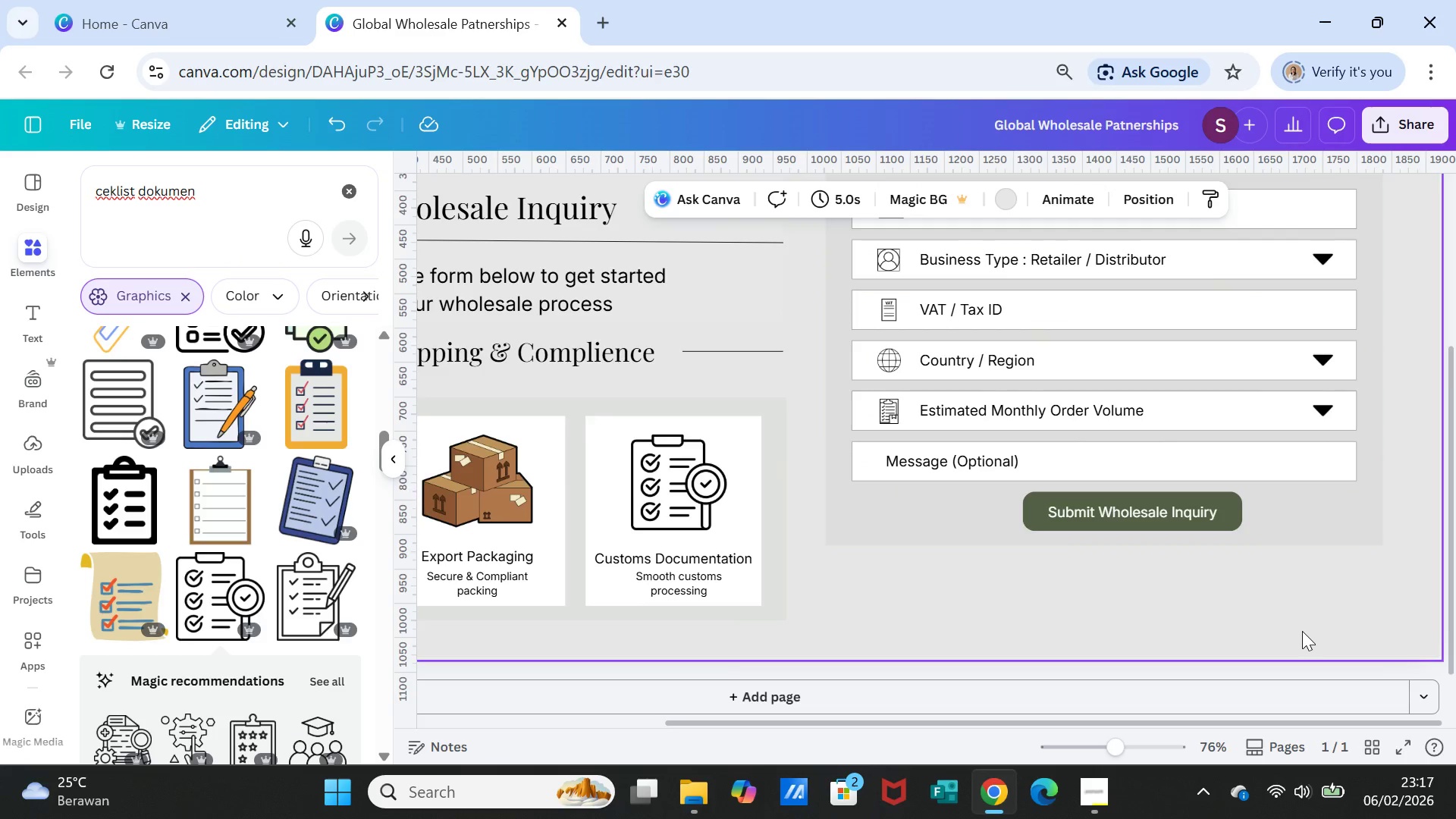 
scroll: coordinate [1302, 631], scroll_direction: down, amount: 1.0
 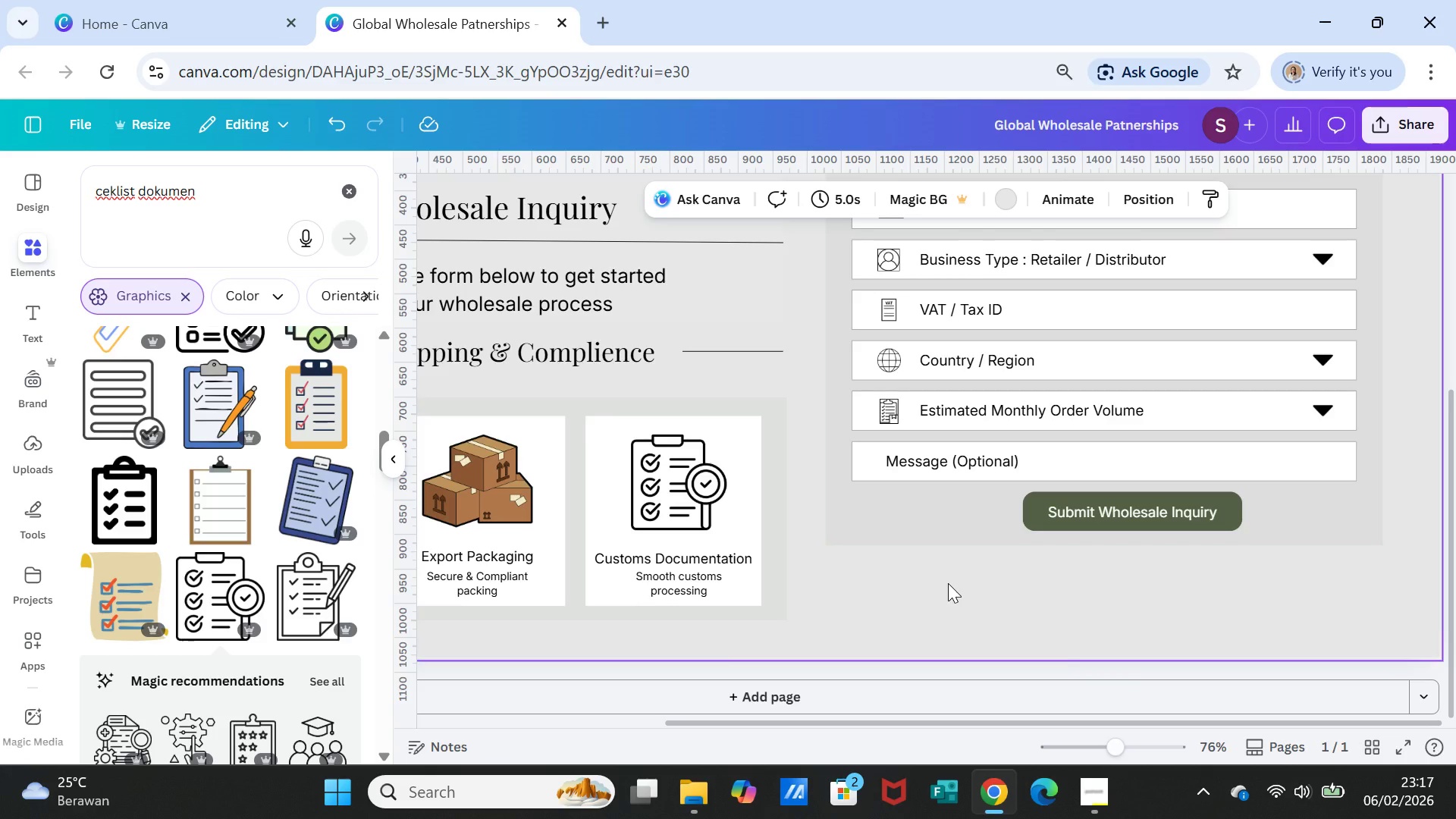 
wait(14.6)
 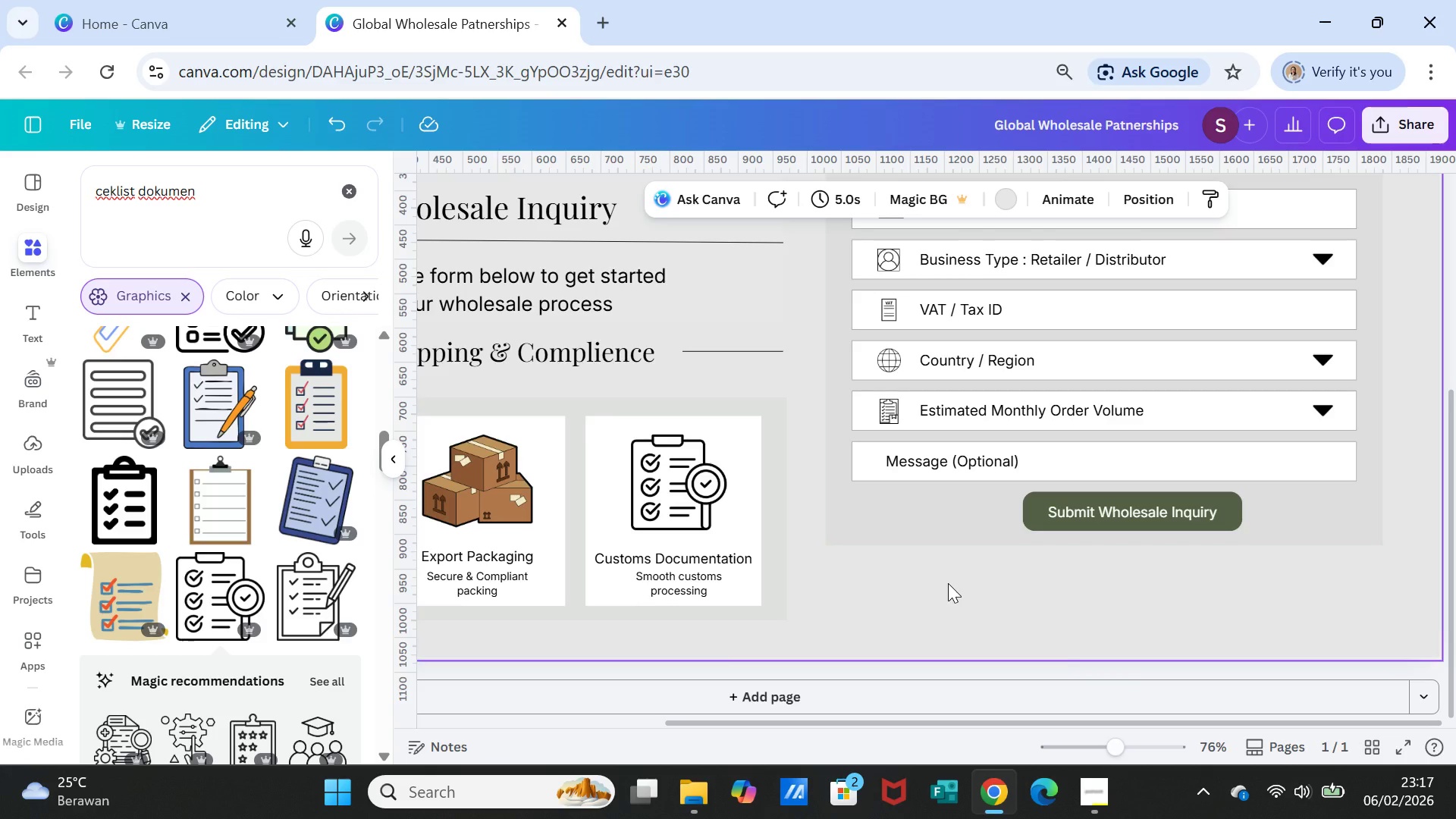 
left_click([639, 246])
 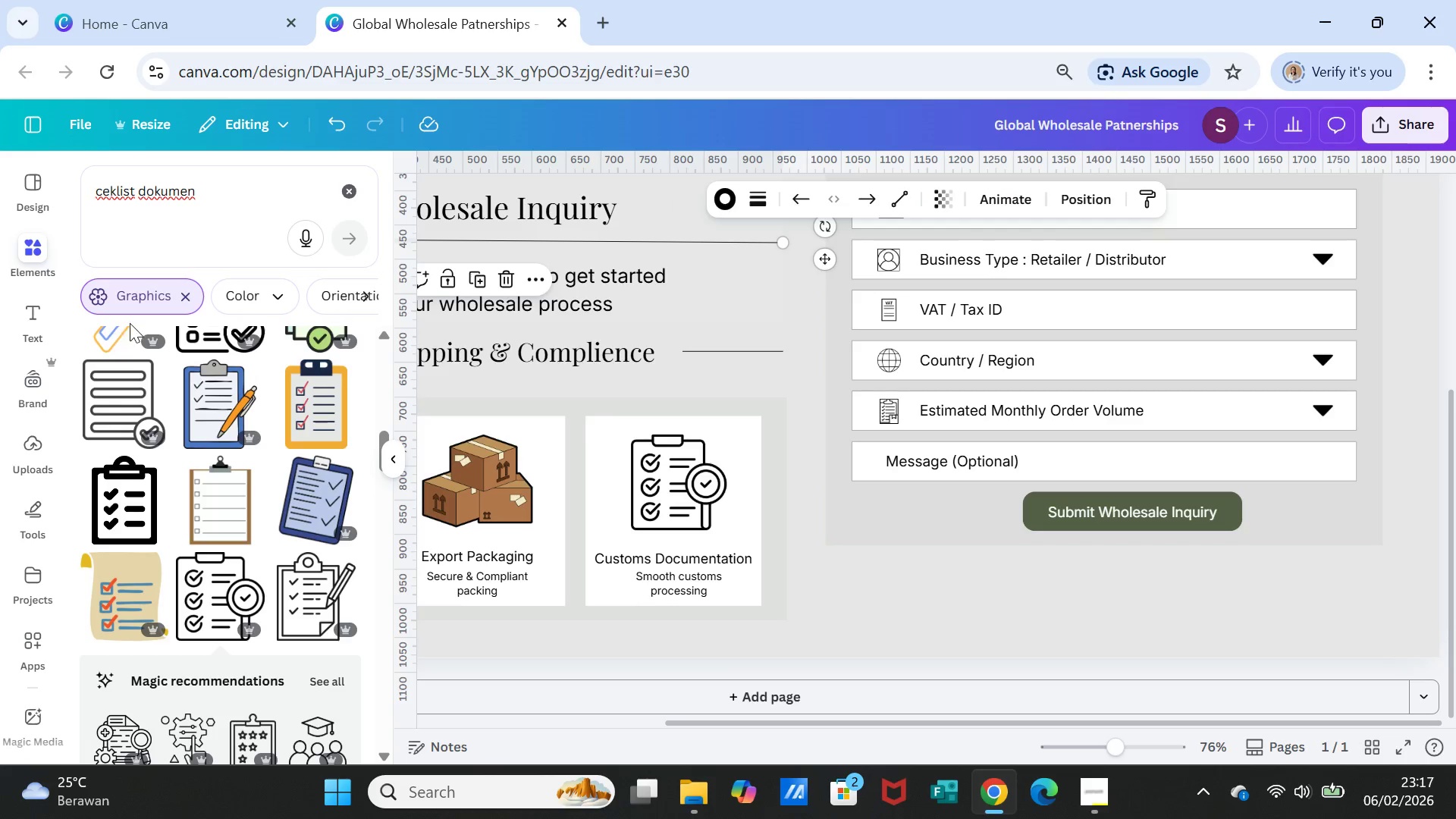 
scroll: coordinate [596, 362], scroll_direction: up, amount: 1.0
 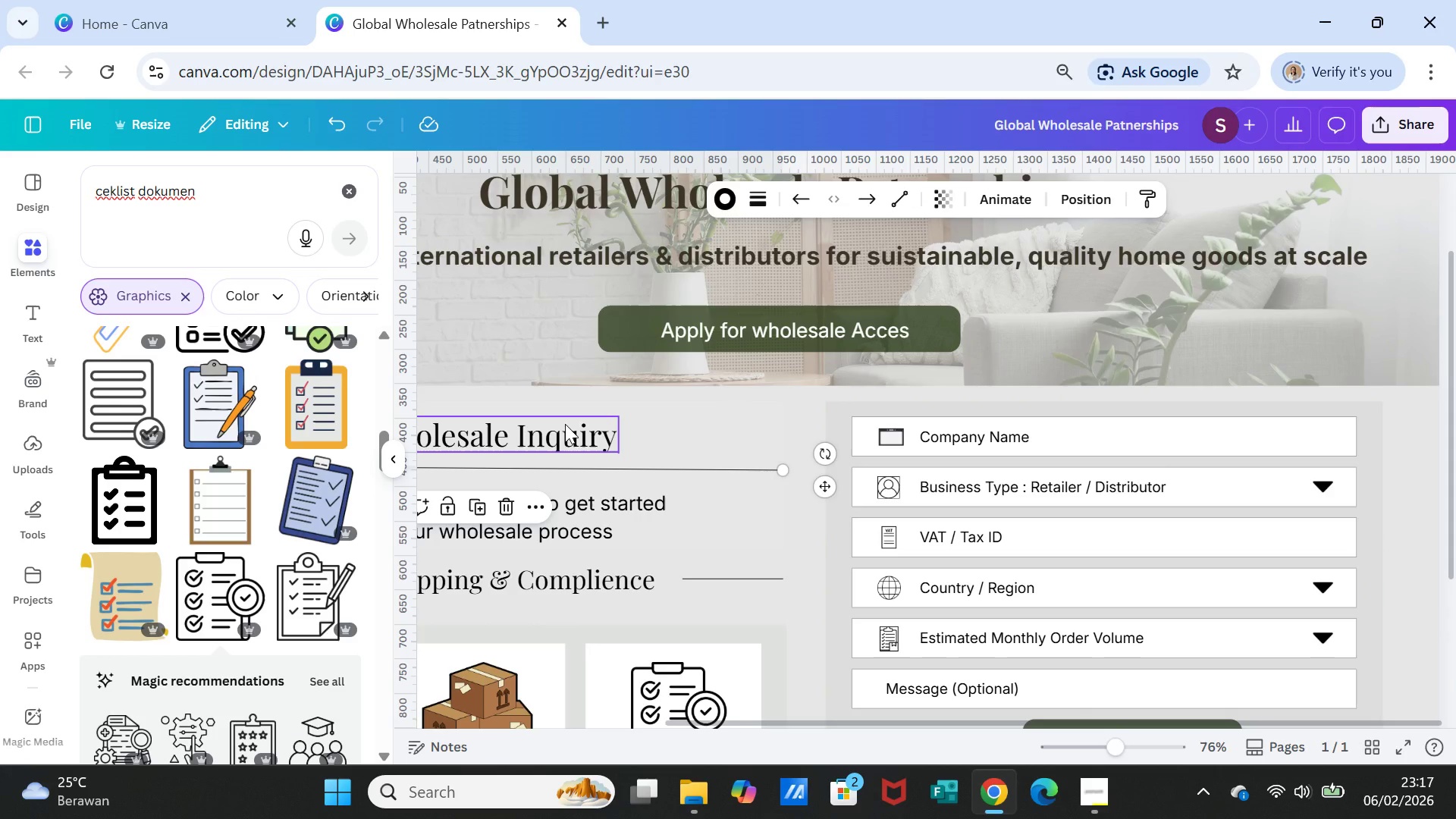 
left_click([565, 424])
 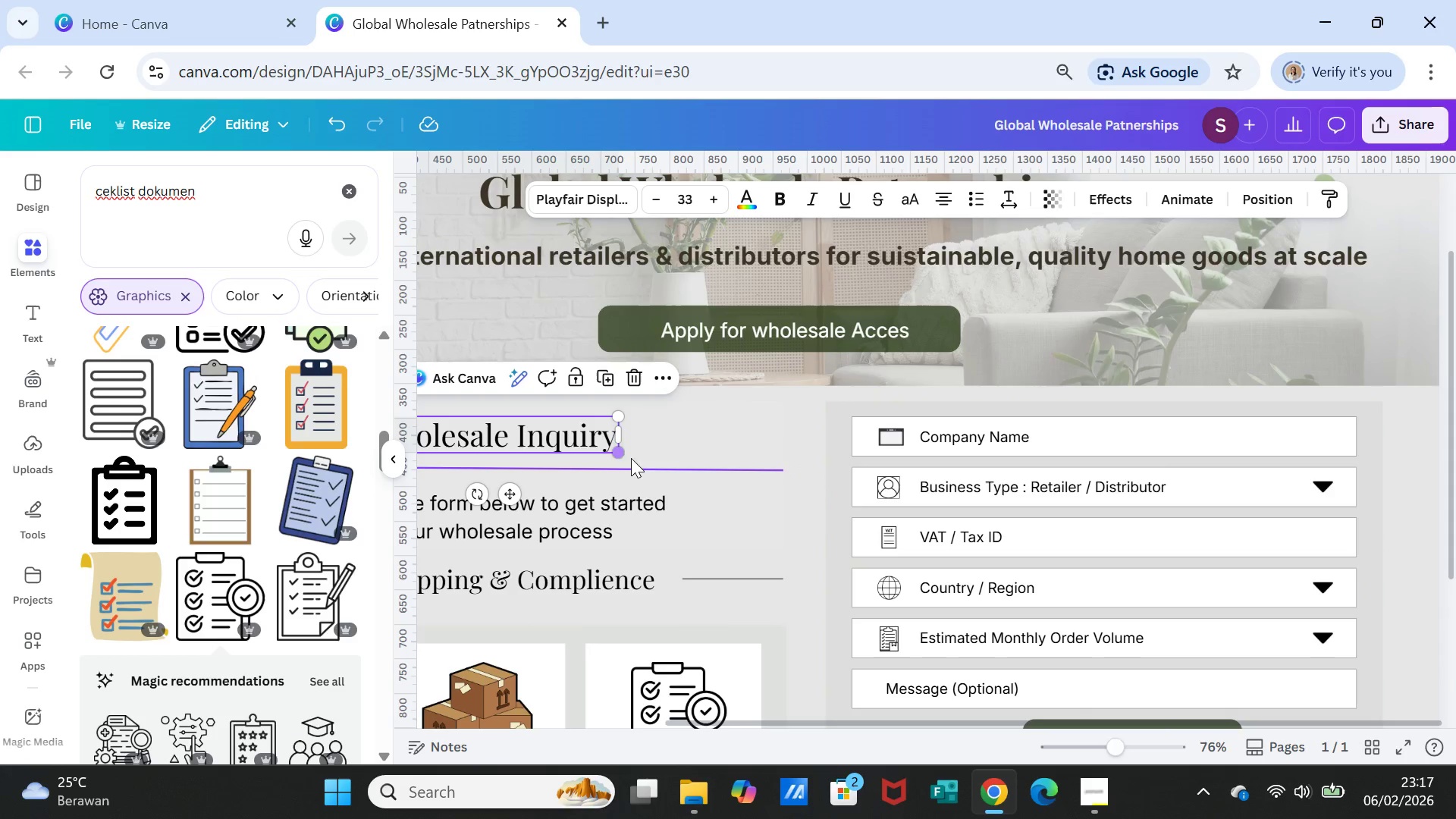 
hold_key(key=ShiftLeft, duration=3.91)
left_click([664, 462])
 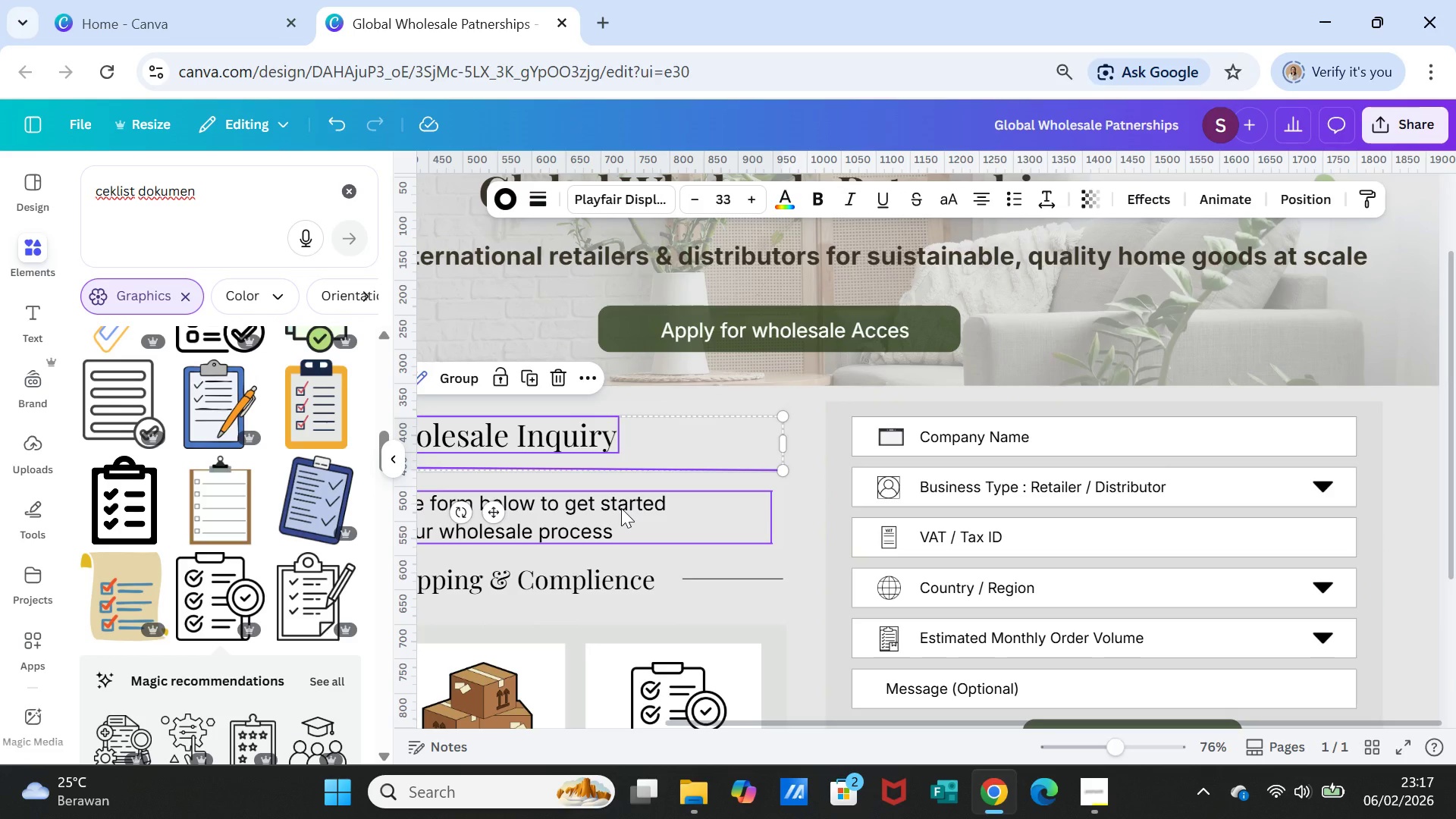 
left_click([621, 508])
 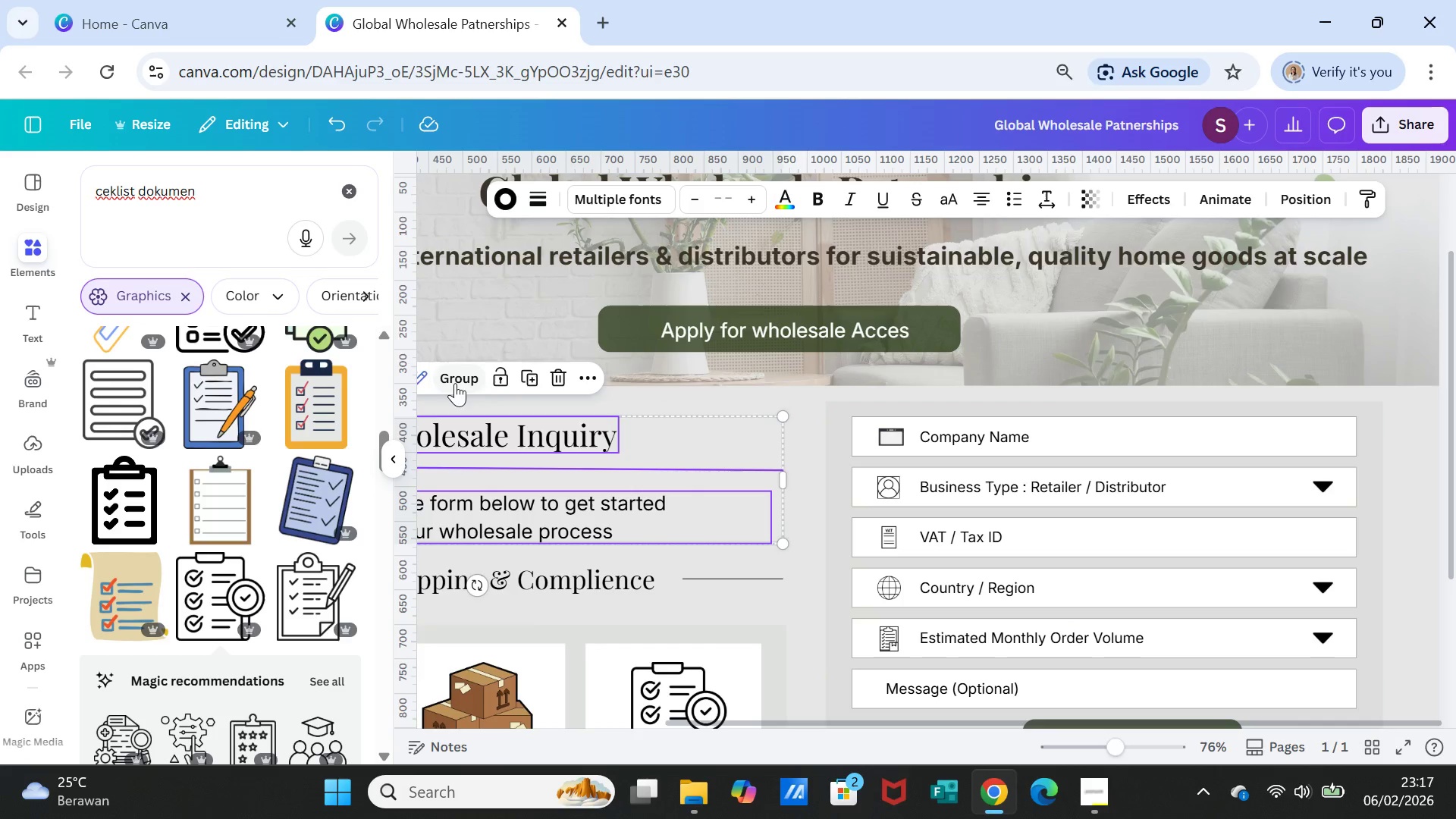 
left_click([453, 378])
 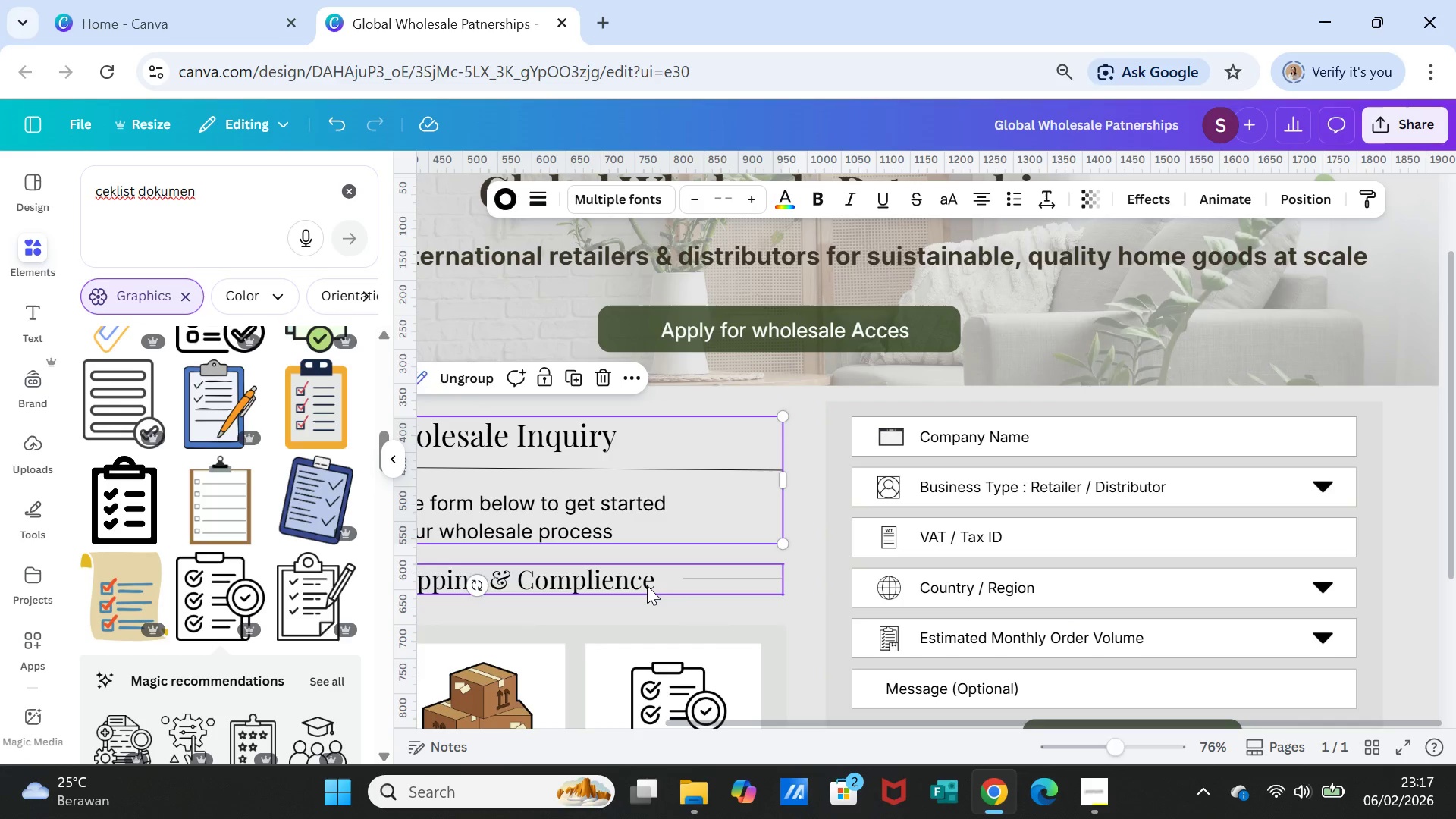 
left_click([647, 585])
 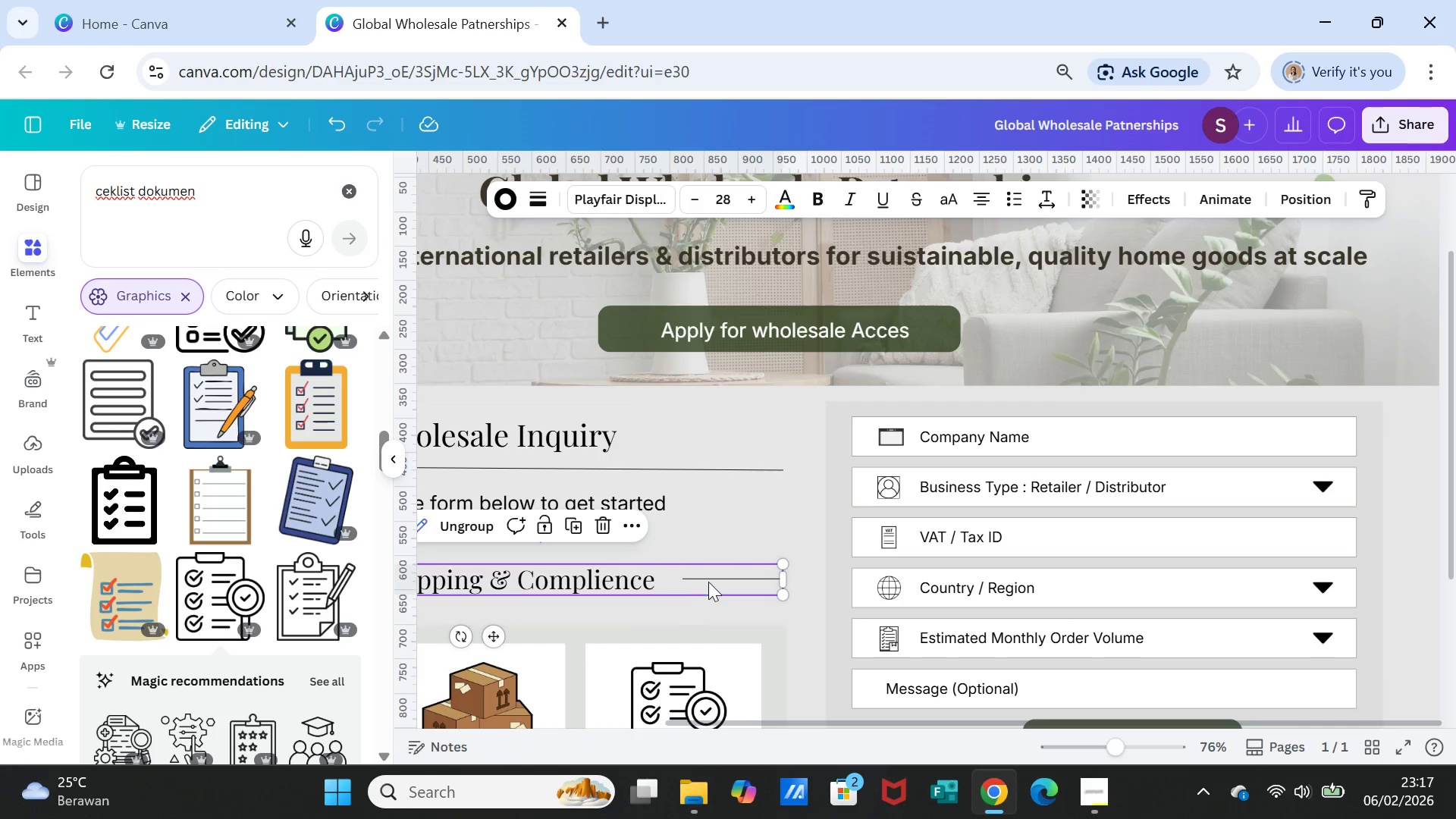 
hold_key(key=ShiftLeft, duration=1.16)
left_click([711, 580])
 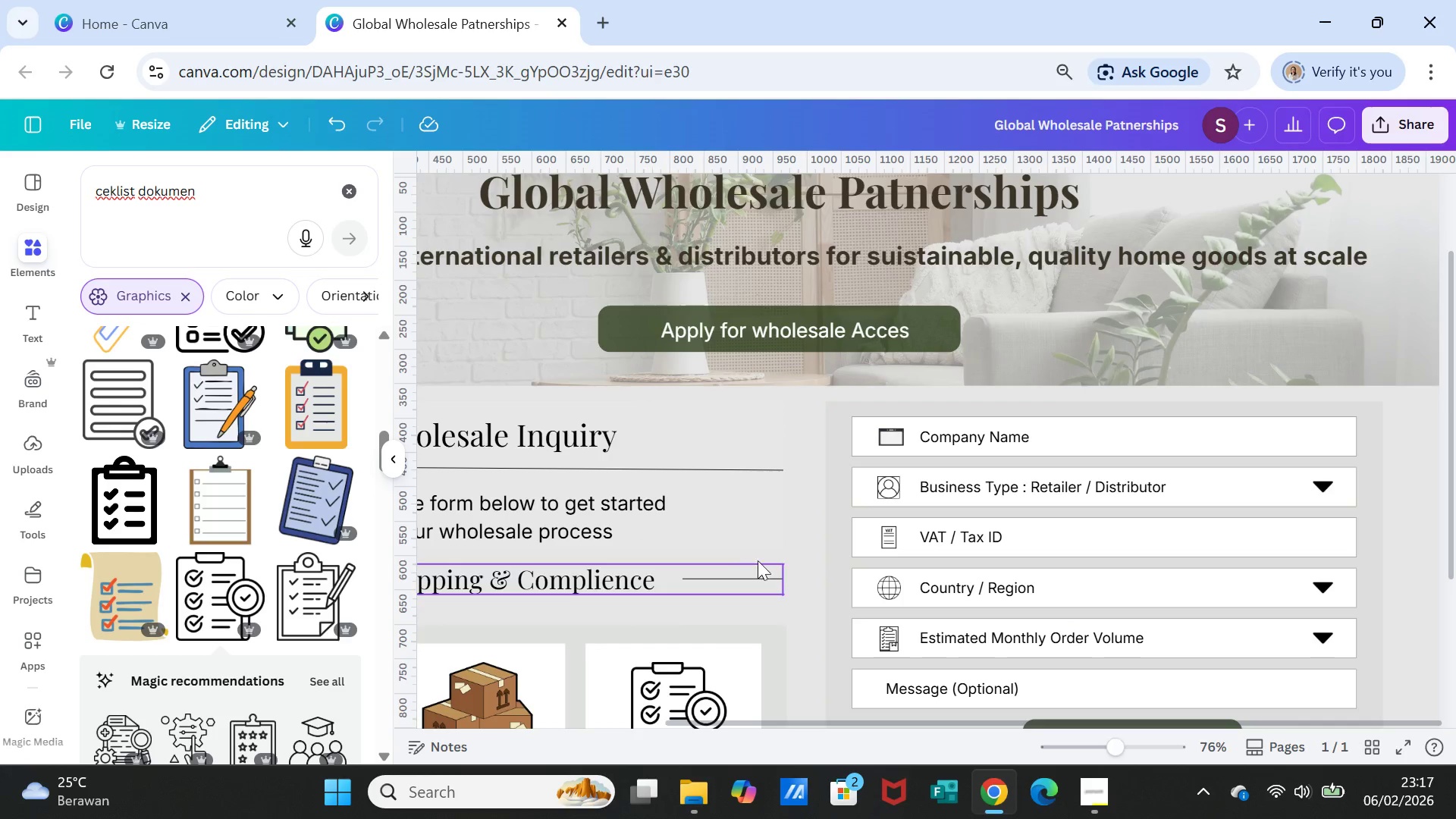 
left_click([780, 548])
 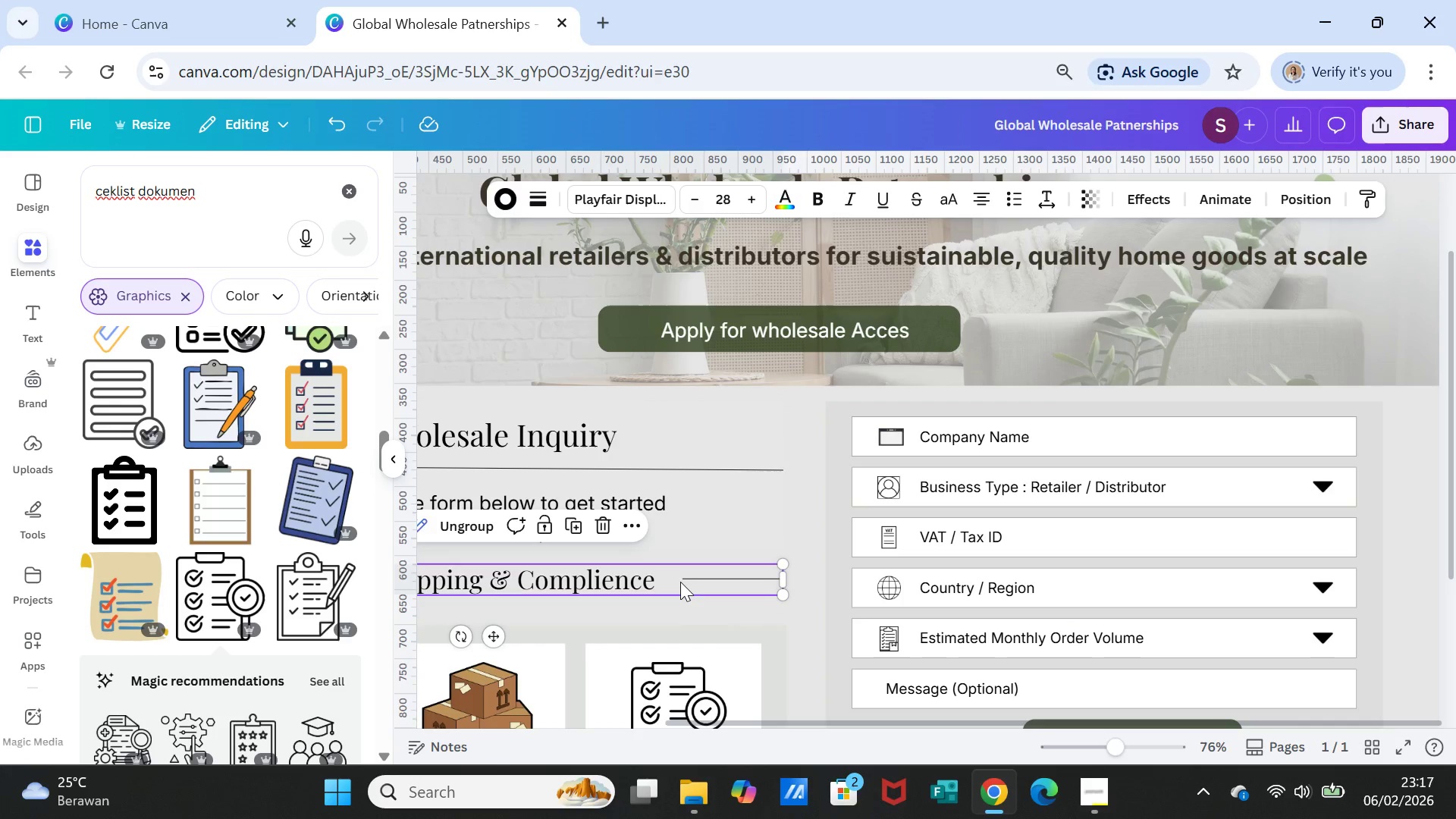 
left_click([680, 582])
 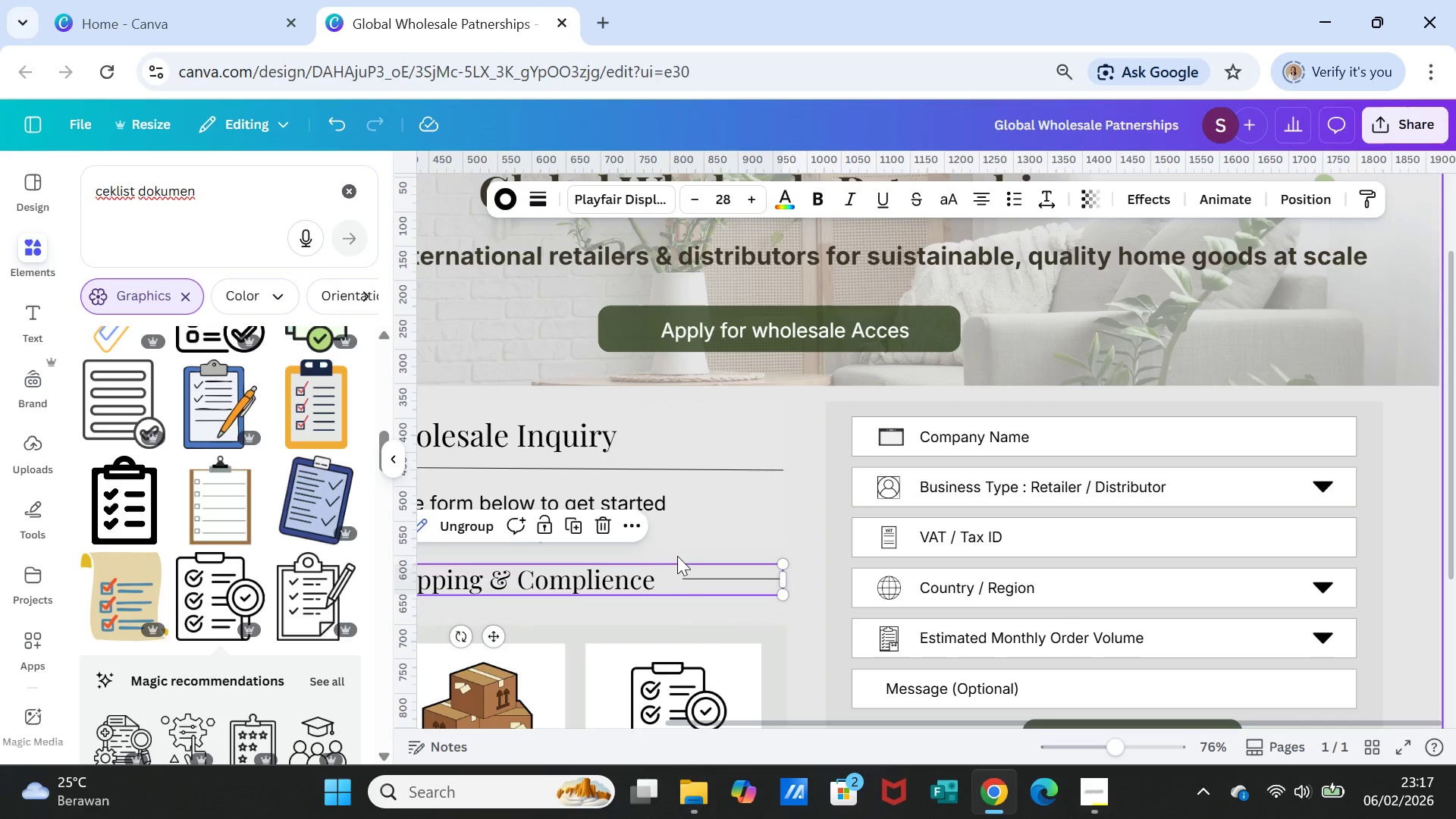 
scroll: coordinate [697, 566], scroll_direction: down, amount: 2.0
 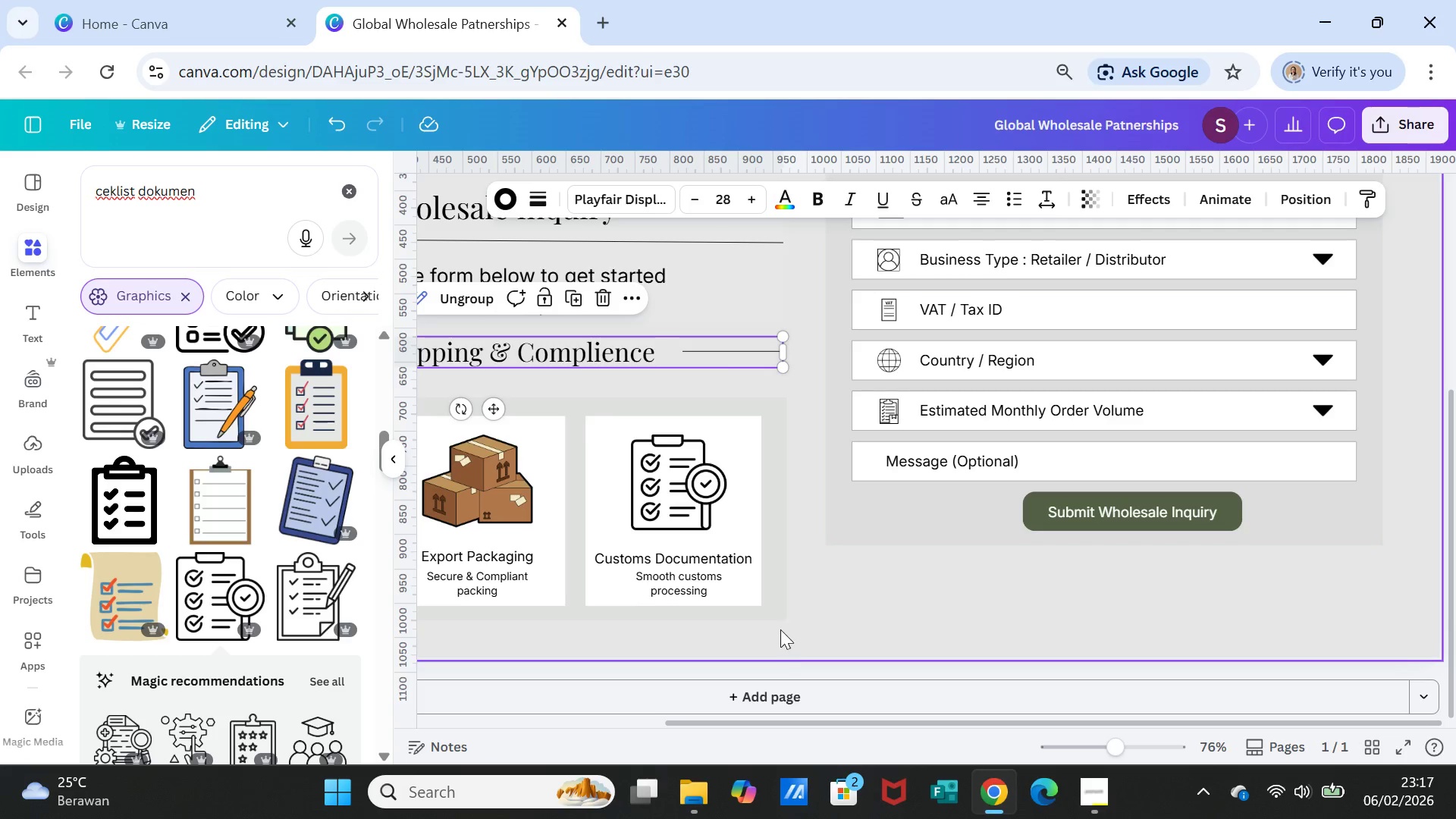 
left_click([766, 612])
 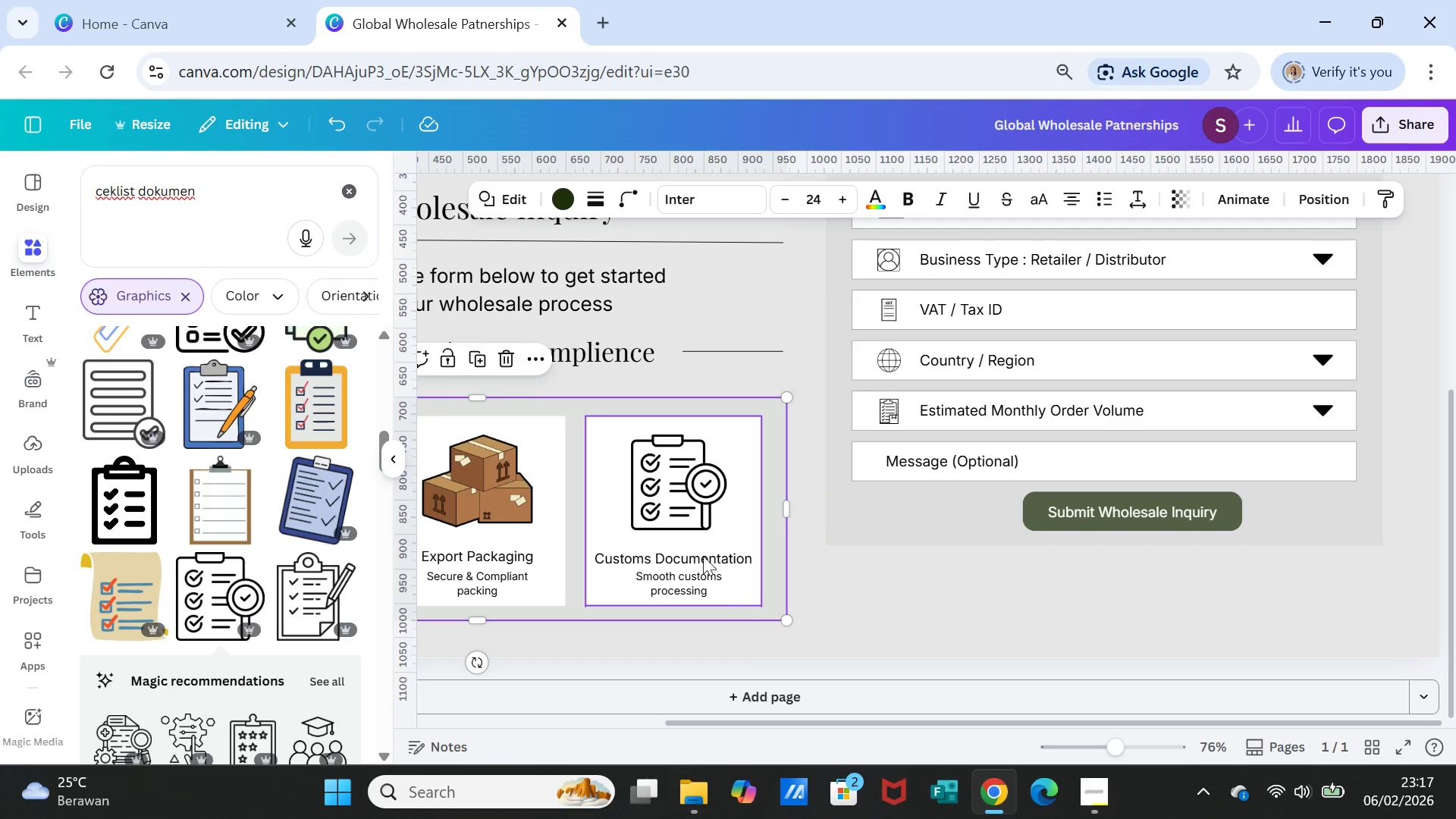 
hold_key(key=ShiftLeft, duration=4.91)
left_click([654, 510])
 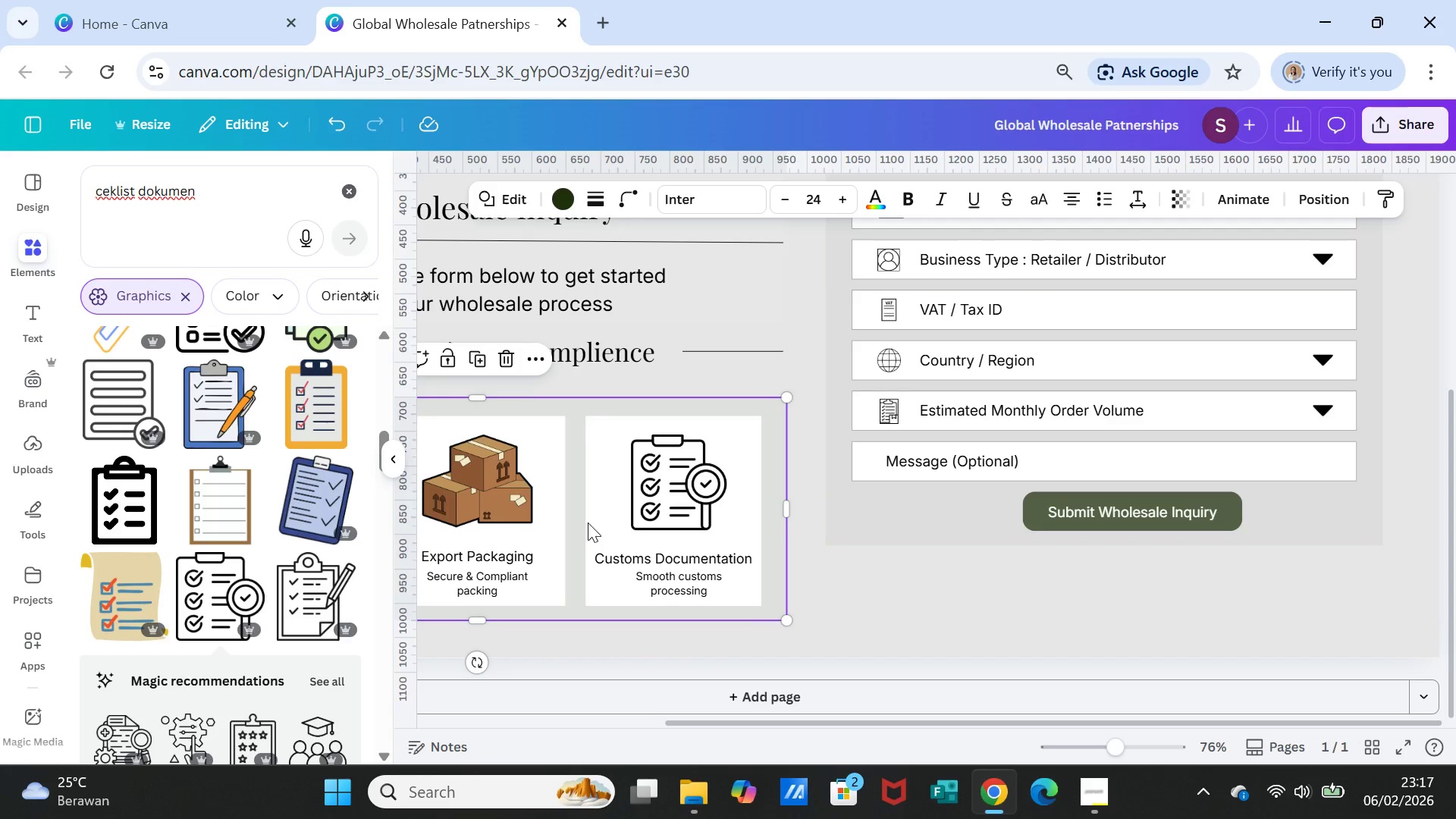 
left_click([591, 522])
 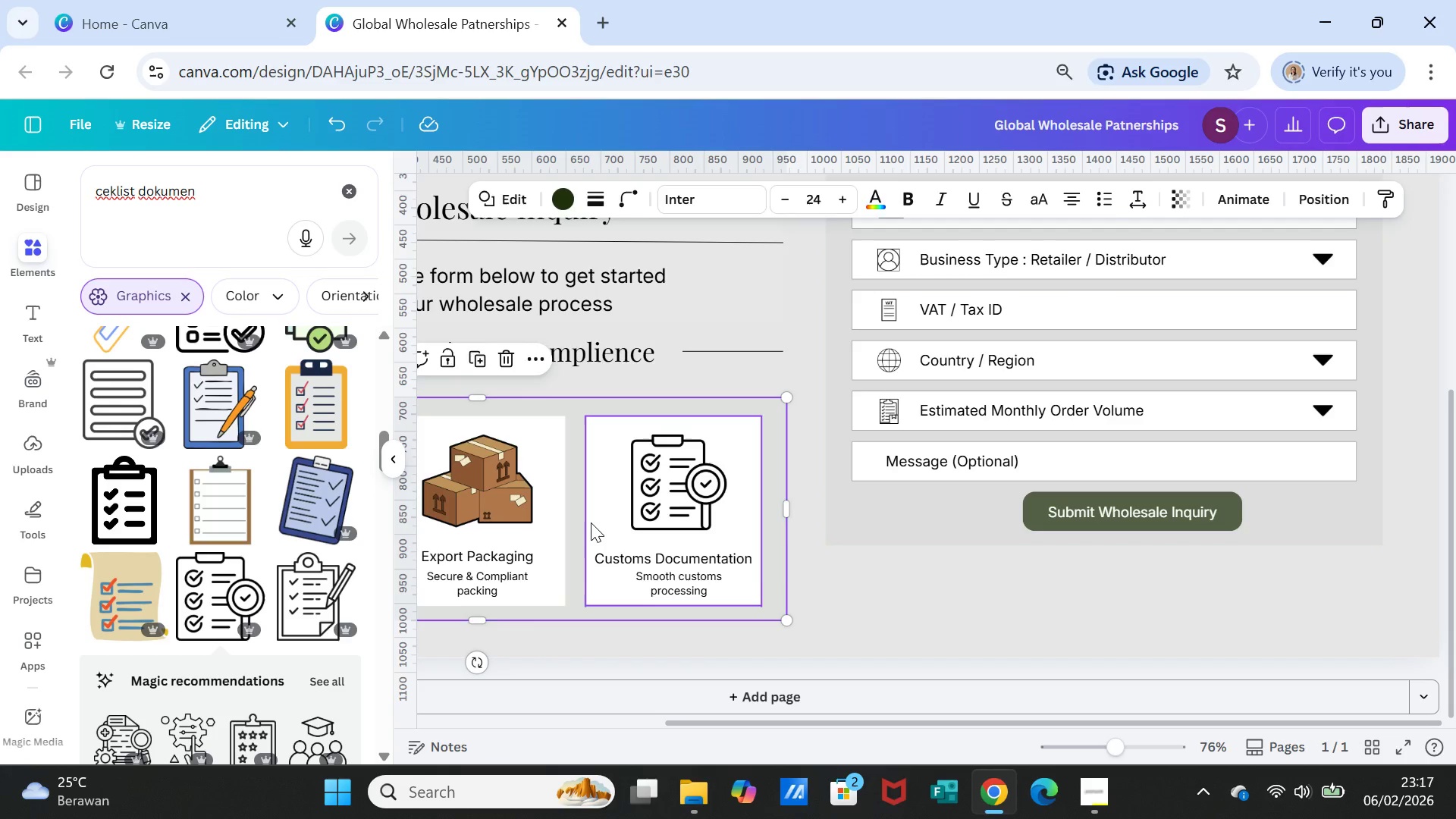 
left_click([591, 522])
 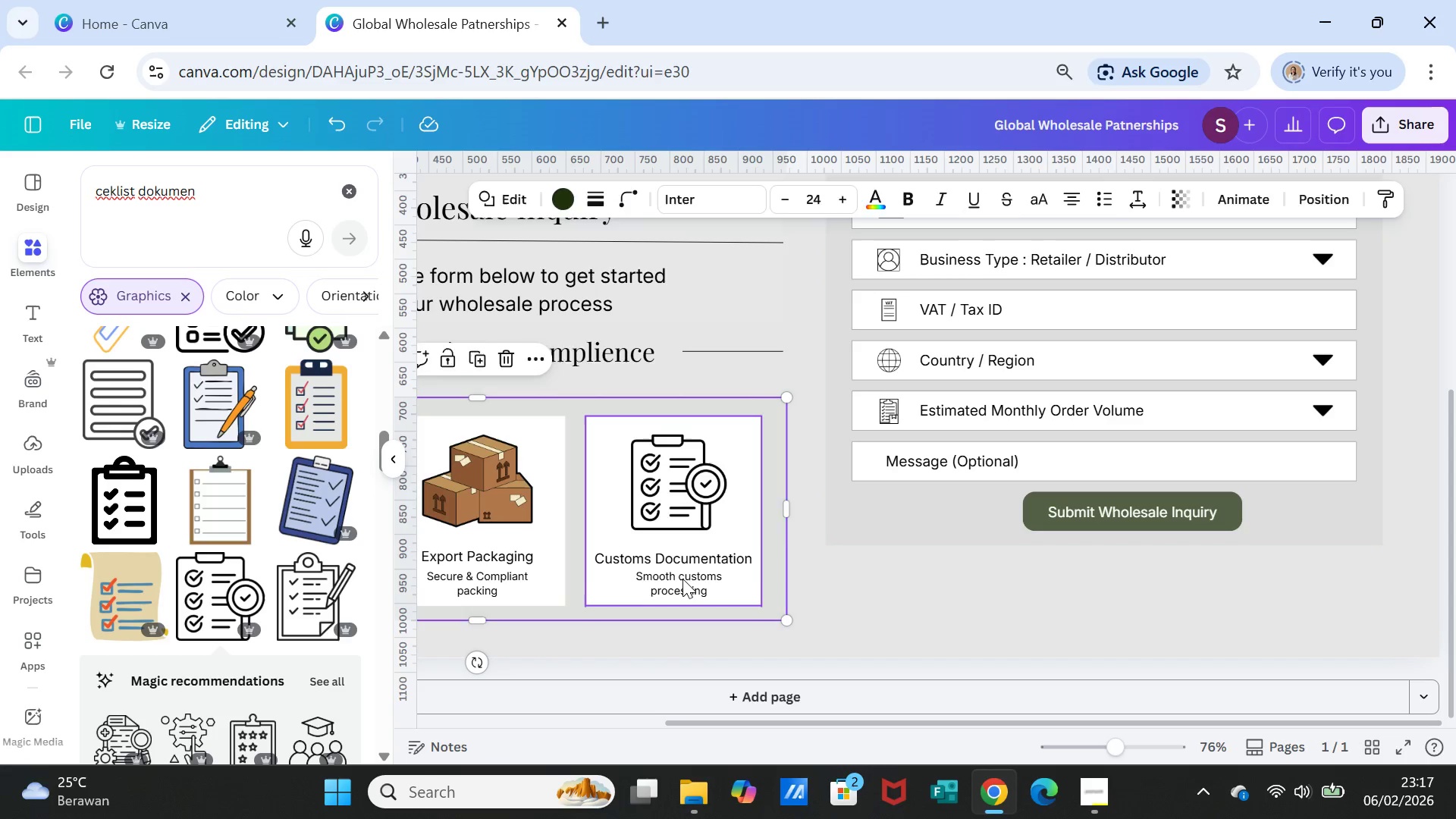 
left_click([682, 579])
 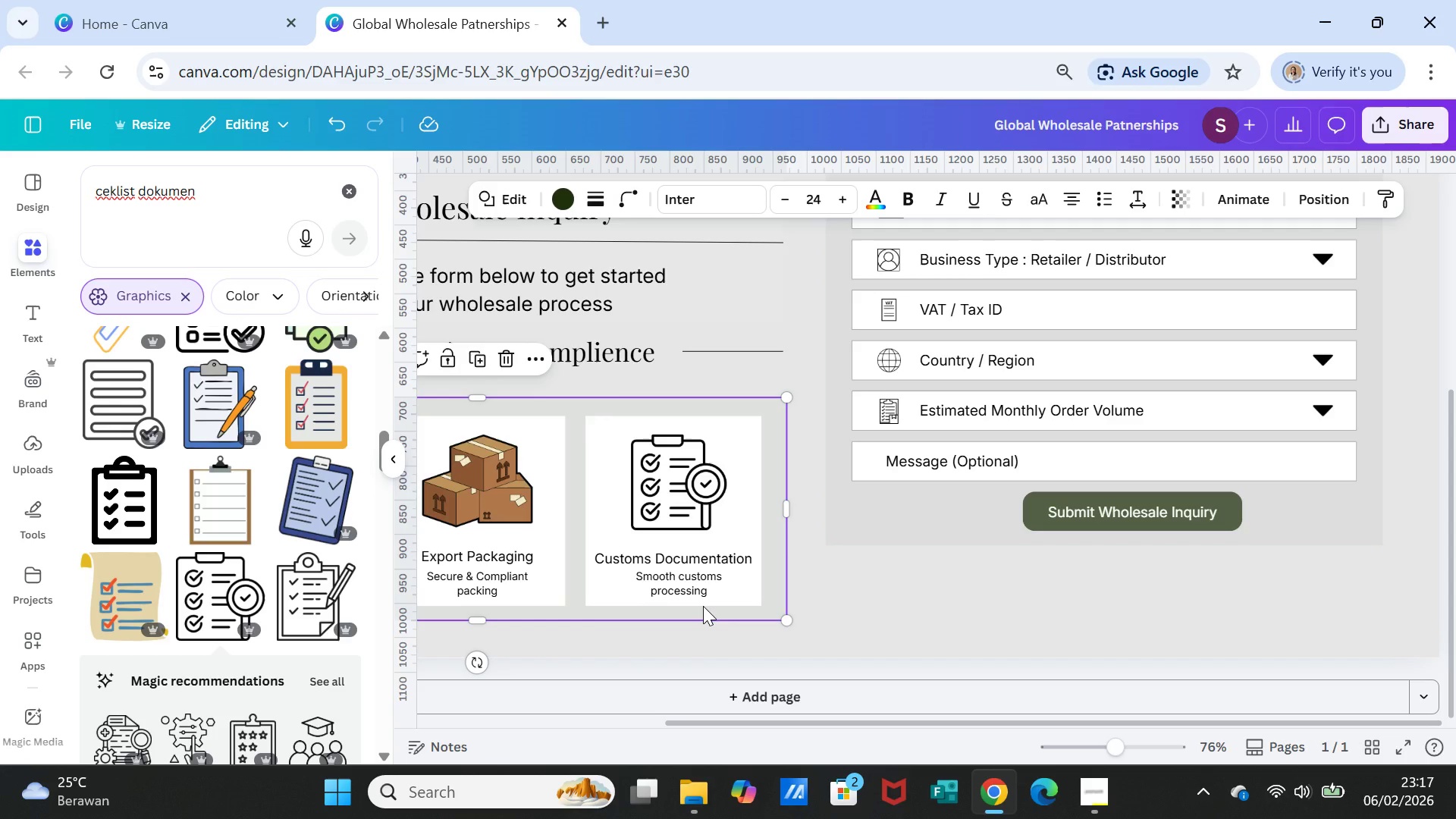 
left_click([703, 606])
 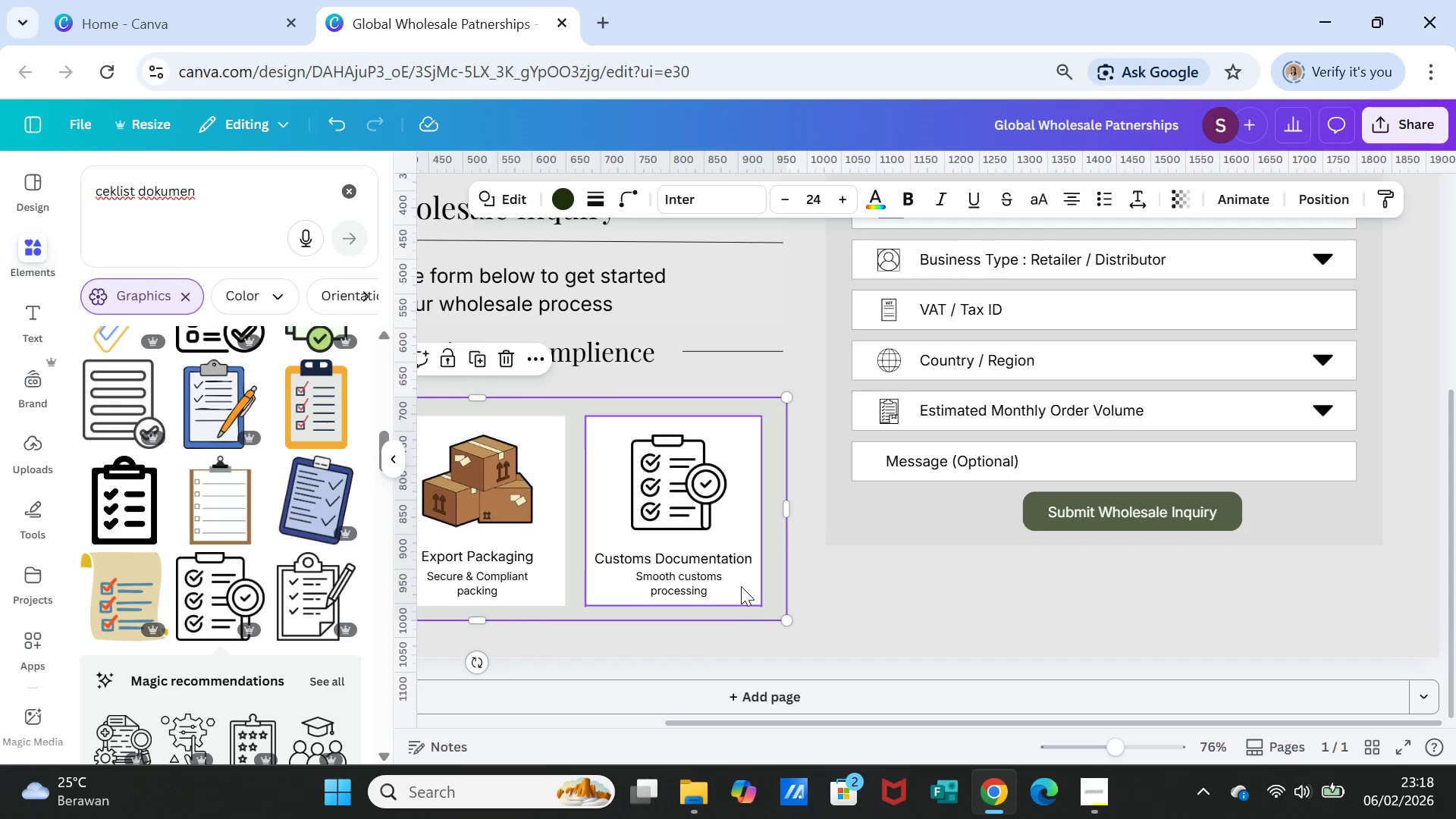 
left_click([741, 585])
 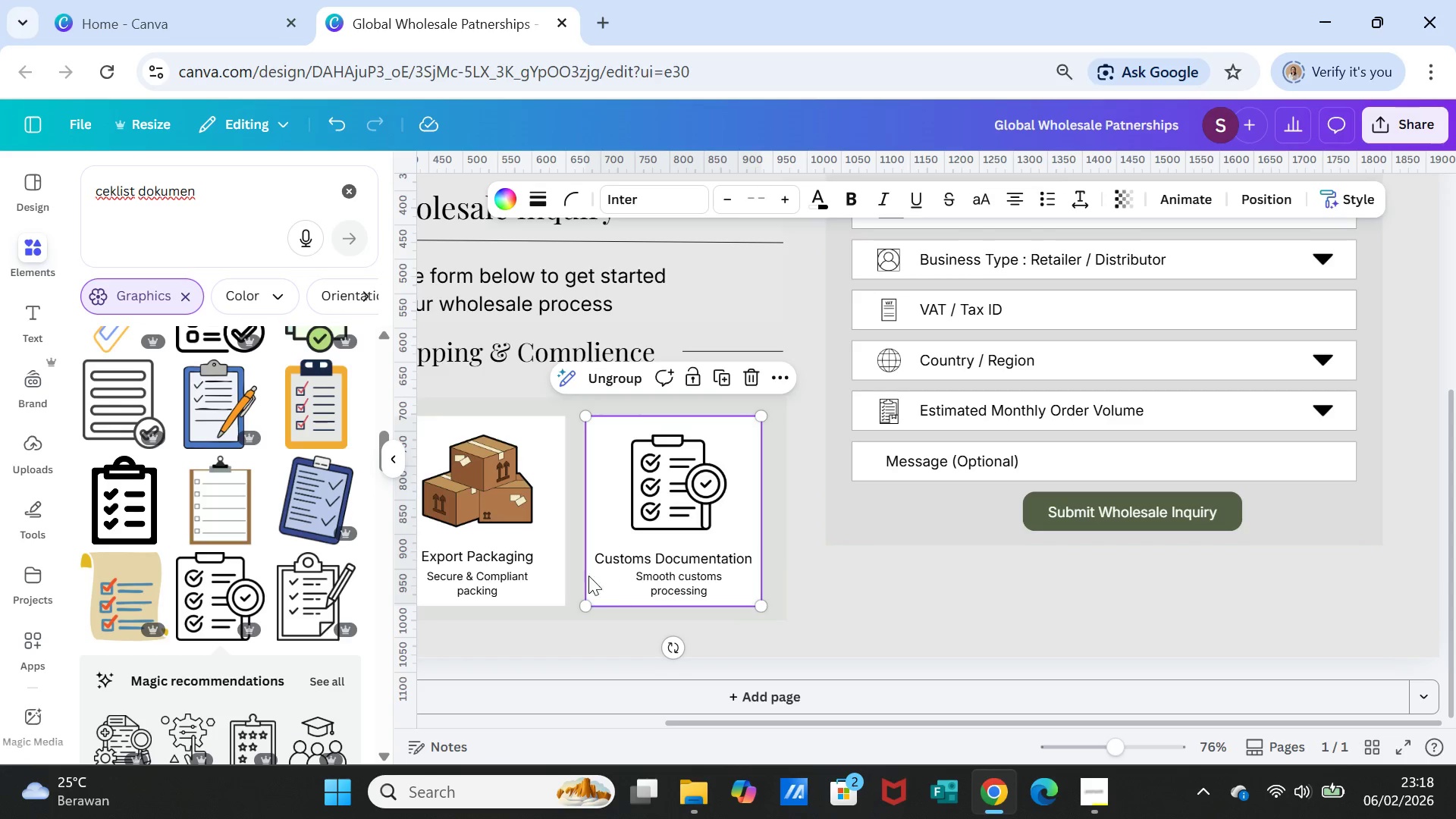 
hold_key(key=ShiftLeft, duration=1.28)
 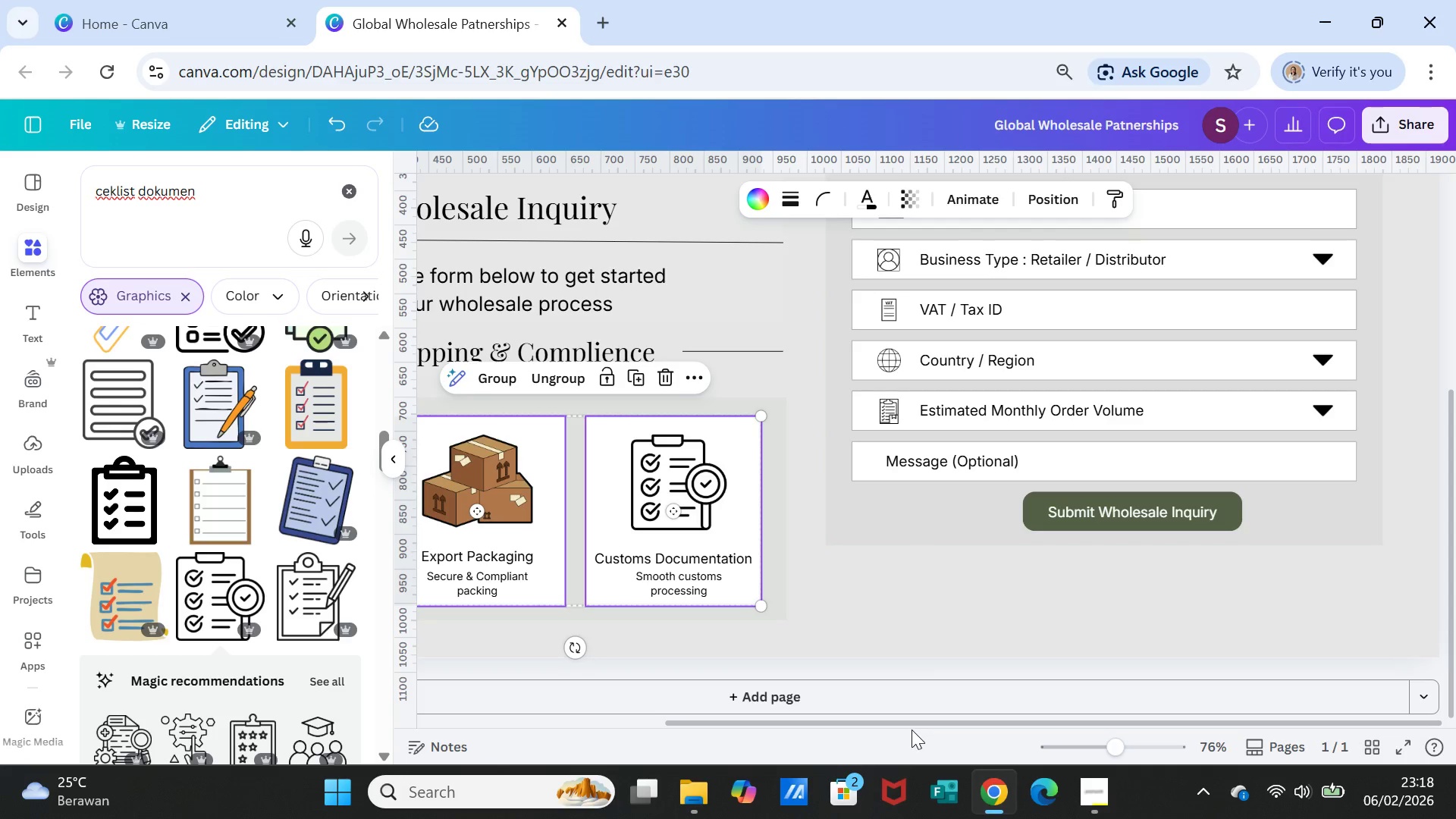 
left_click_drag(start_coordinate=[912, 721], to_coordinate=[785, 720])
 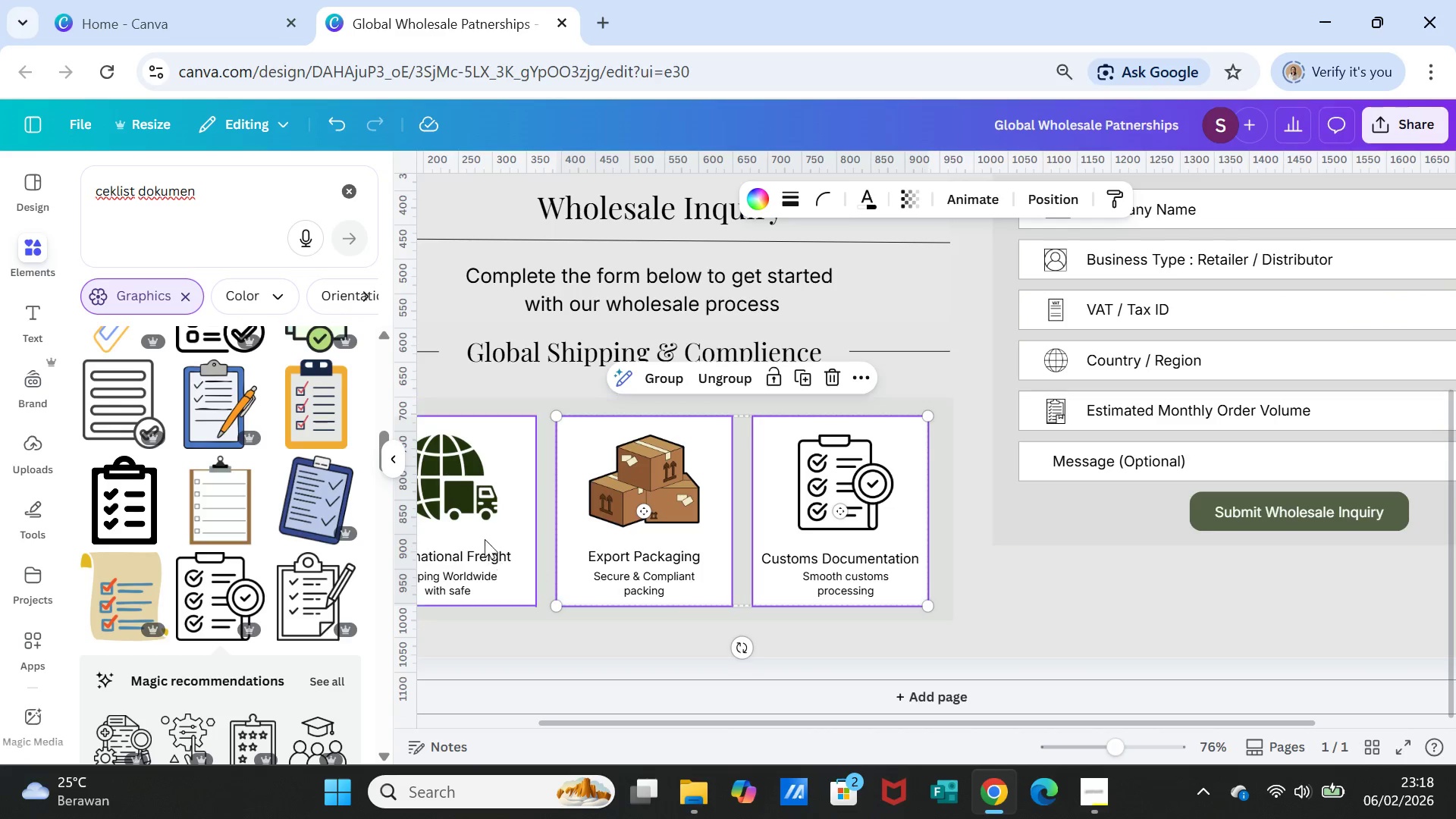 
hold_key(key=ShiftLeft, duration=3.39)
left_click([474, 521])
 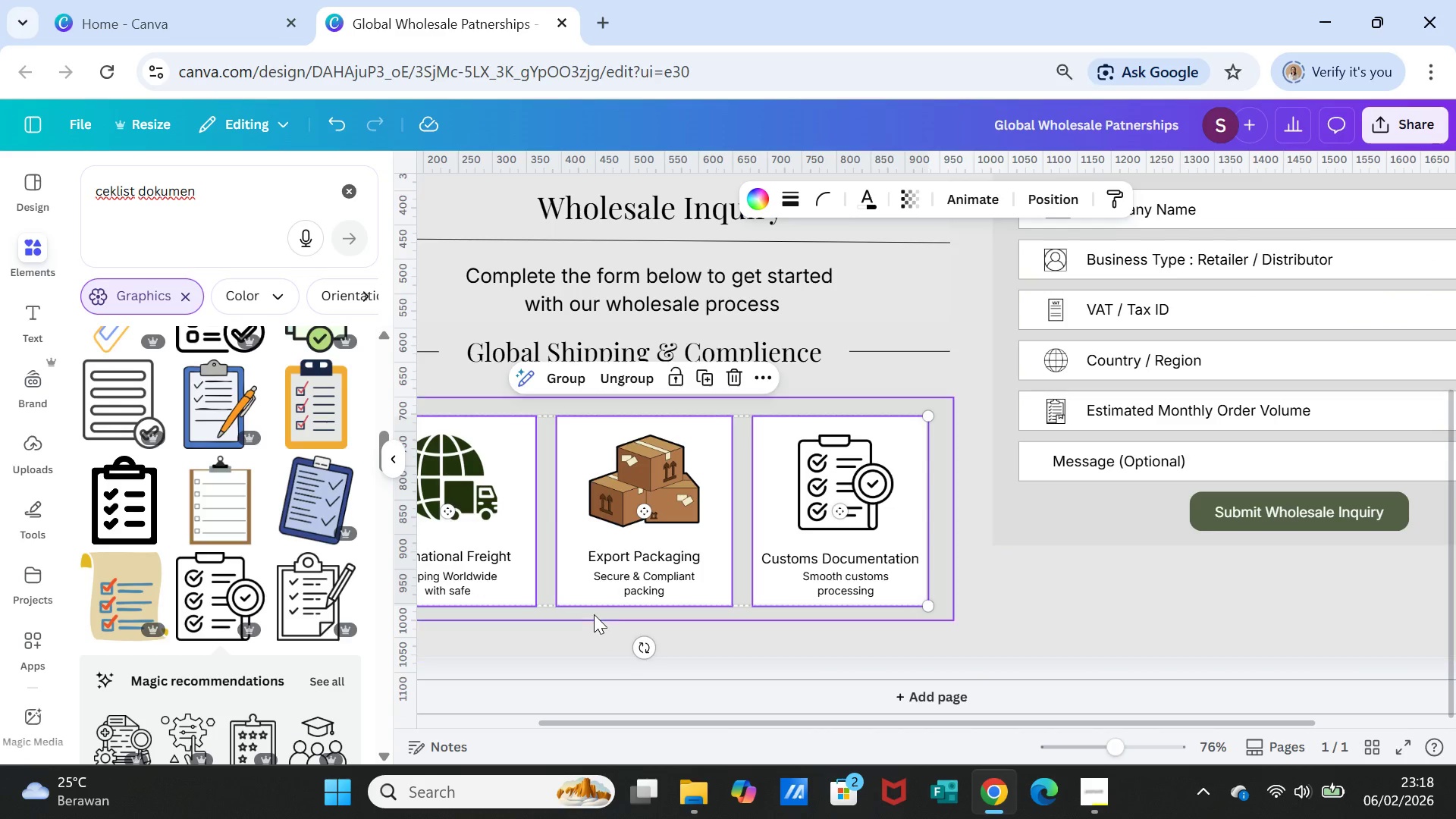 
left_click([593, 613])
 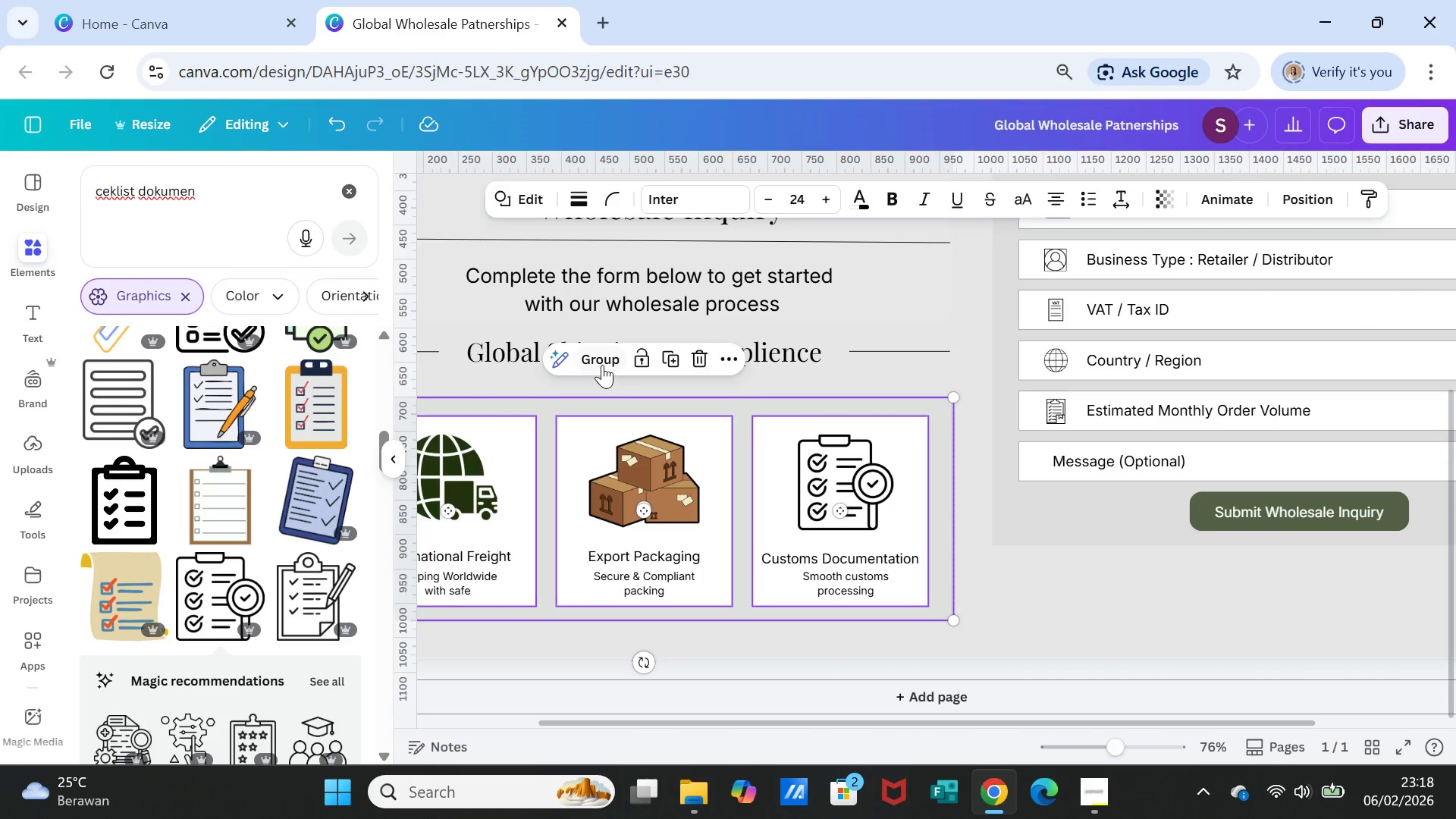 
left_click([601, 364])
 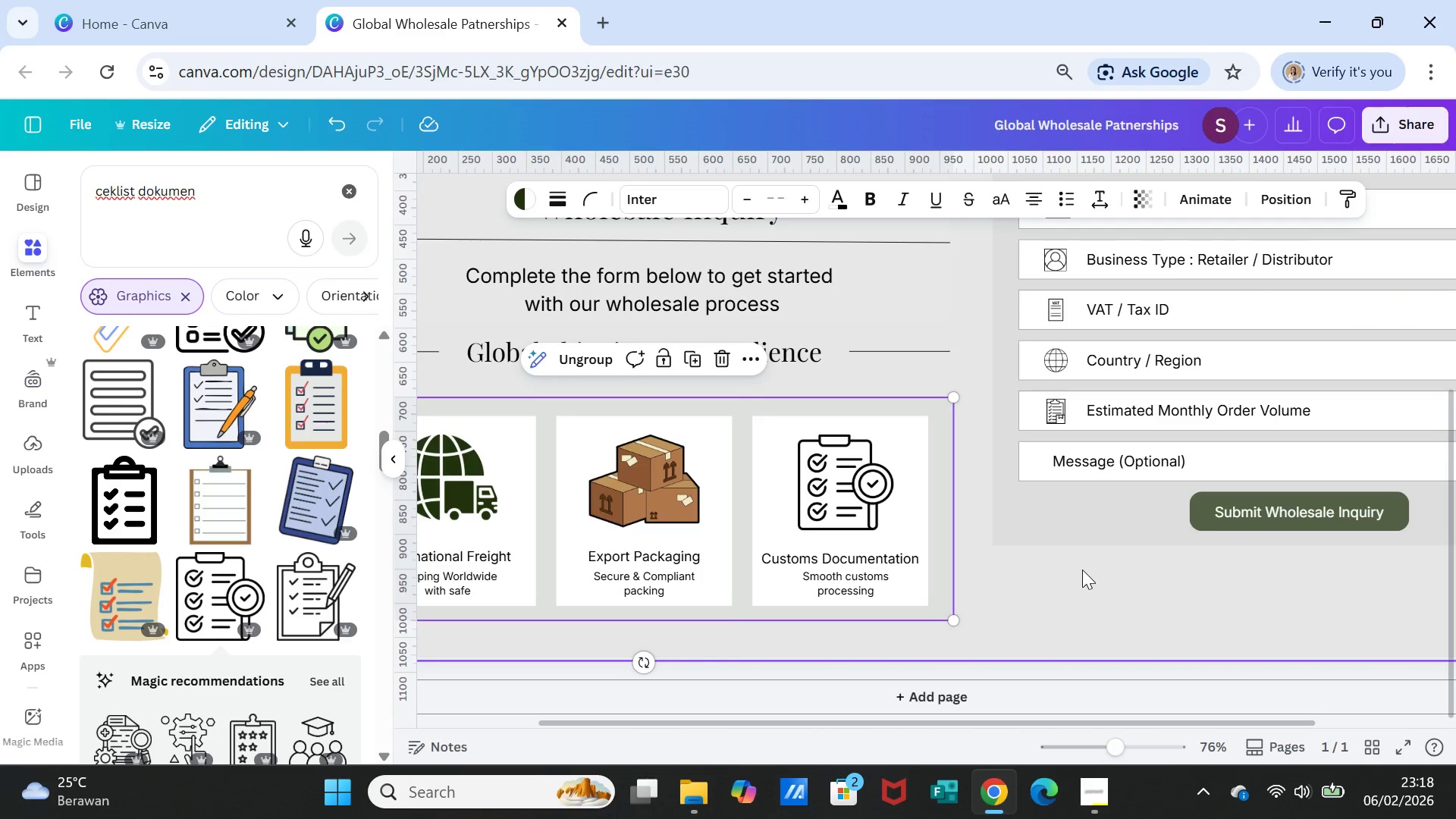 
left_click([1084, 574])
 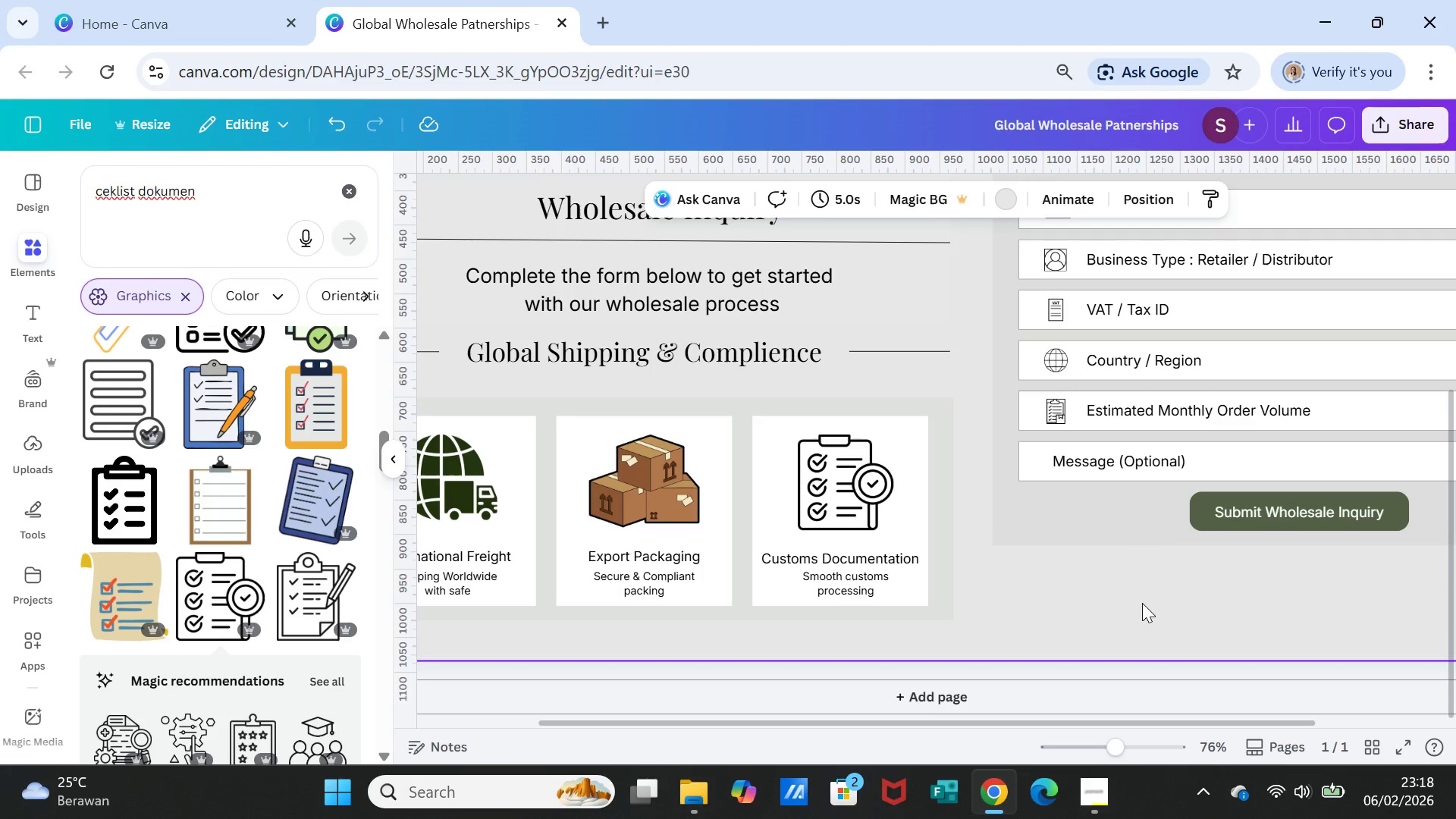 
wait(6.17)
 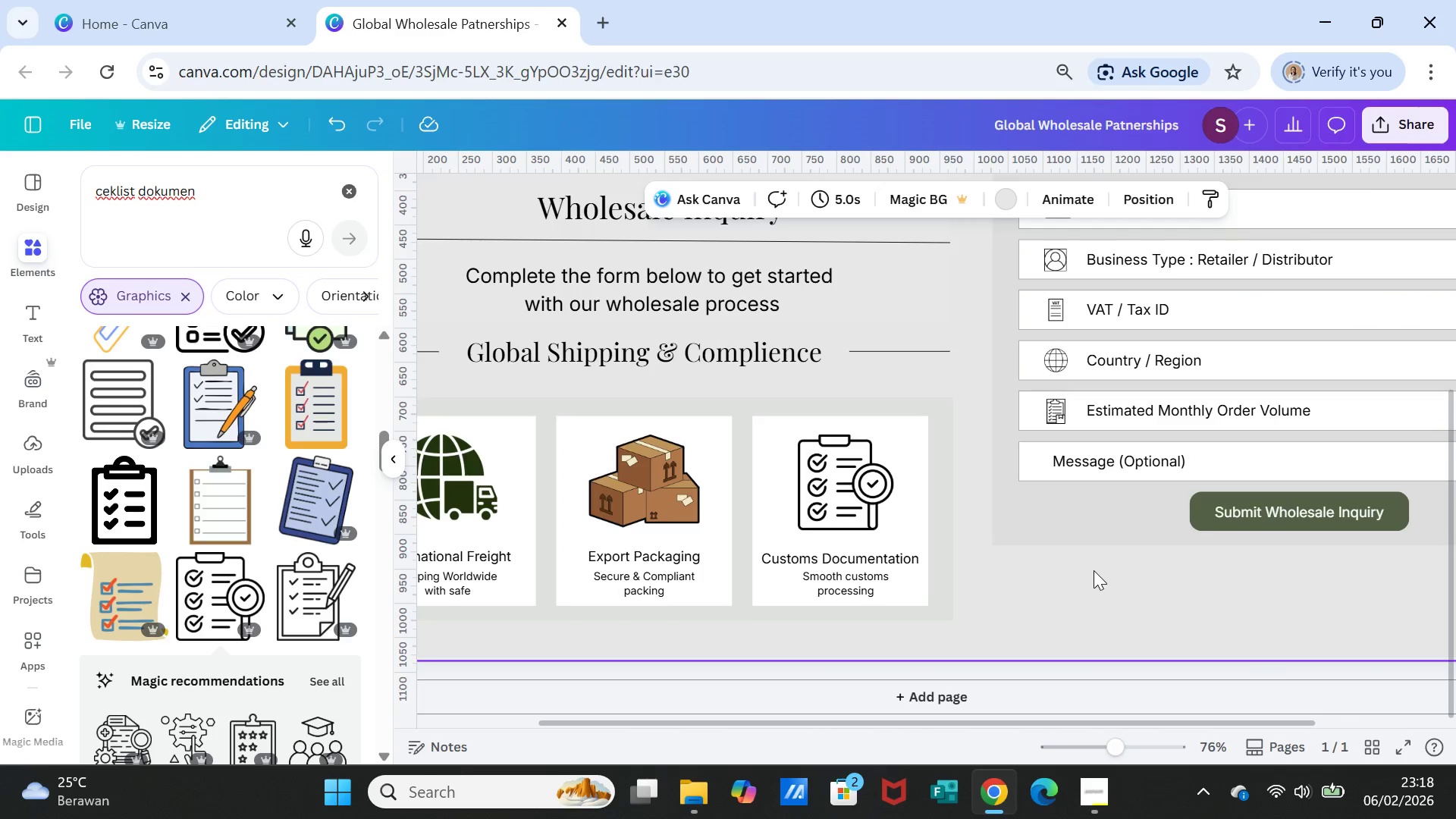 
left_click_drag(start_coordinate=[1127, 720], to_coordinate=[1266, 717])
 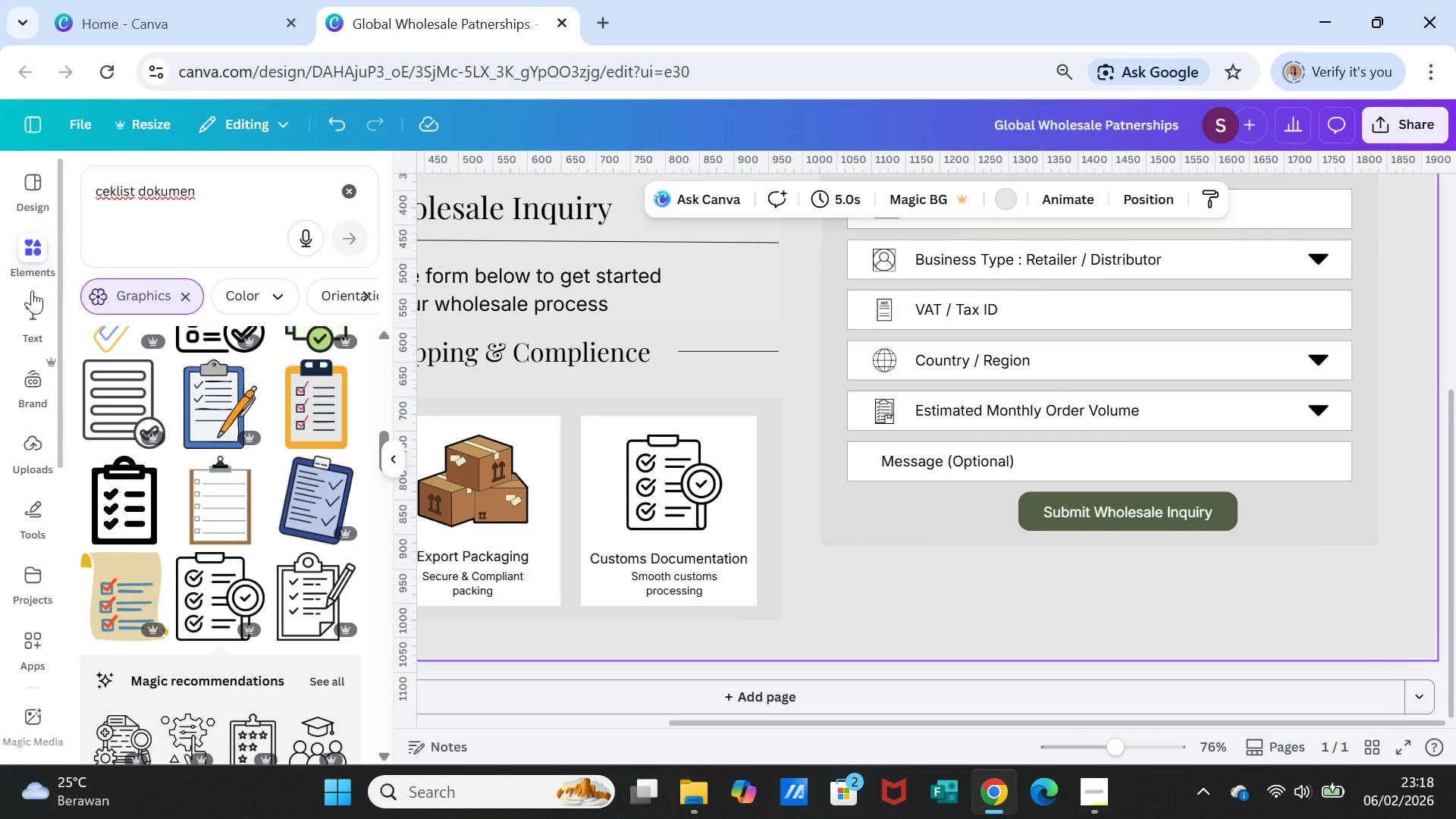 
left_click([31, 315])
 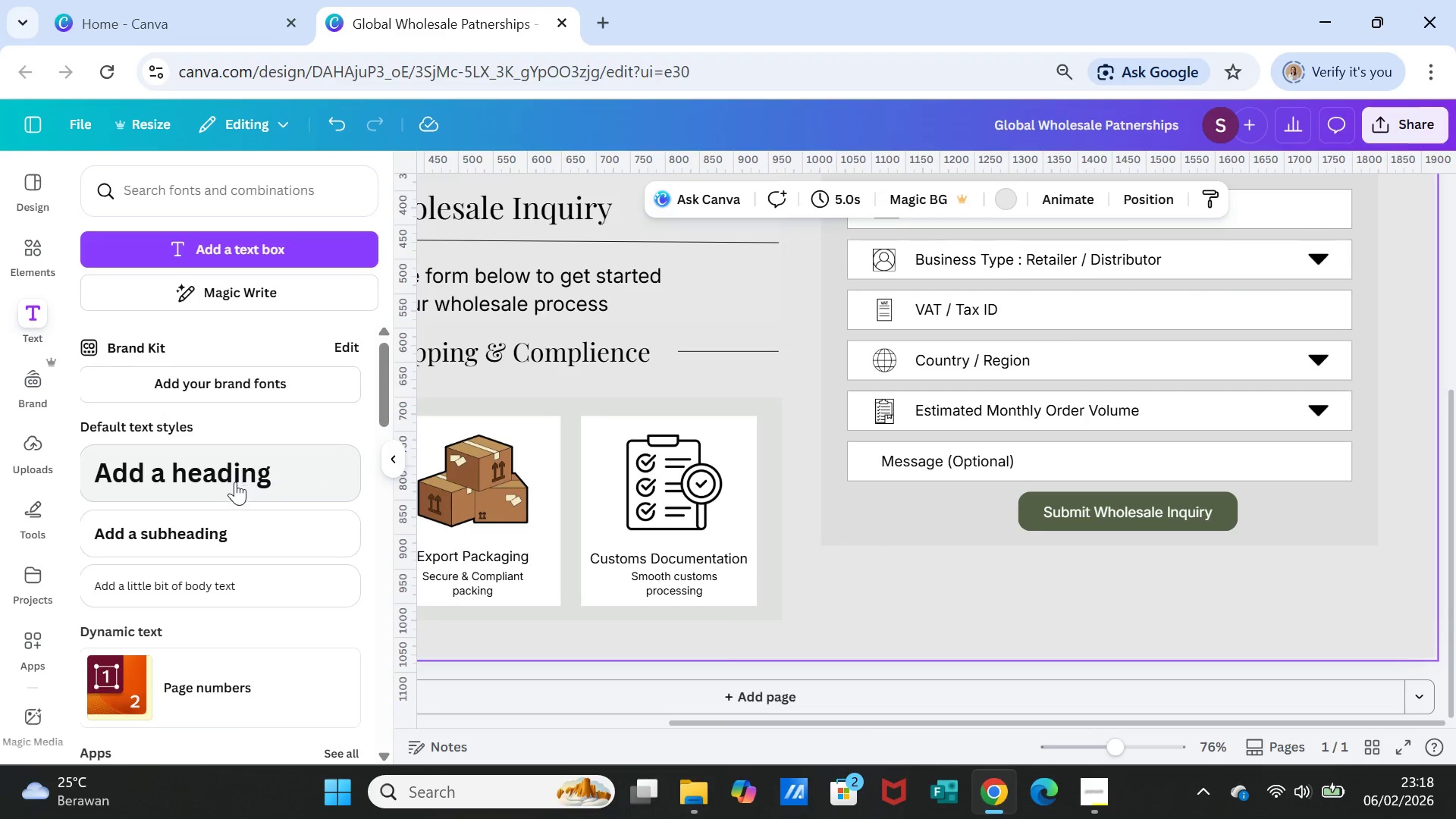 
left_click([225, 530])
 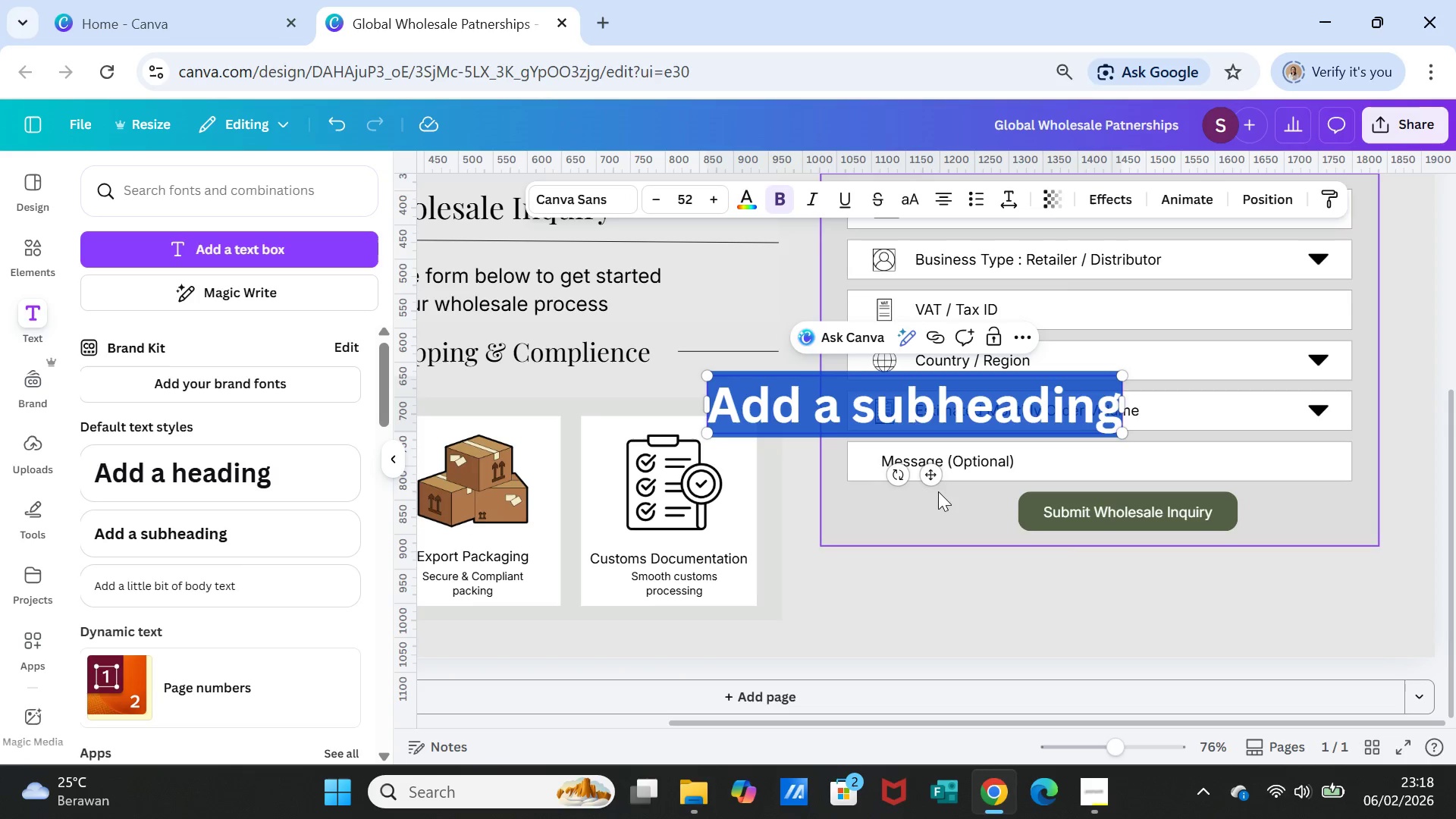 
left_click_drag(start_coordinate=[926, 478], to_coordinate=[1097, 655])
 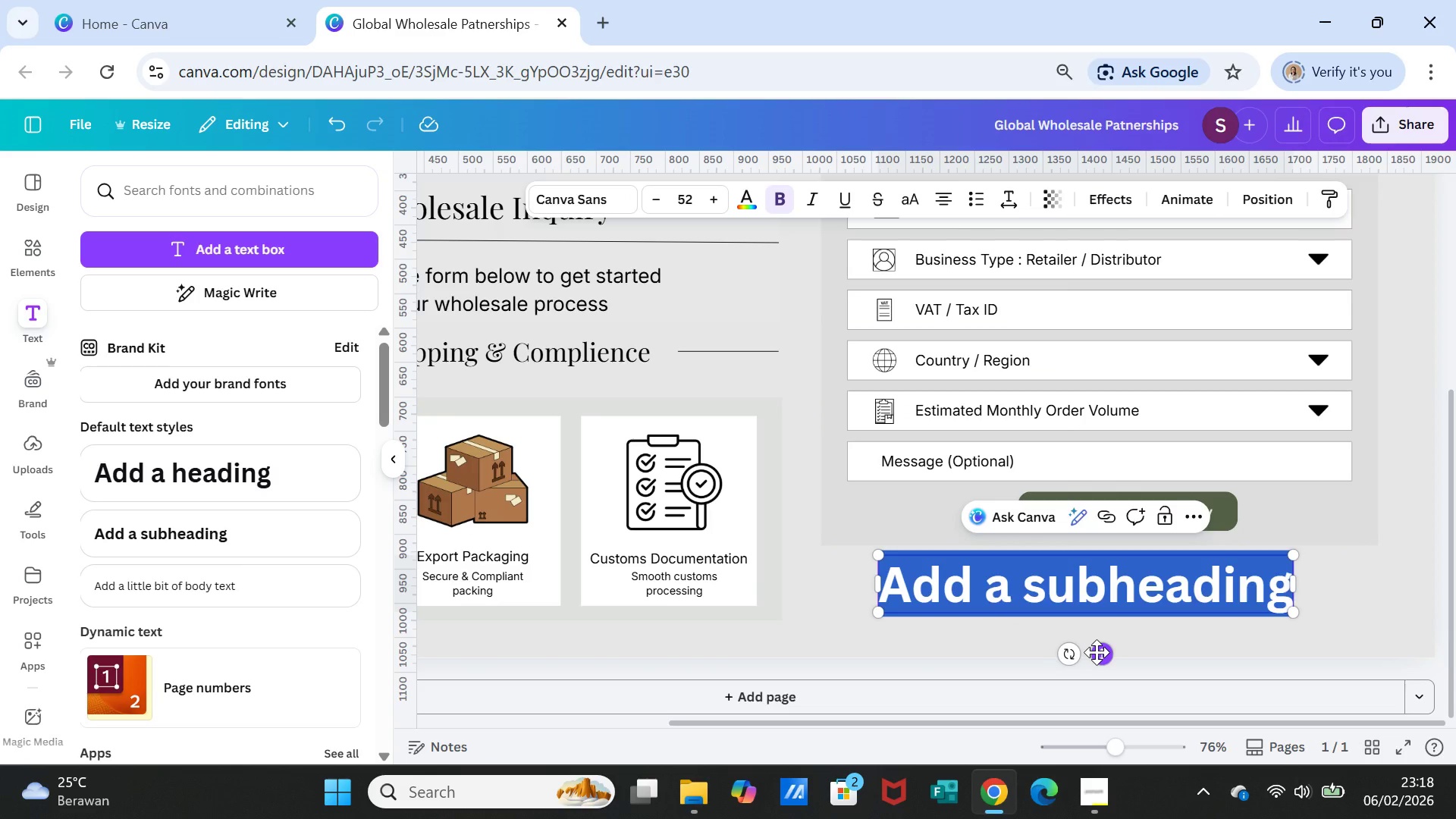 
wait(12.38)
 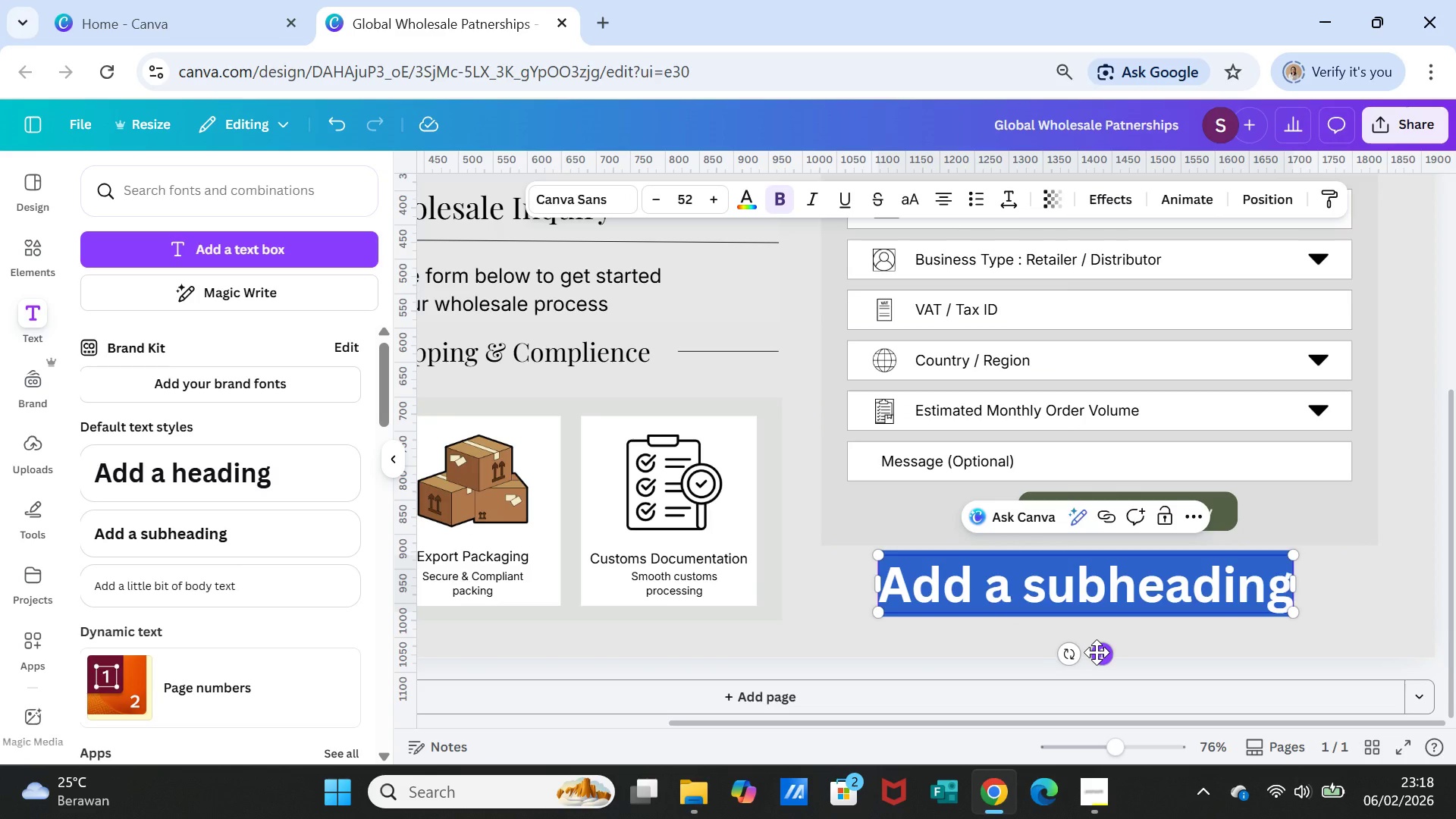 
type(BU)
key(Backspace)
 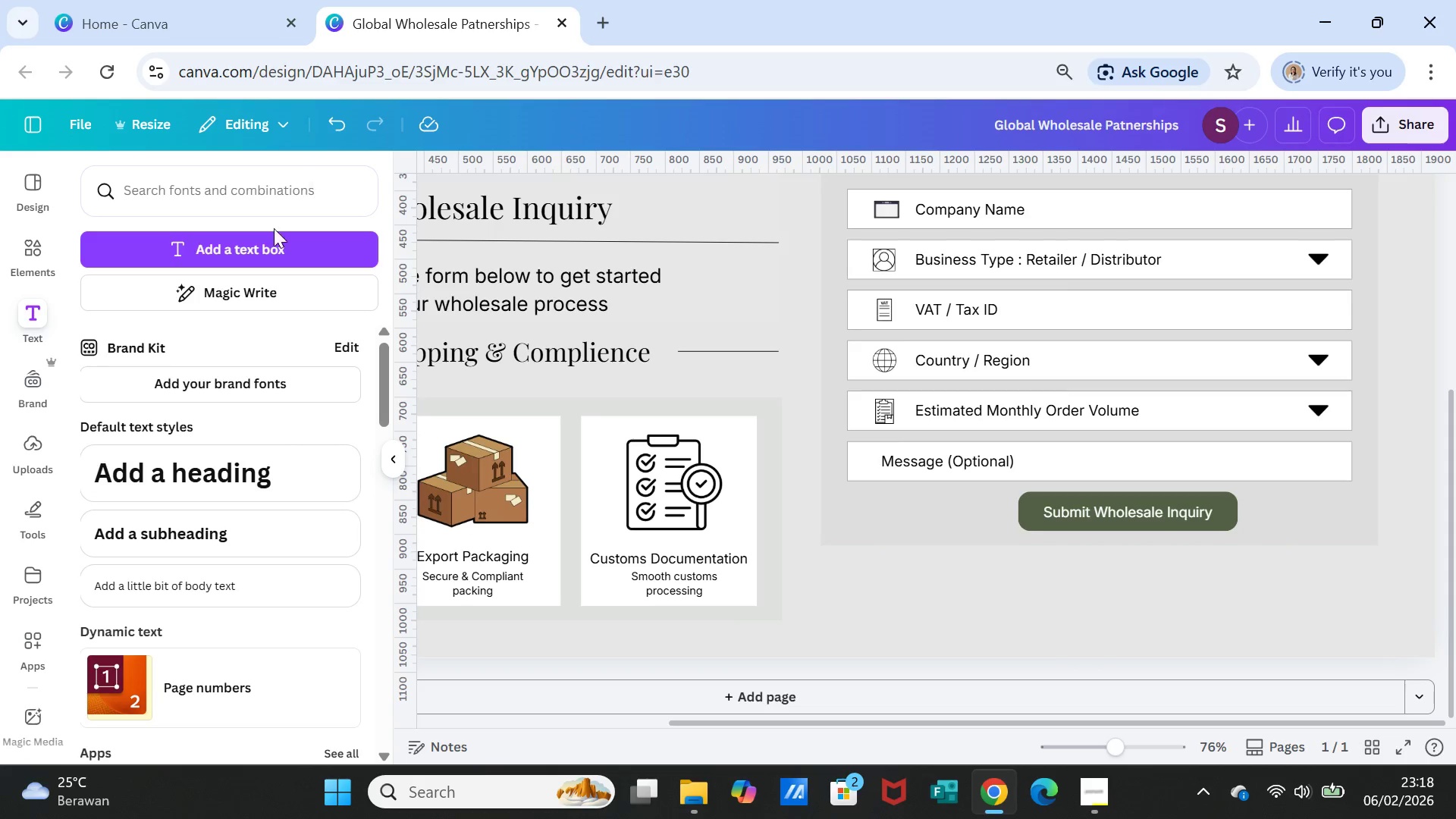 
left_click([256, 246])
 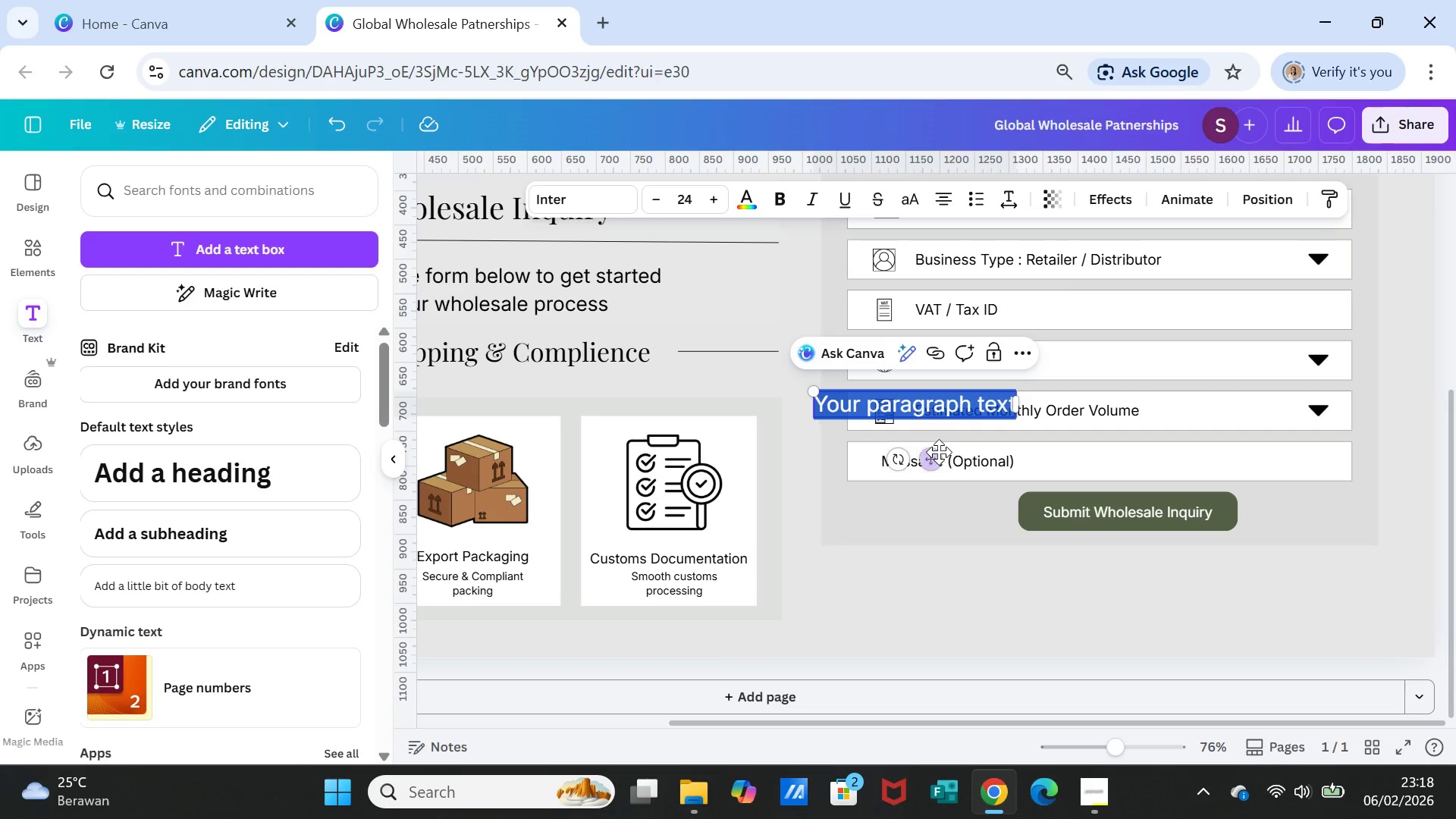 
left_click_drag(start_coordinate=[934, 453], to_coordinate=[1119, 632])
 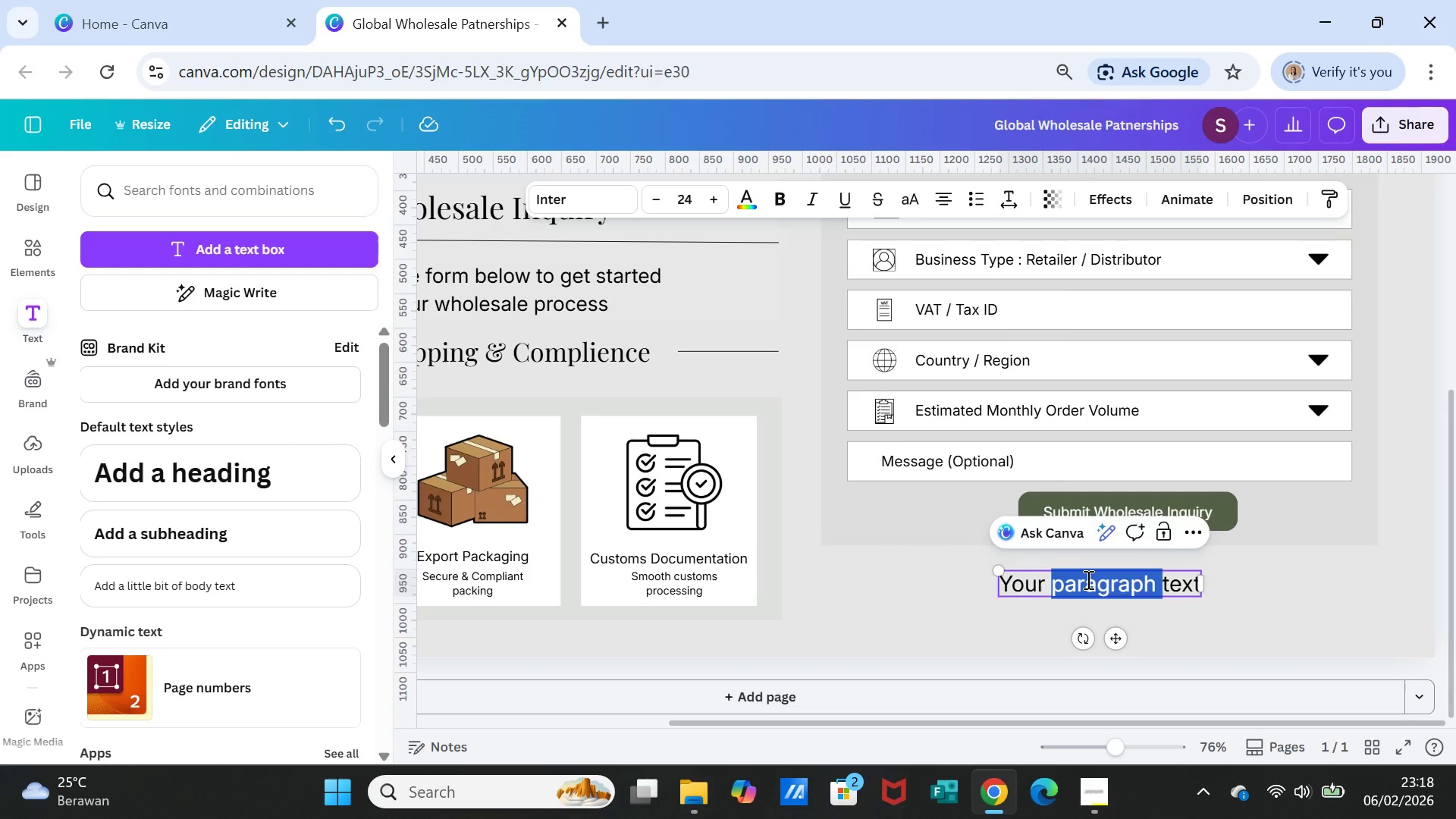 
double_click([1087, 579])
 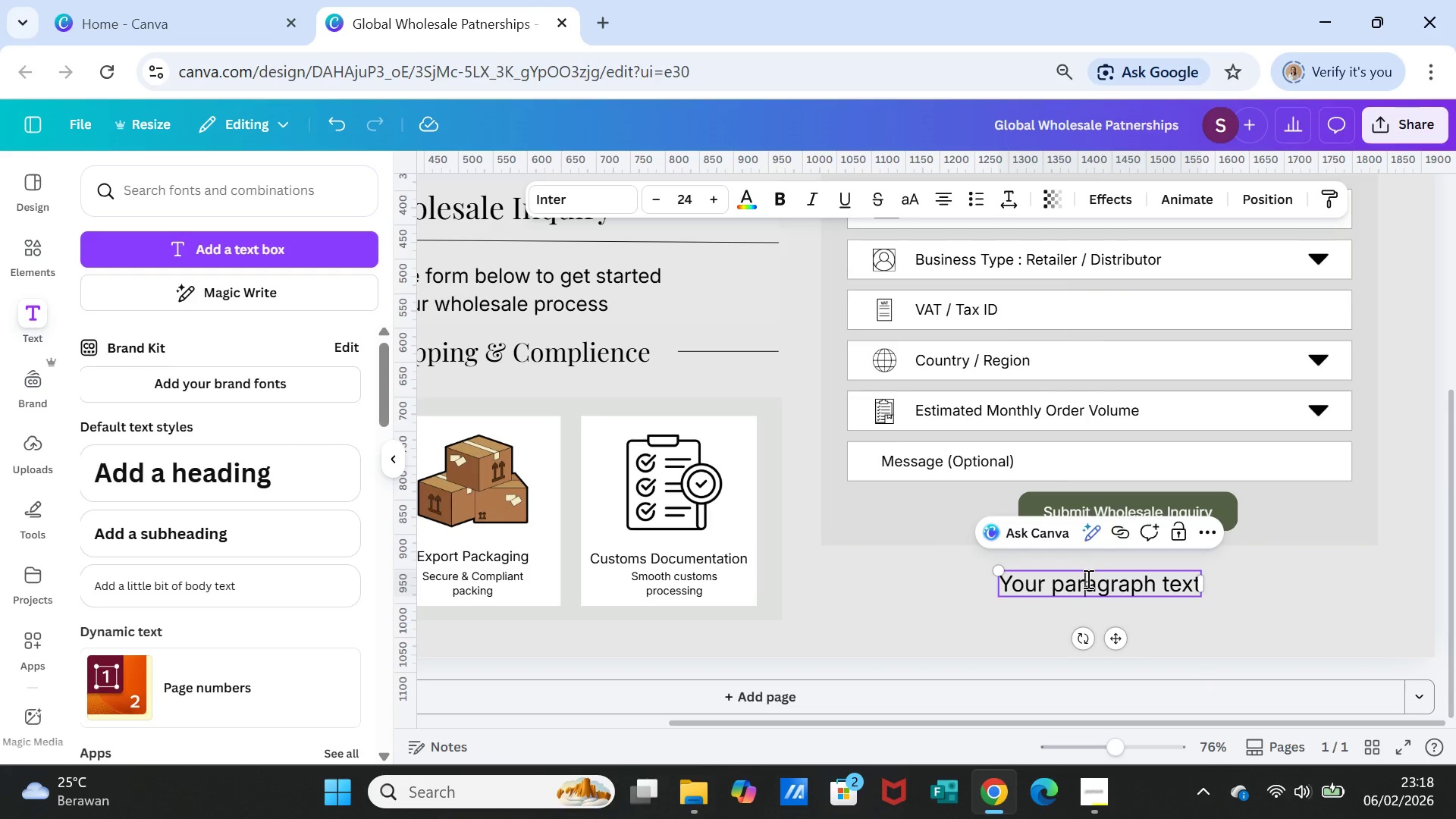 
double_click([1087, 579])
 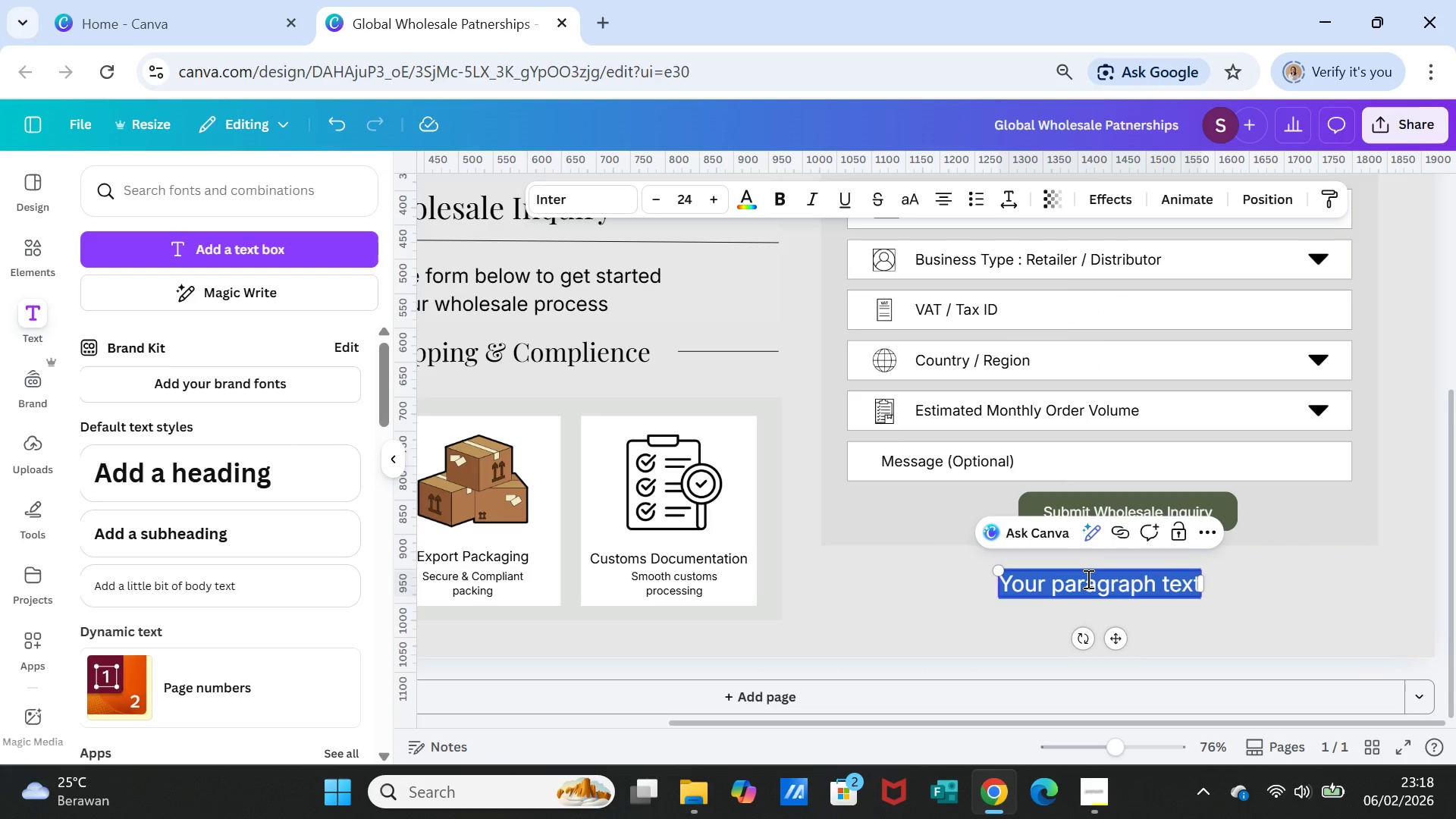 
triple_click([1087, 579])
 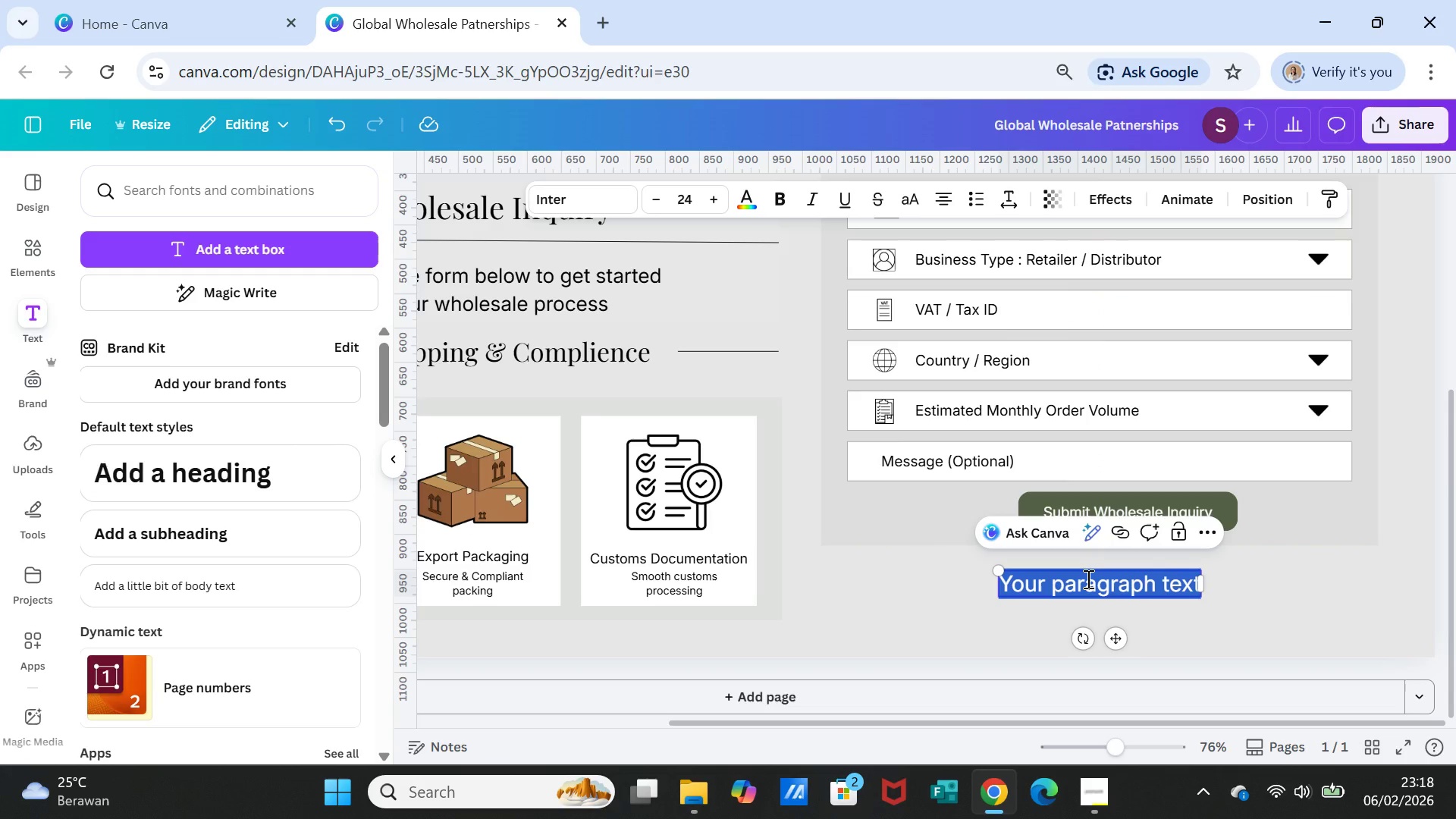 
type(Built )
 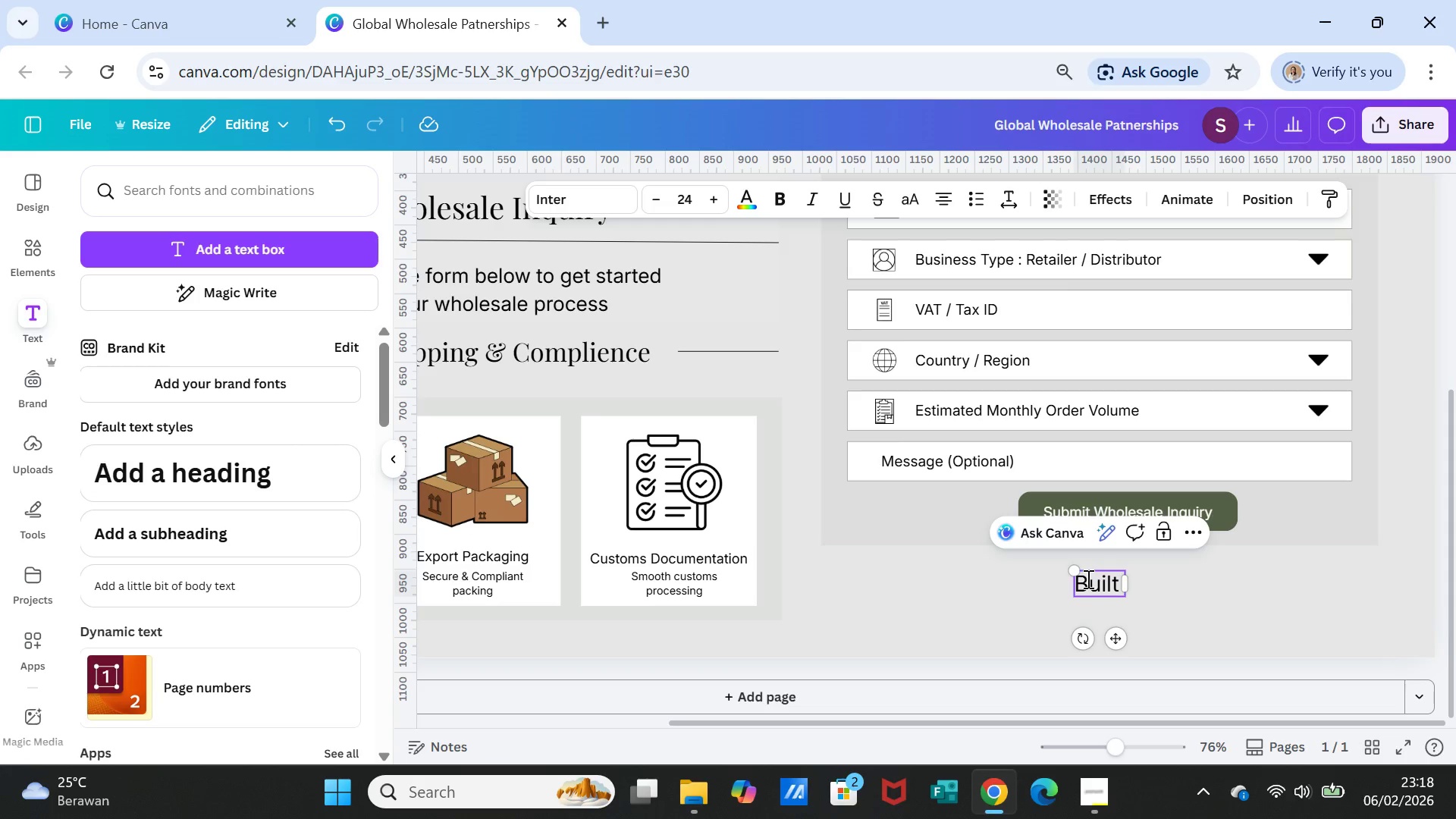 
type(for longterm)
 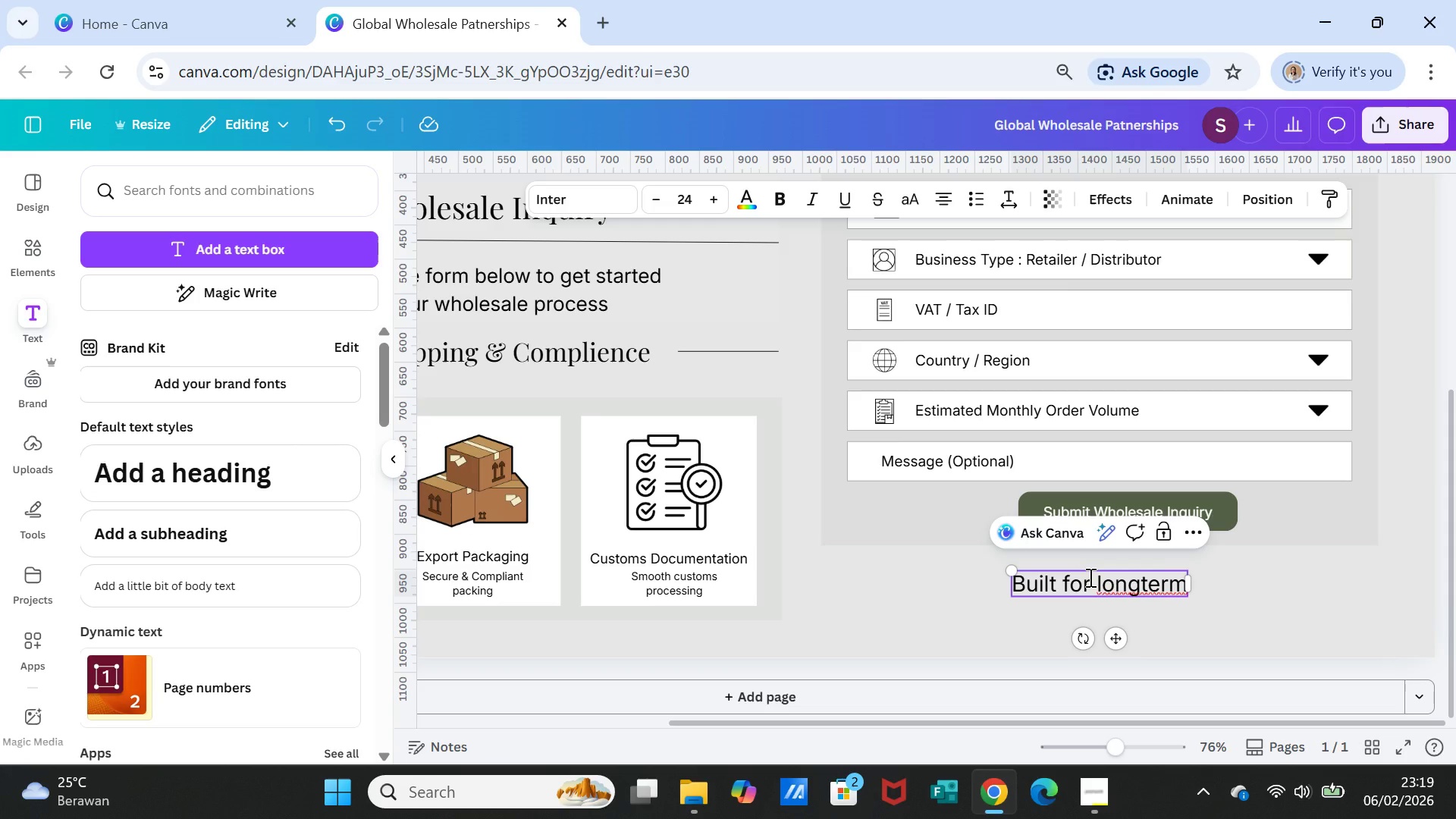 
wait(6.31)
 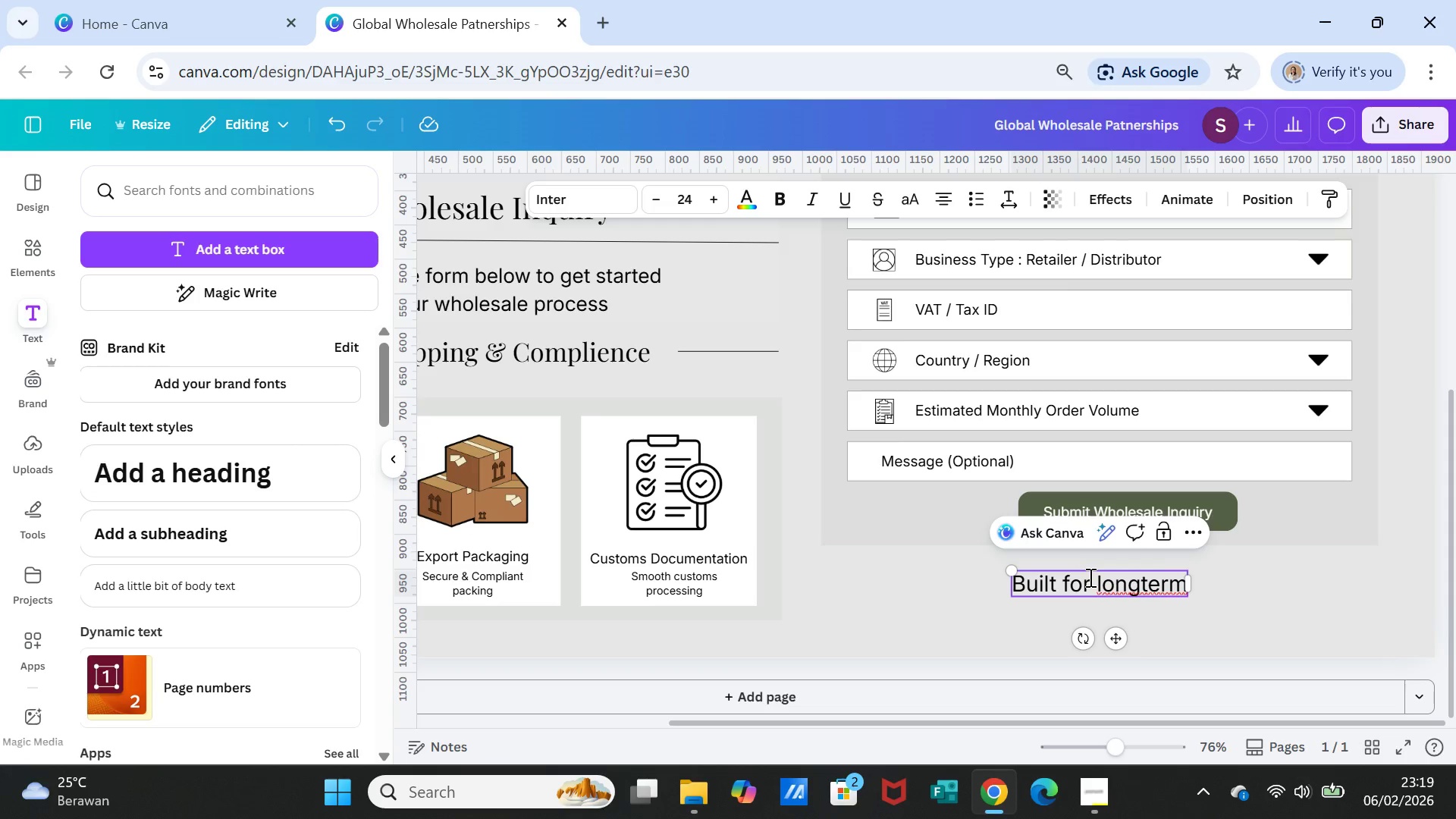 
key(ArrowLeft)
 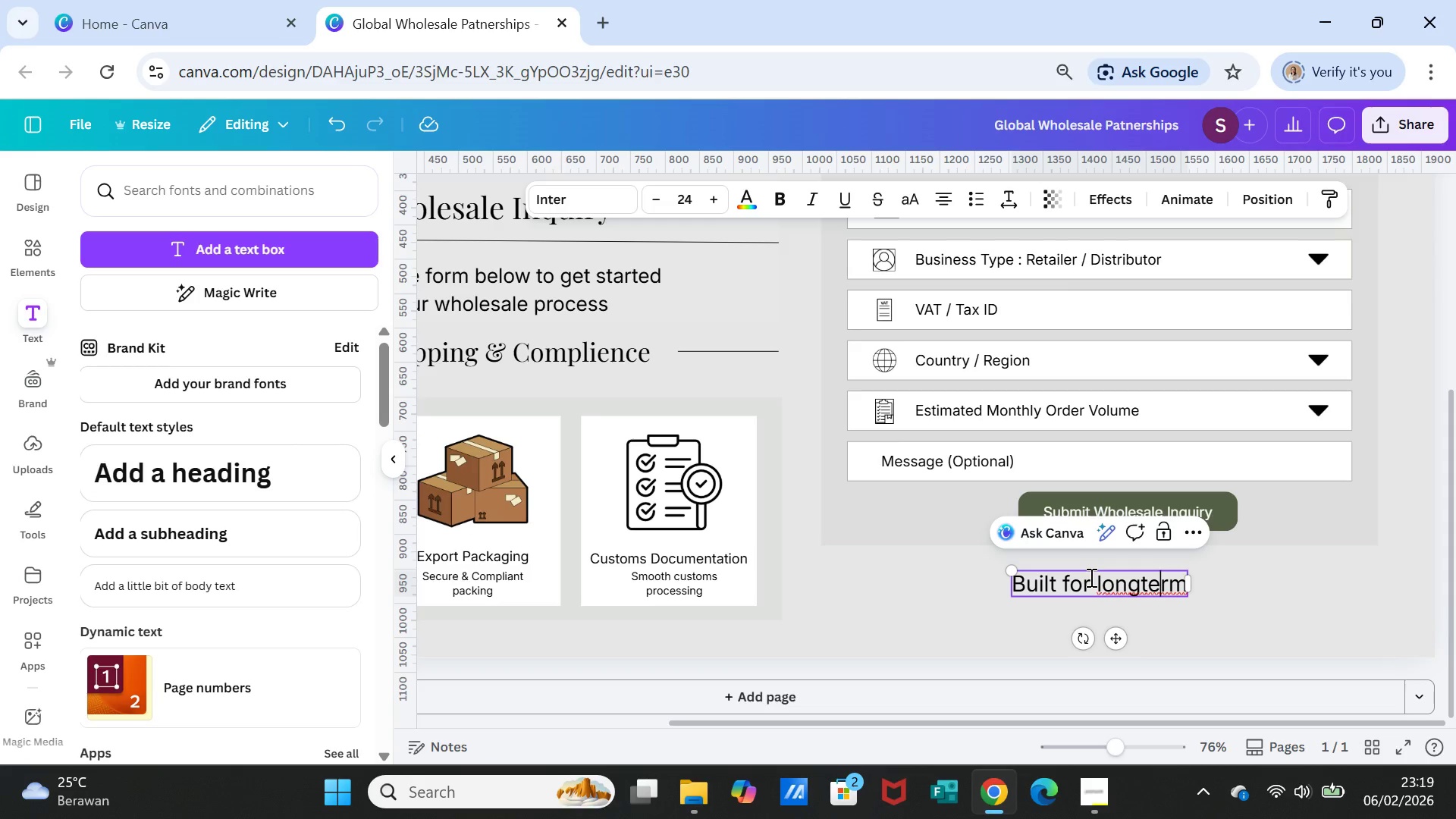 
key(ArrowLeft)
 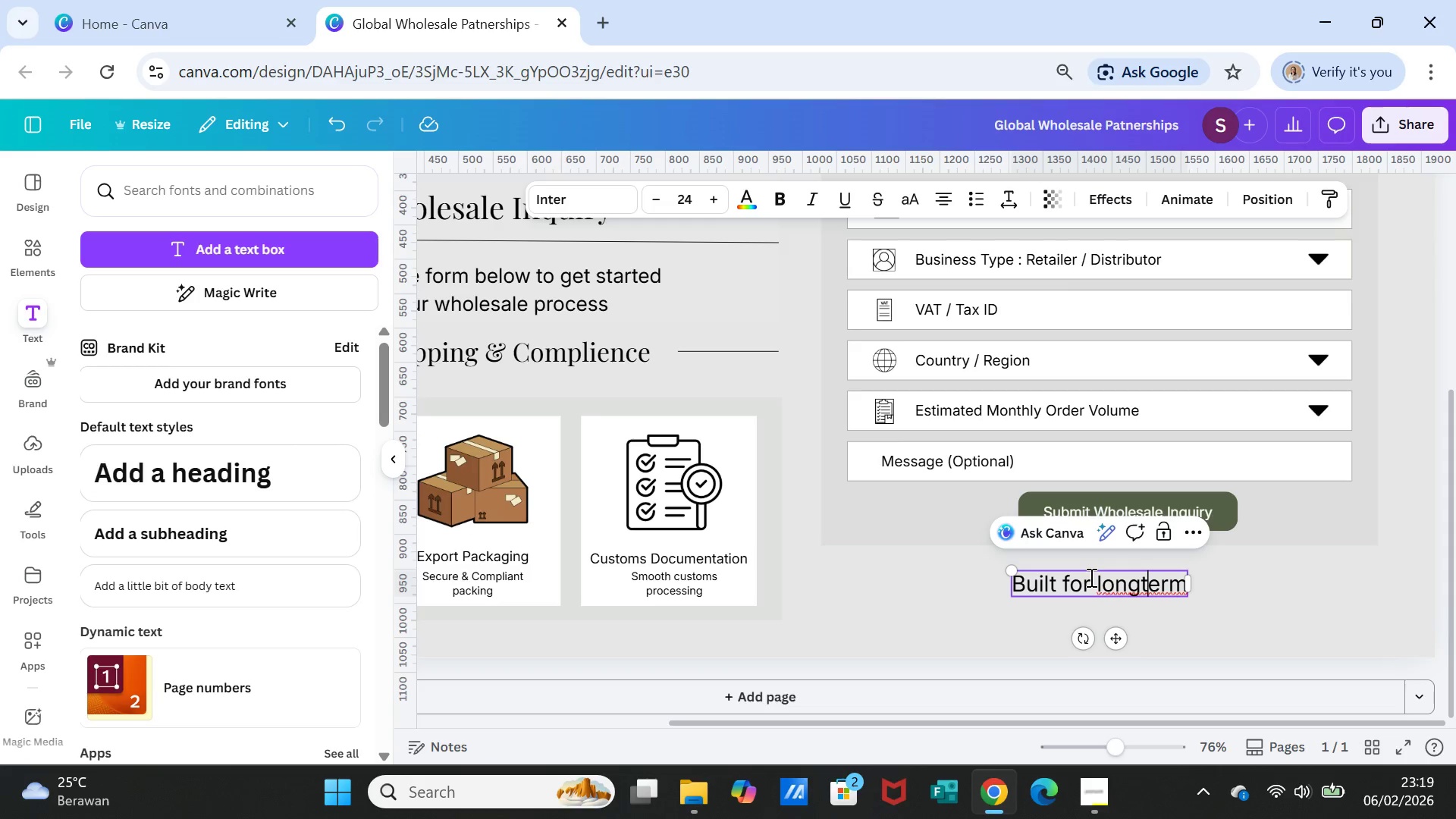 
key(ArrowLeft)
 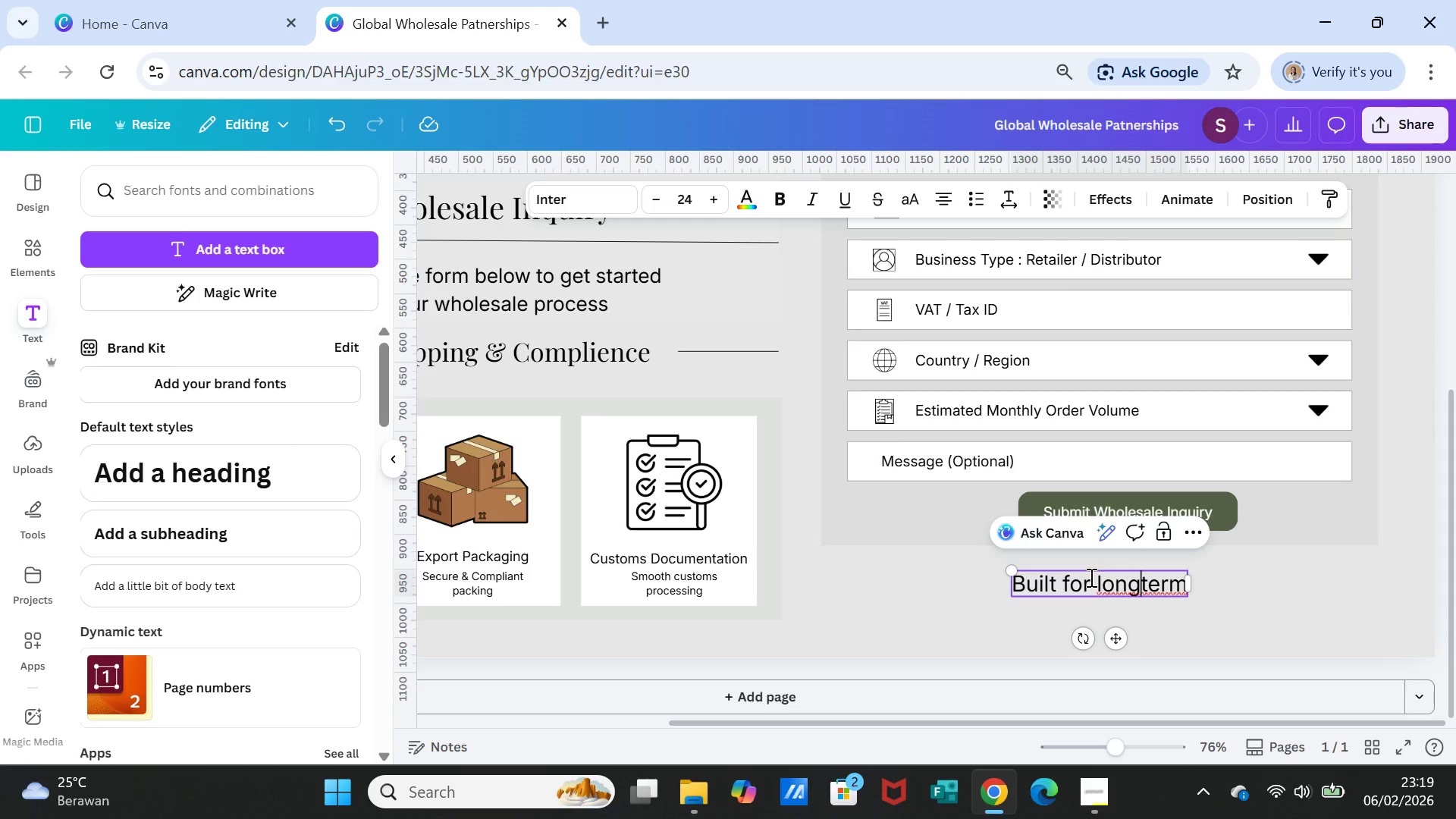 
key(ArrowLeft)
 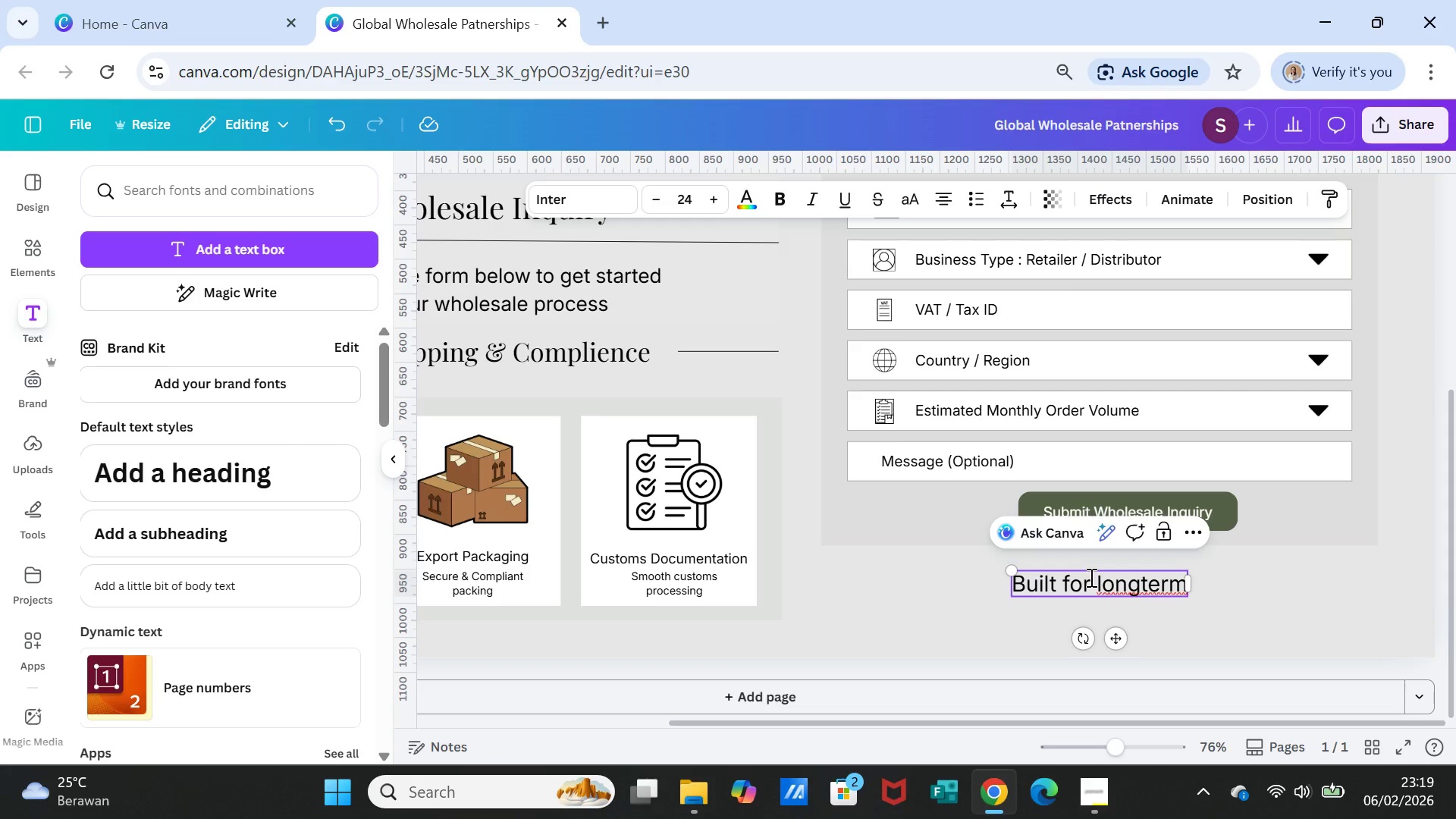 
key(Minus)
 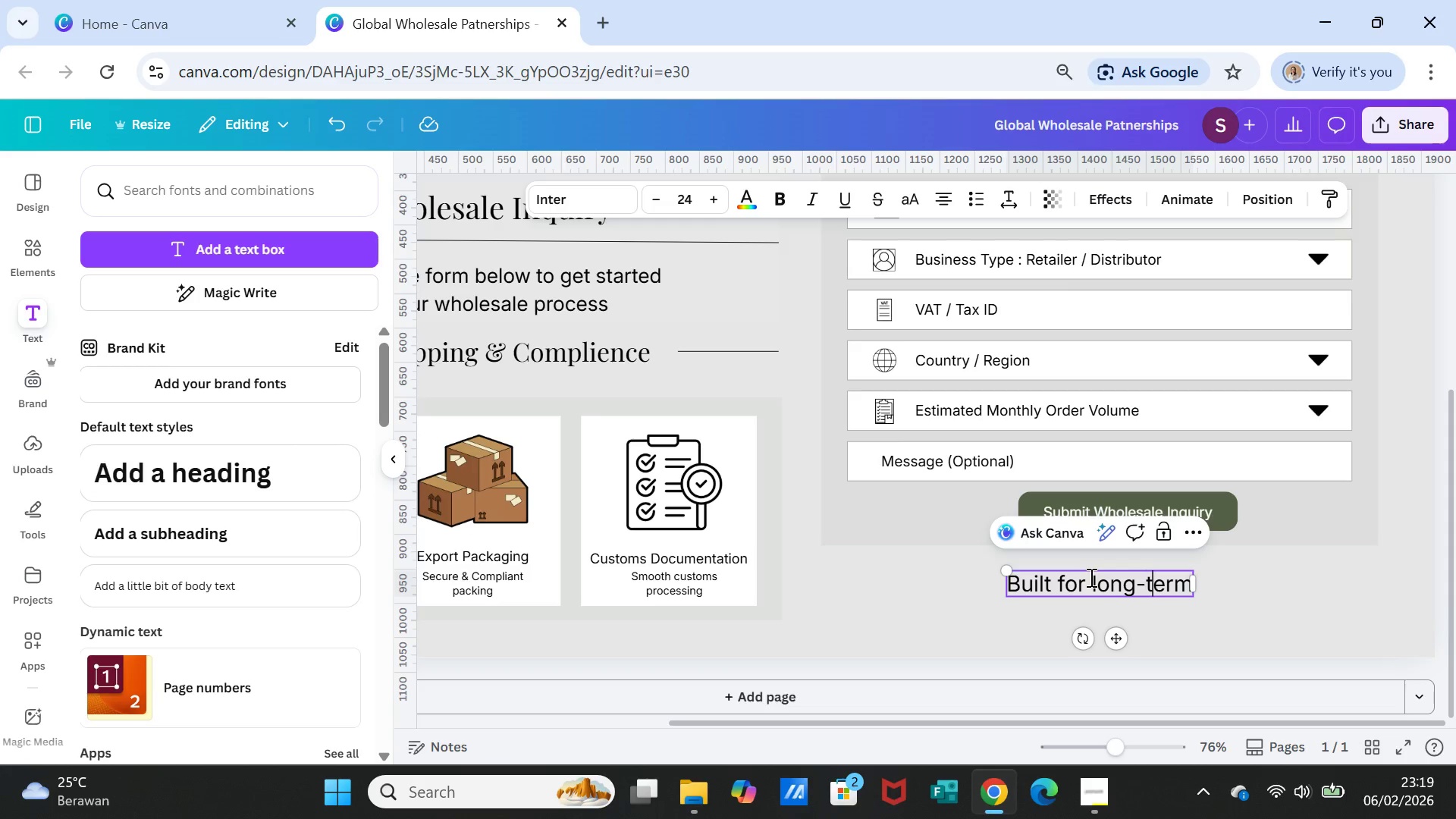 
key(ArrowRight)
 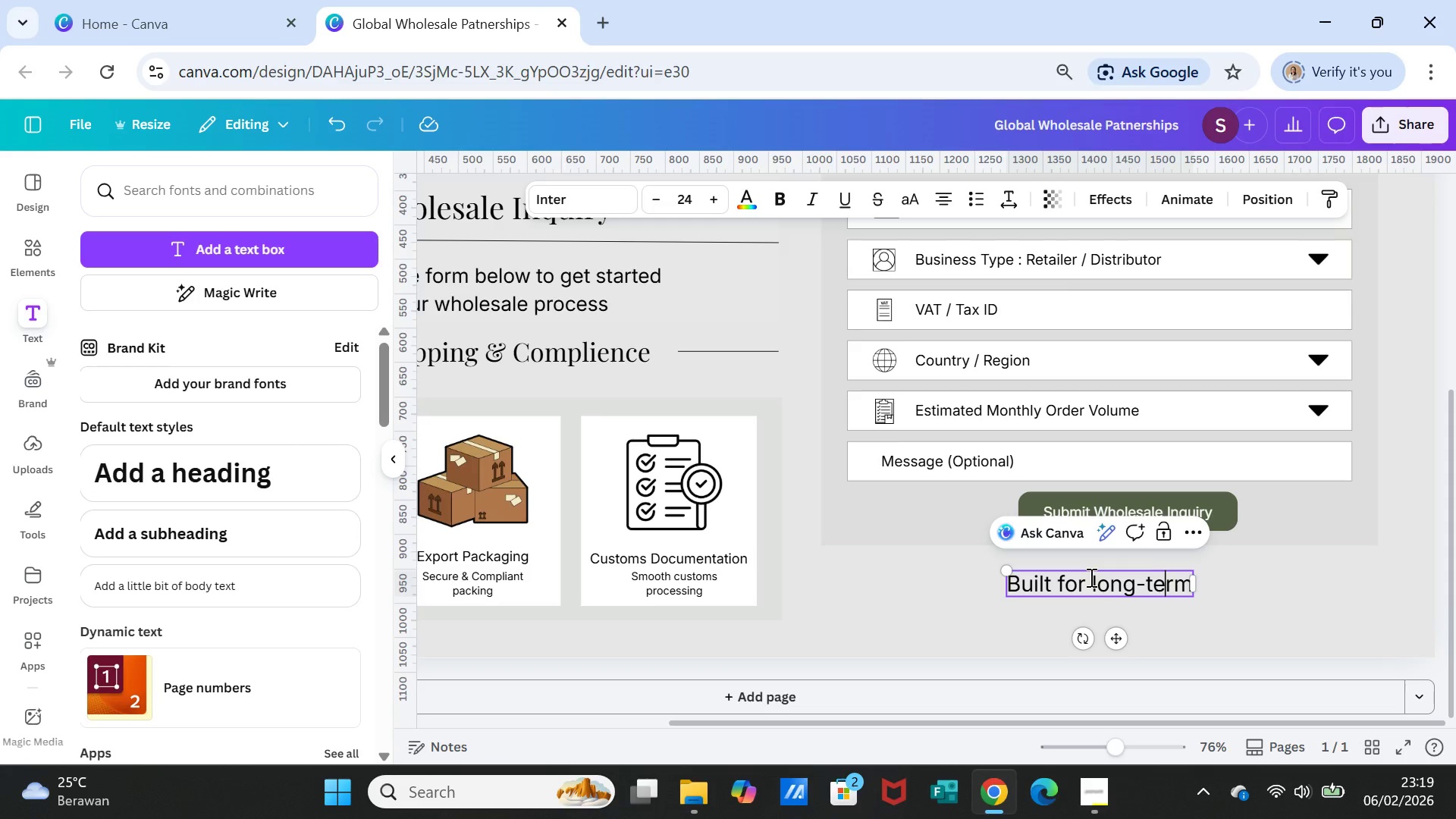 
key(ArrowRight)
 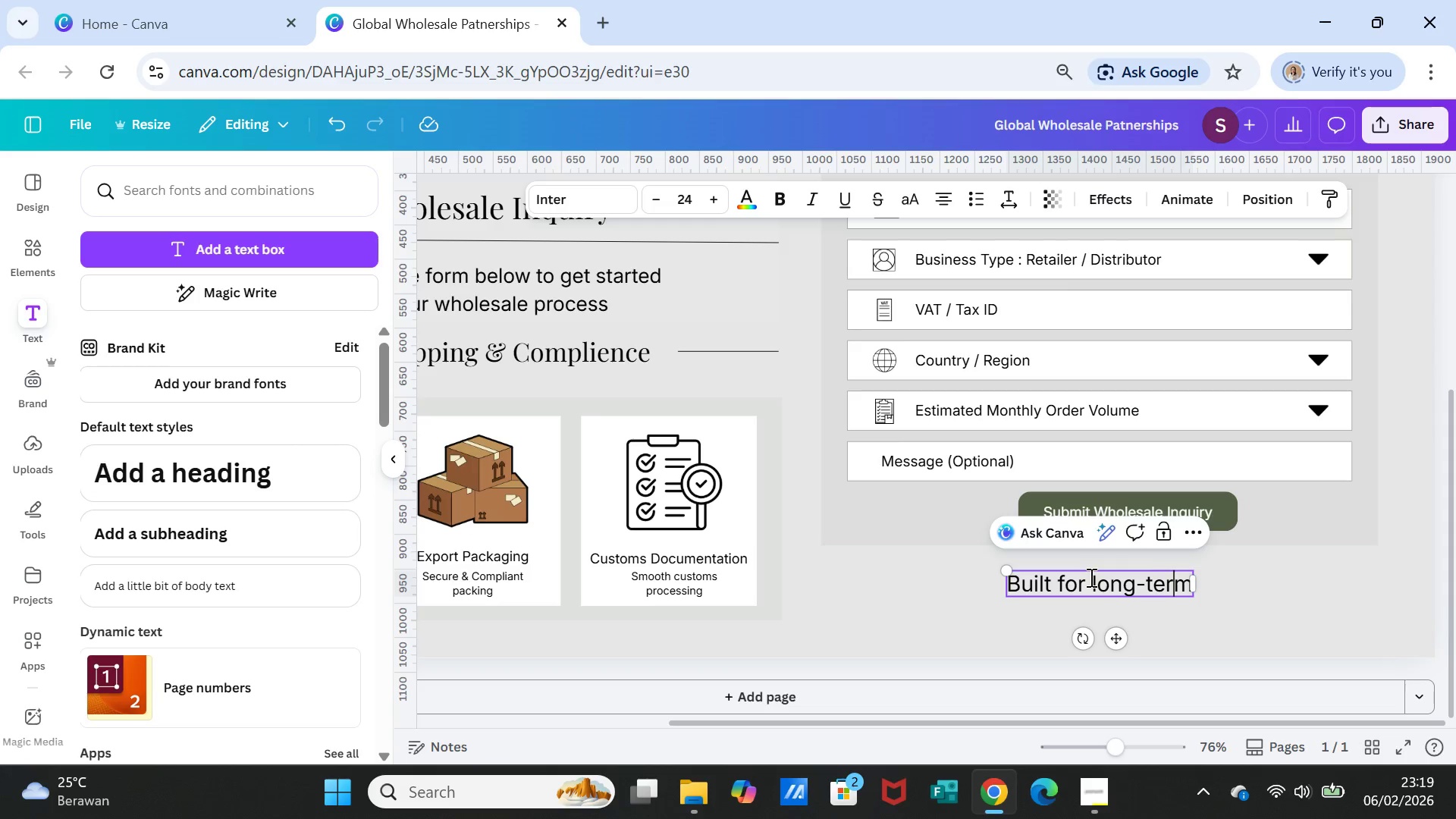 
key(ArrowRight)
 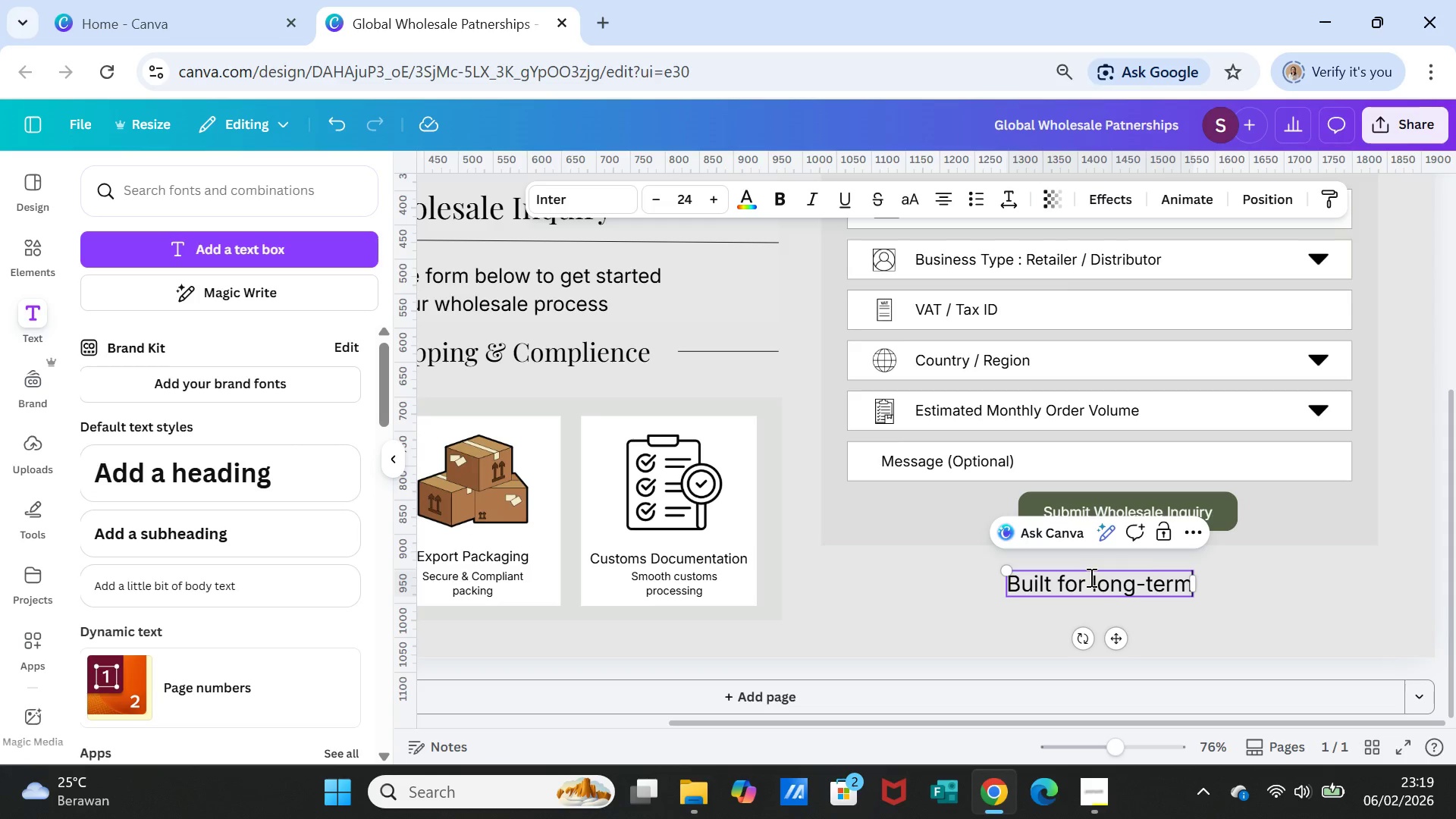 
key(ArrowRight)
 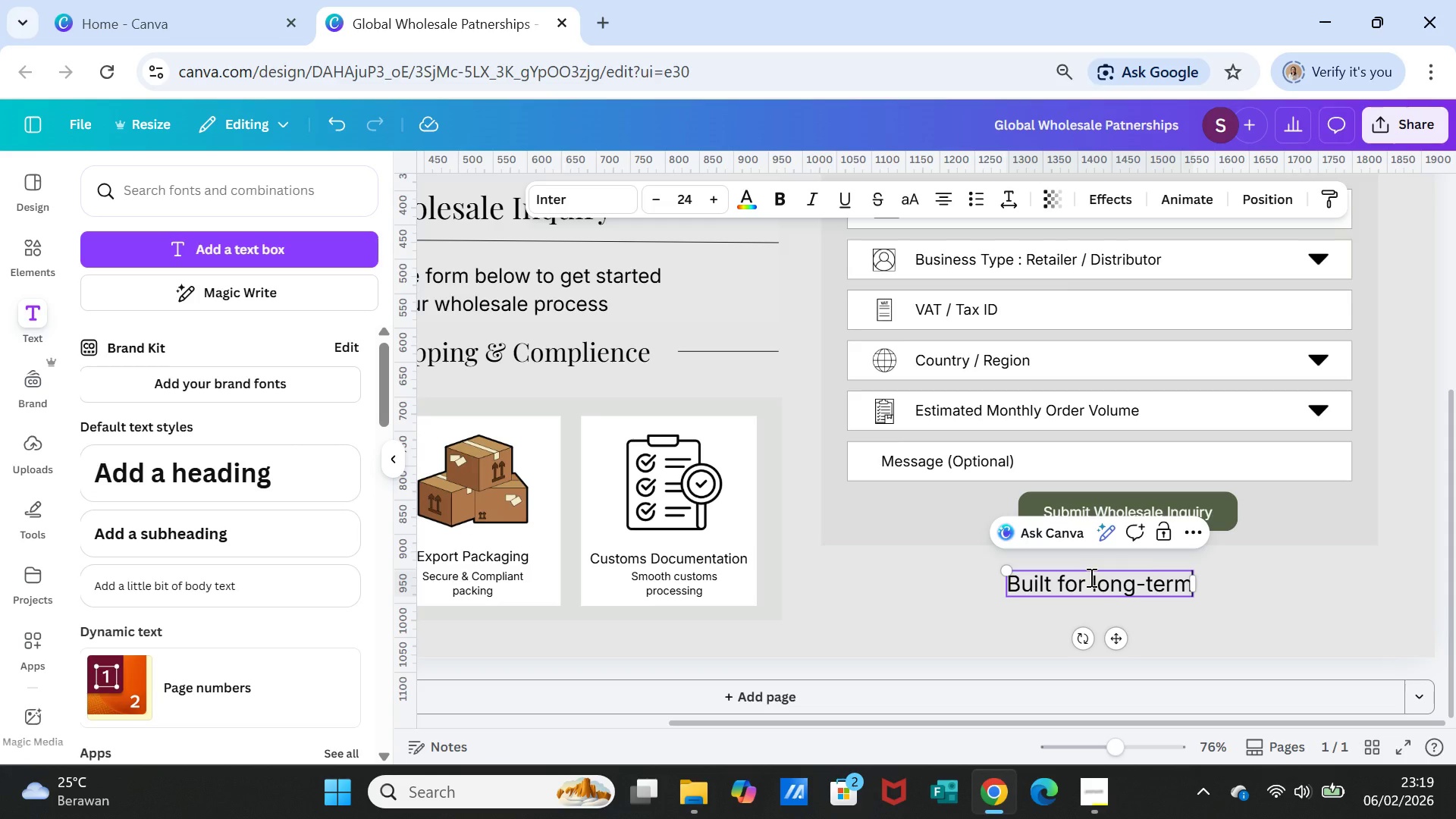 
key(ArrowRight)
 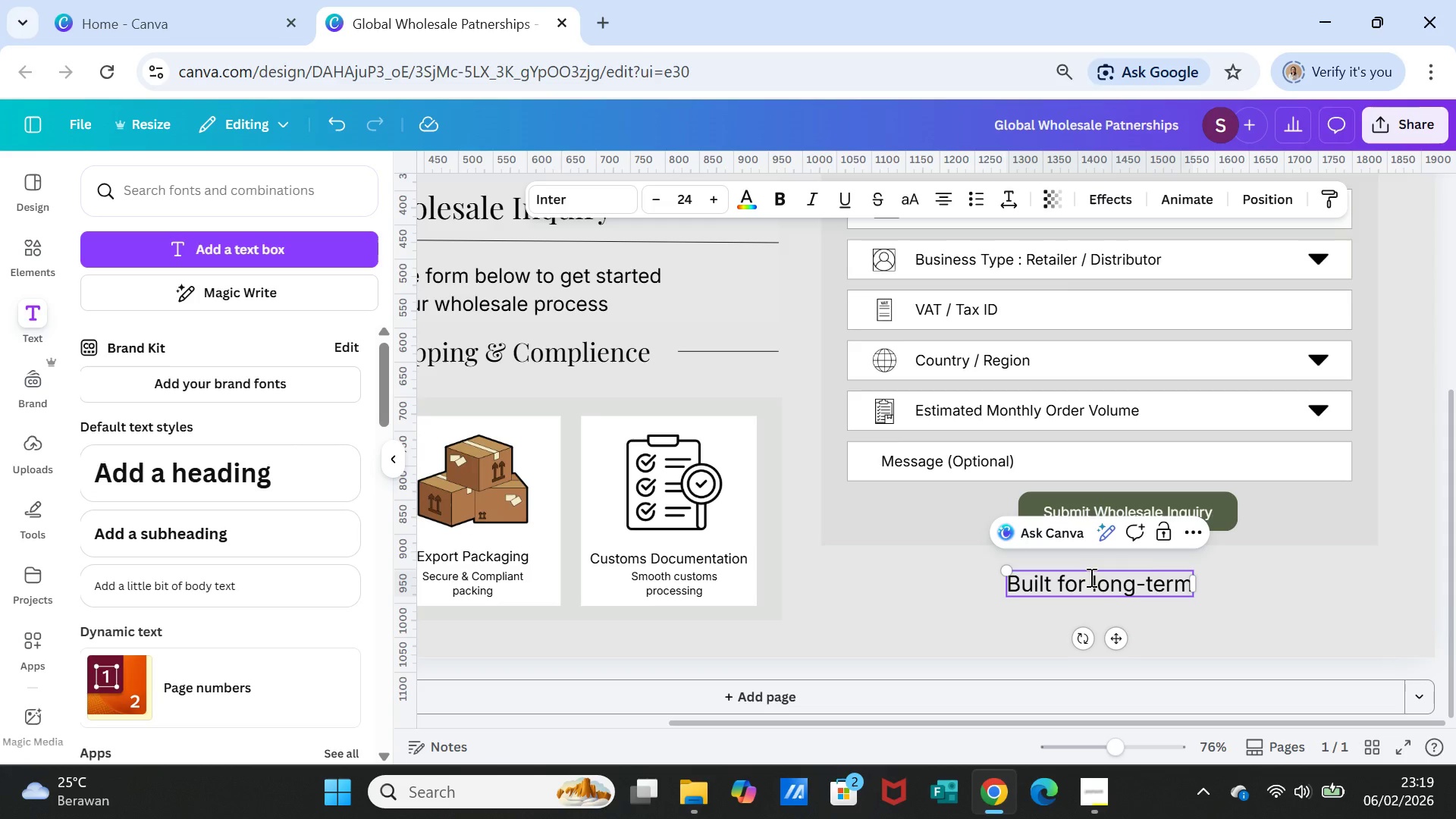 
key(ArrowLeft)
 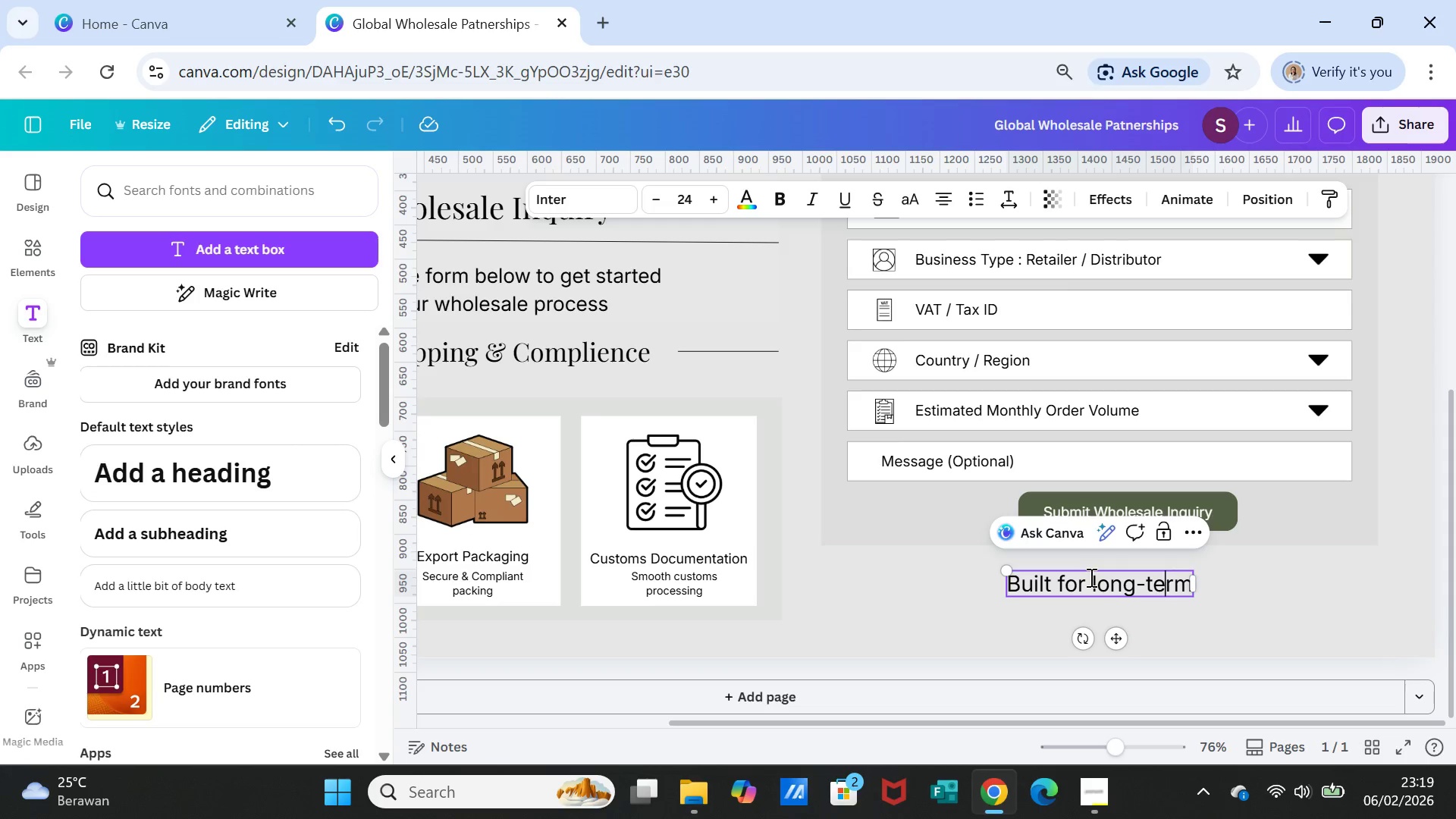 
key(ArrowLeft)
 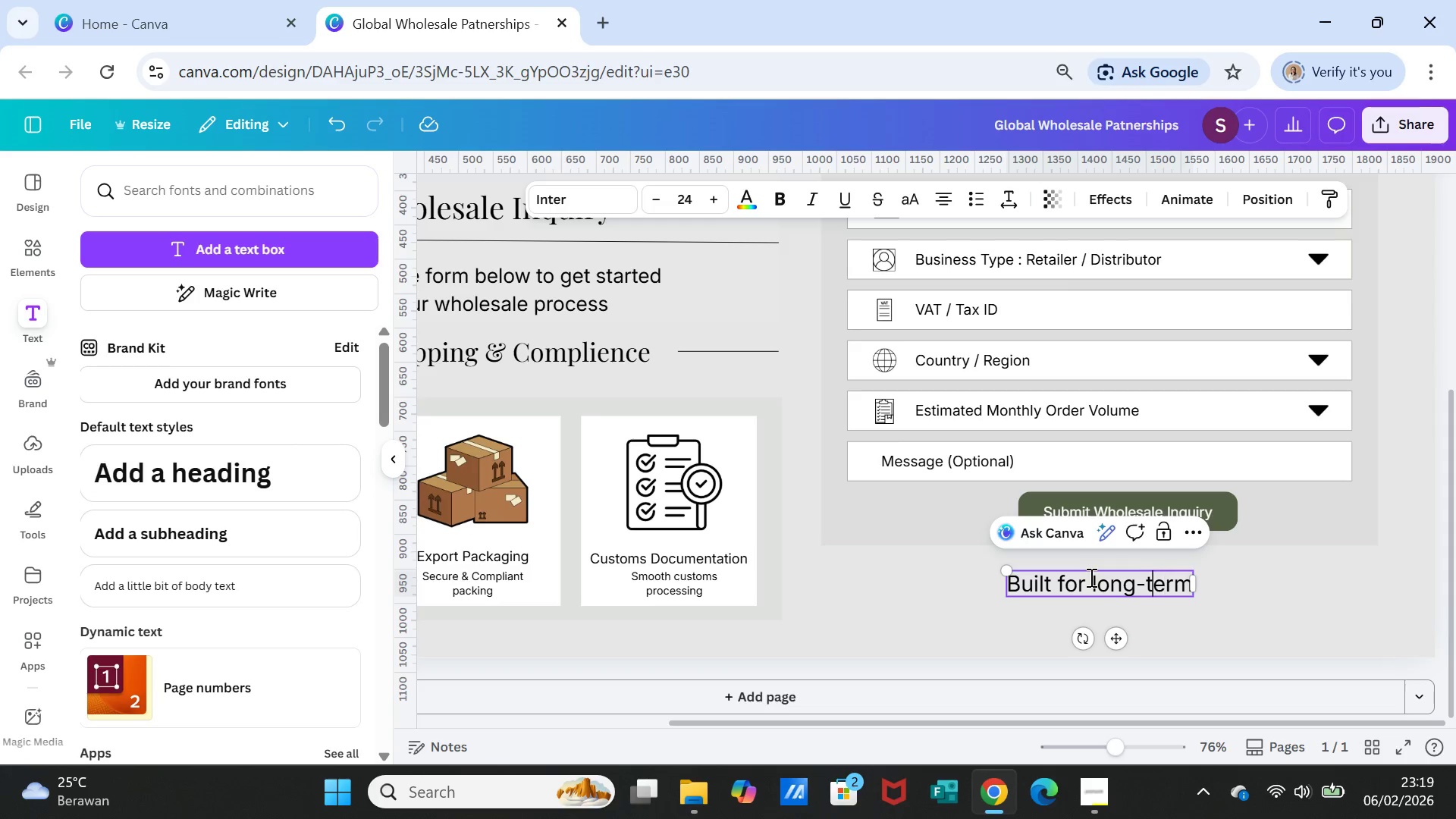 
key(ArrowLeft)
 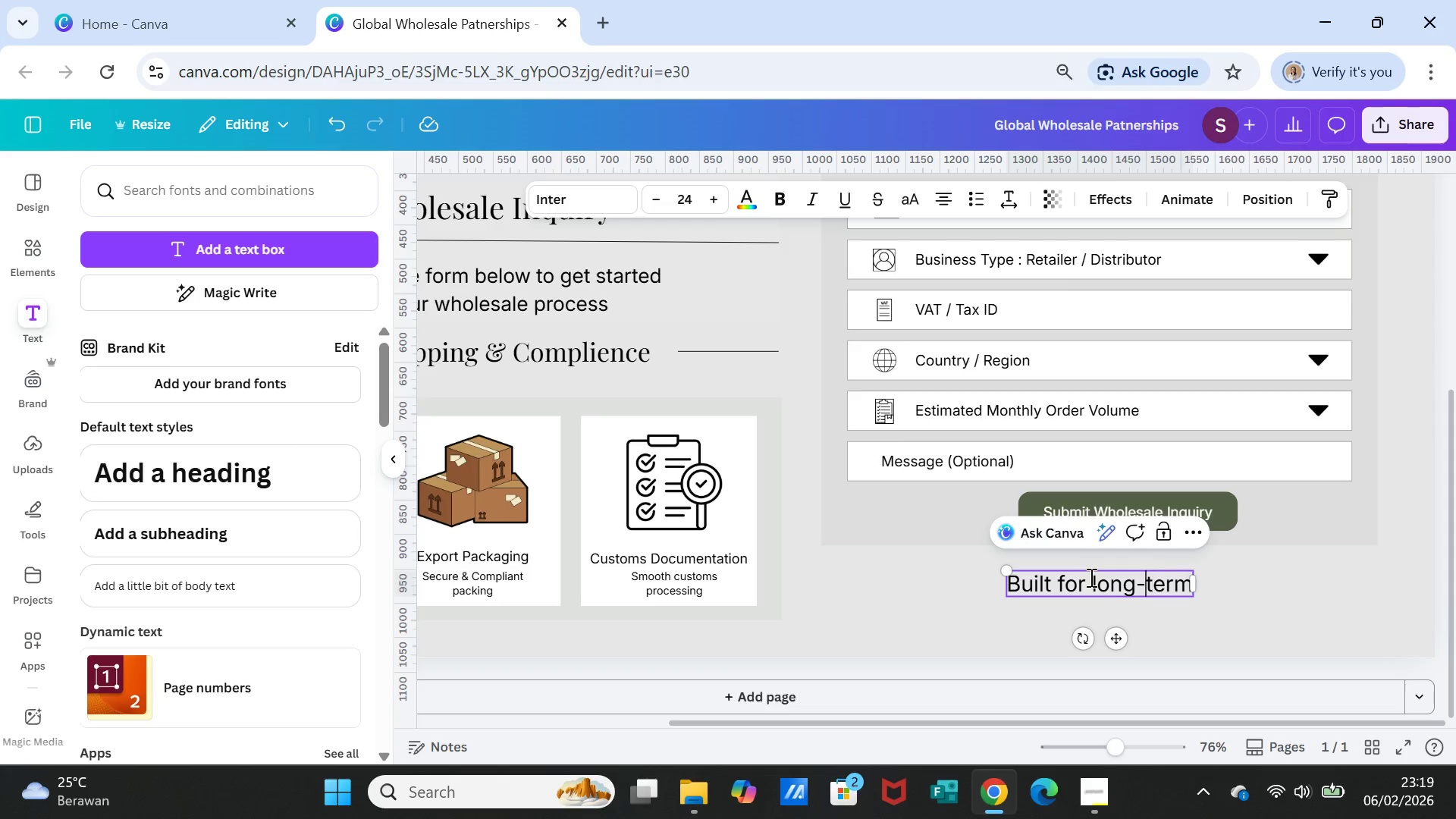 
key(ArrowLeft)
 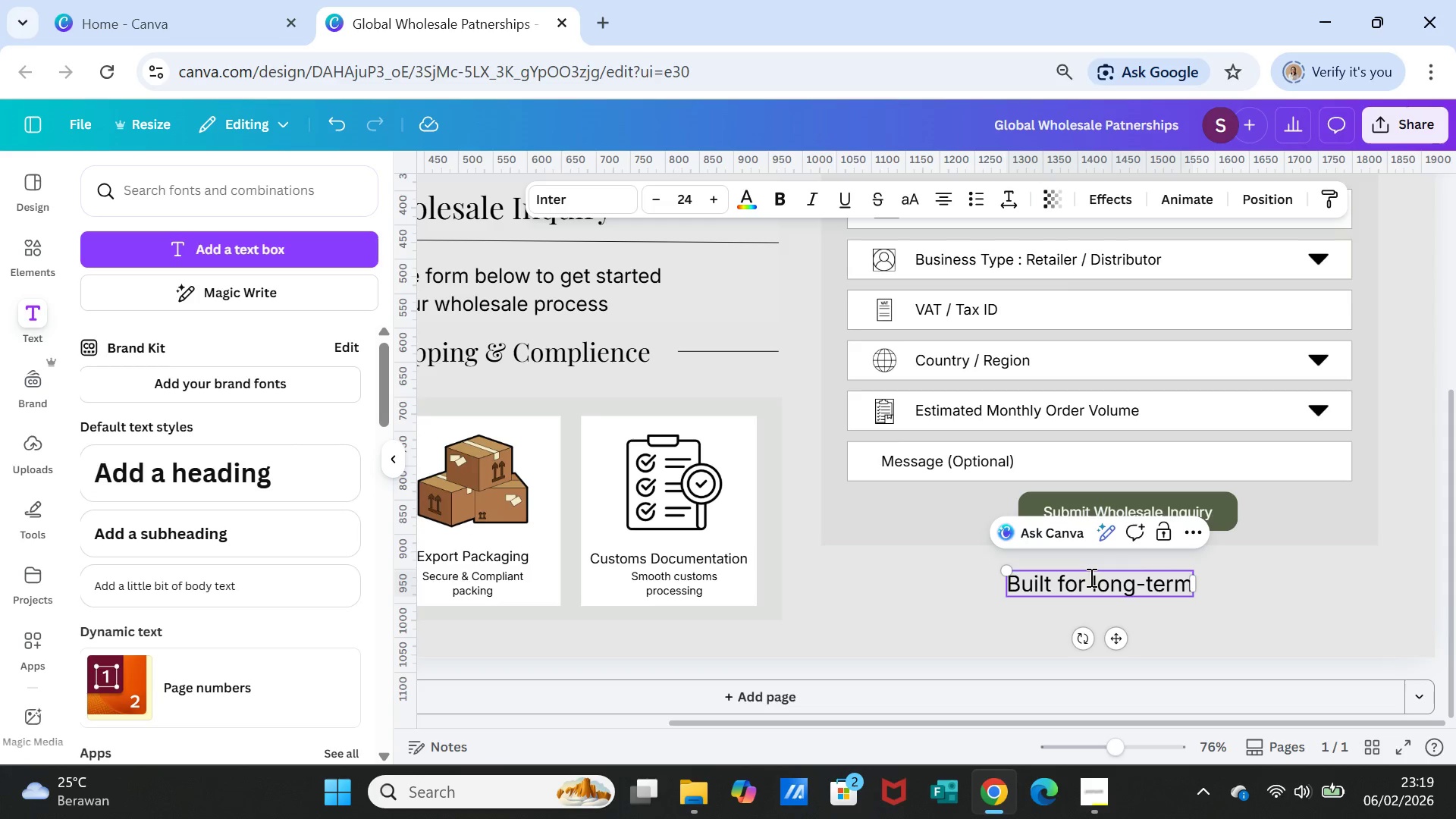 
key(Backspace)
 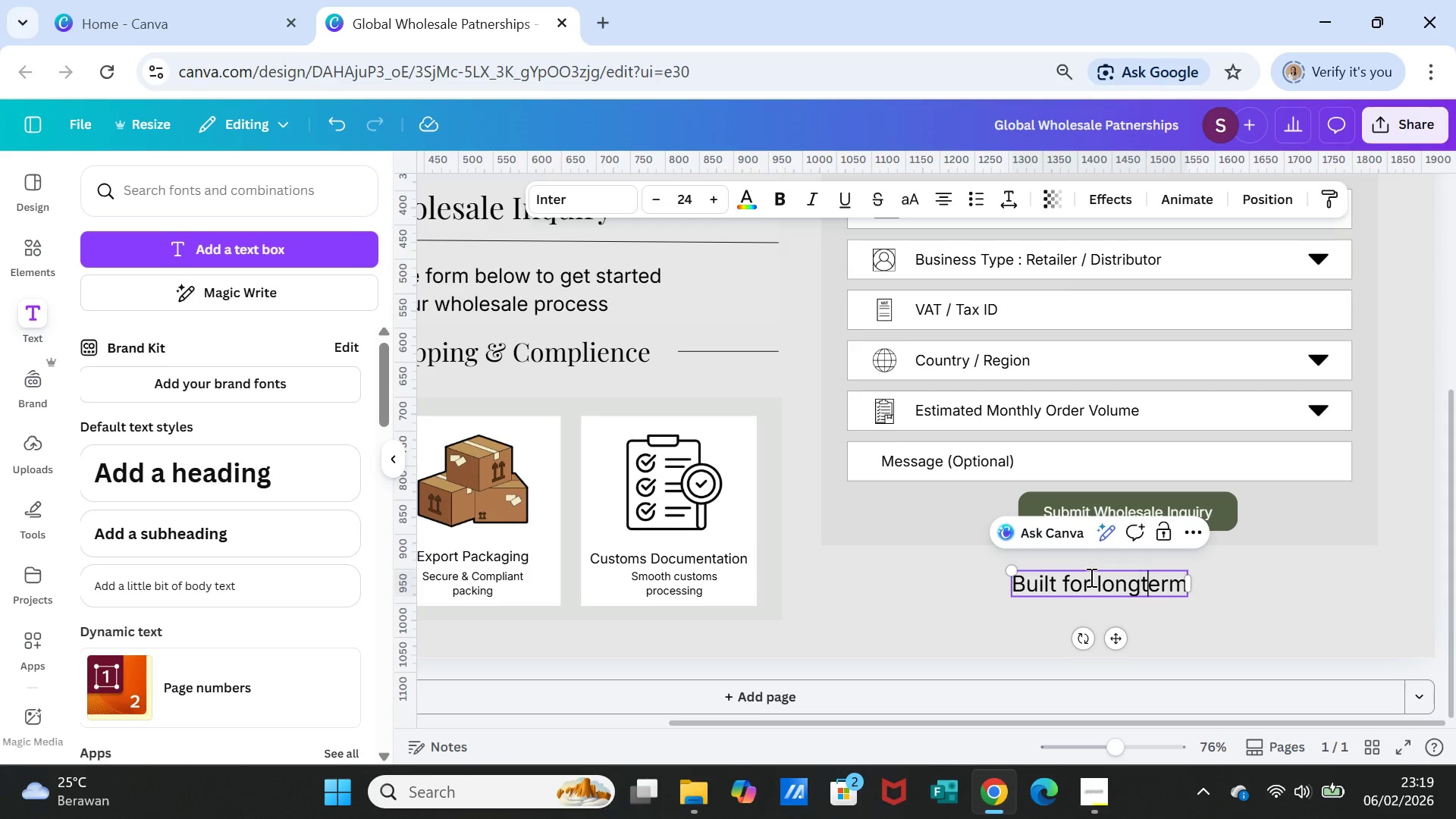 
key(ArrowRight)
 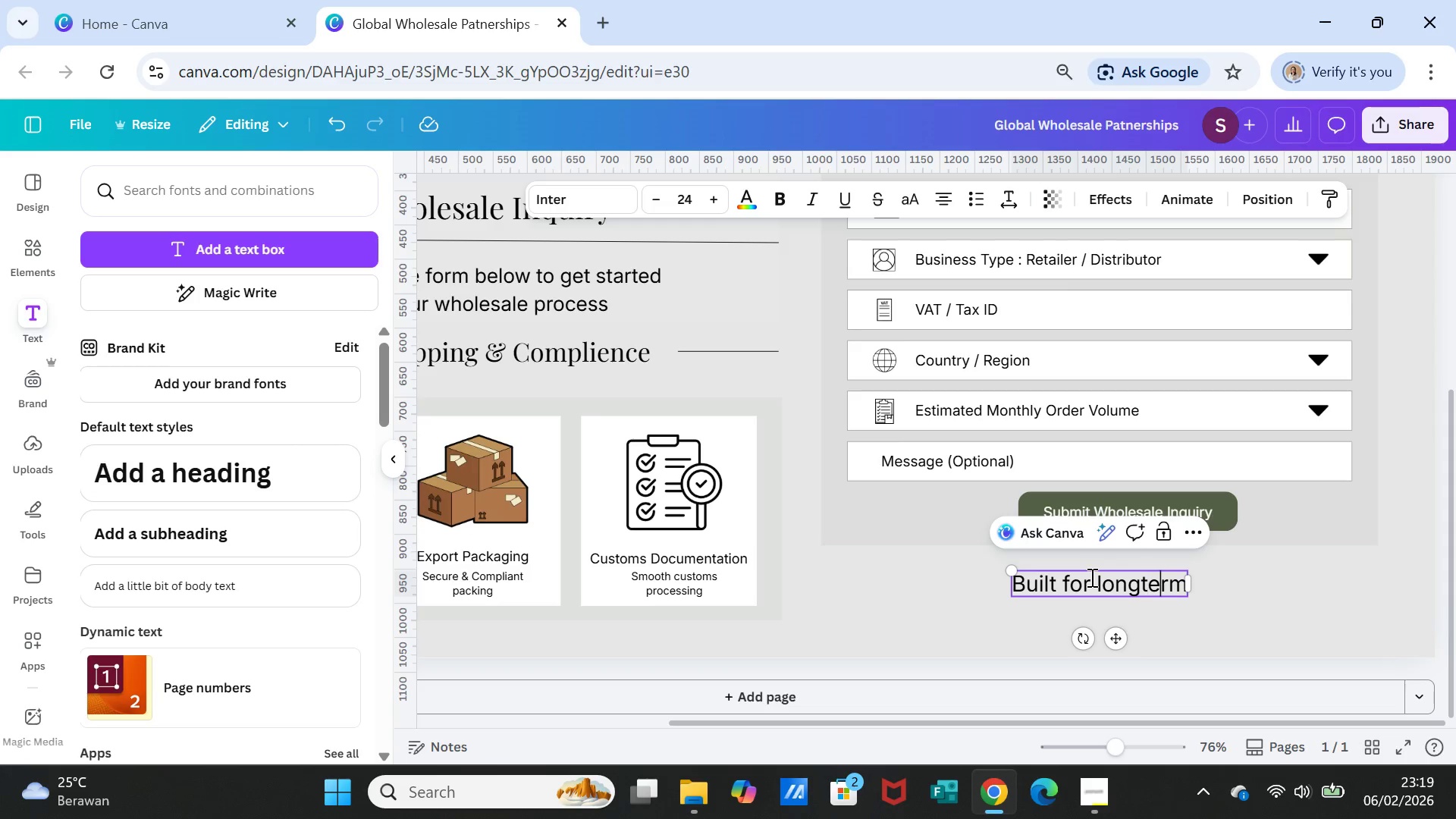 
key(ArrowRight)
 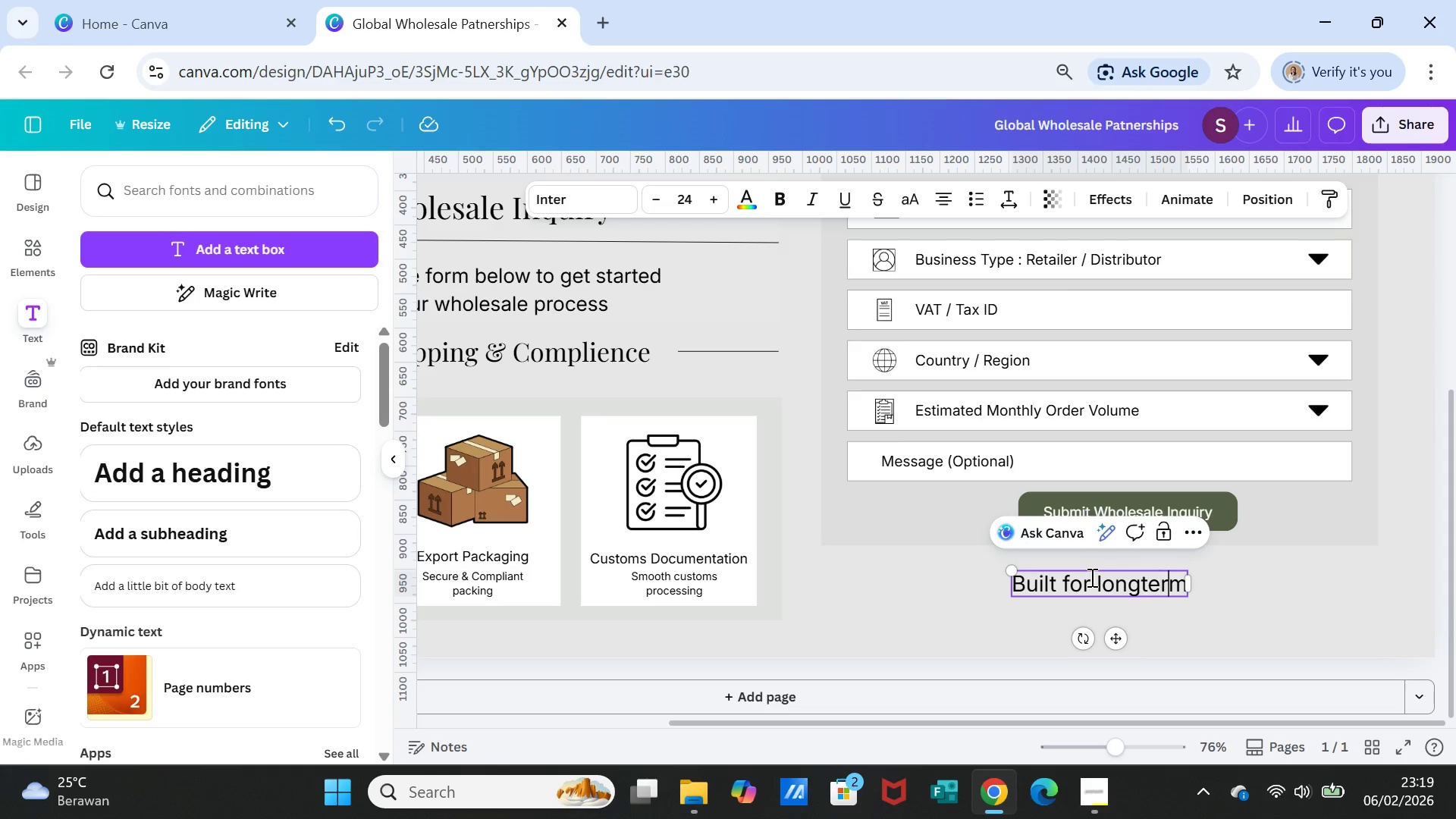 
key(ArrowRight)
 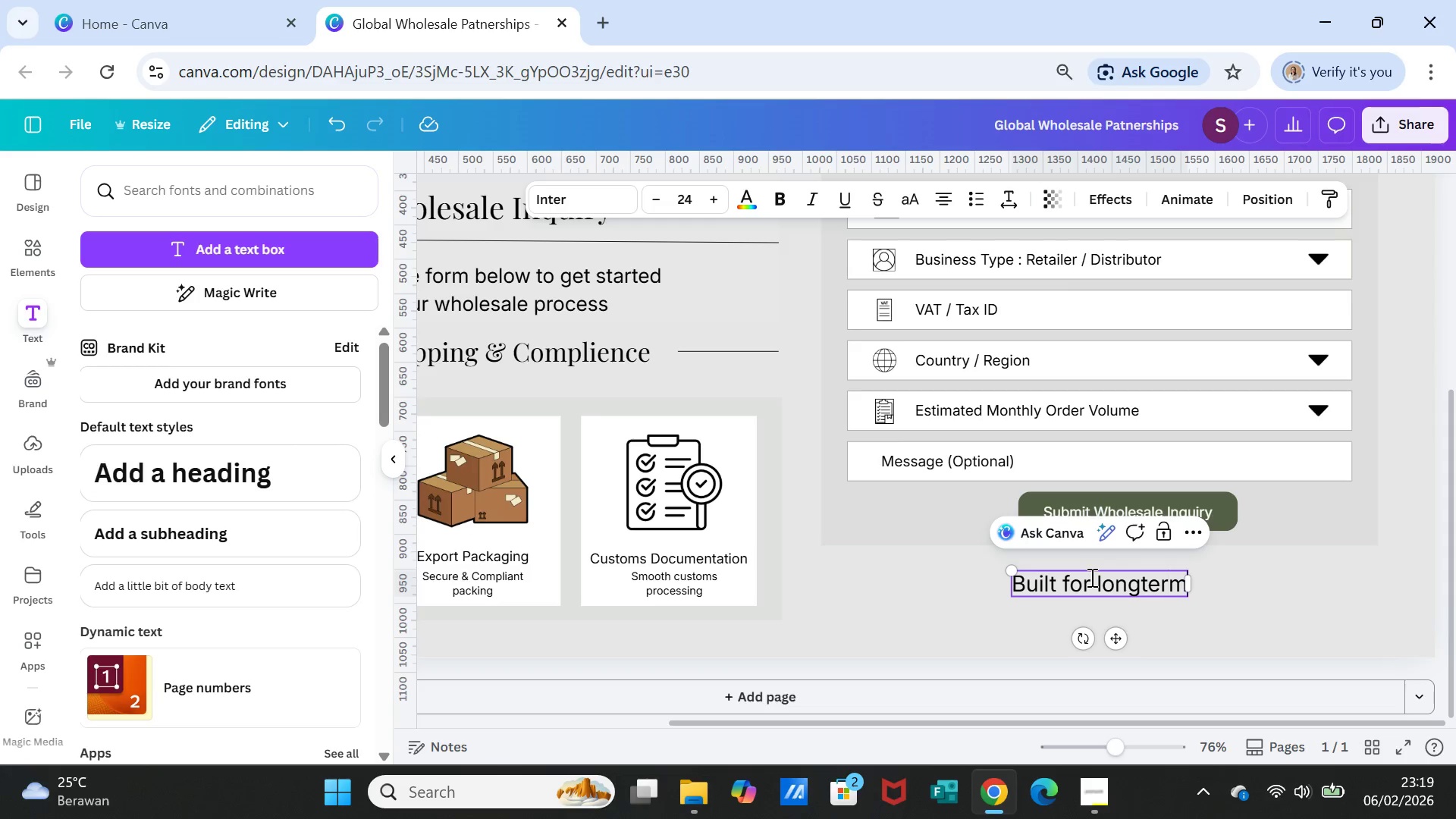 
key(ArrowRight)
 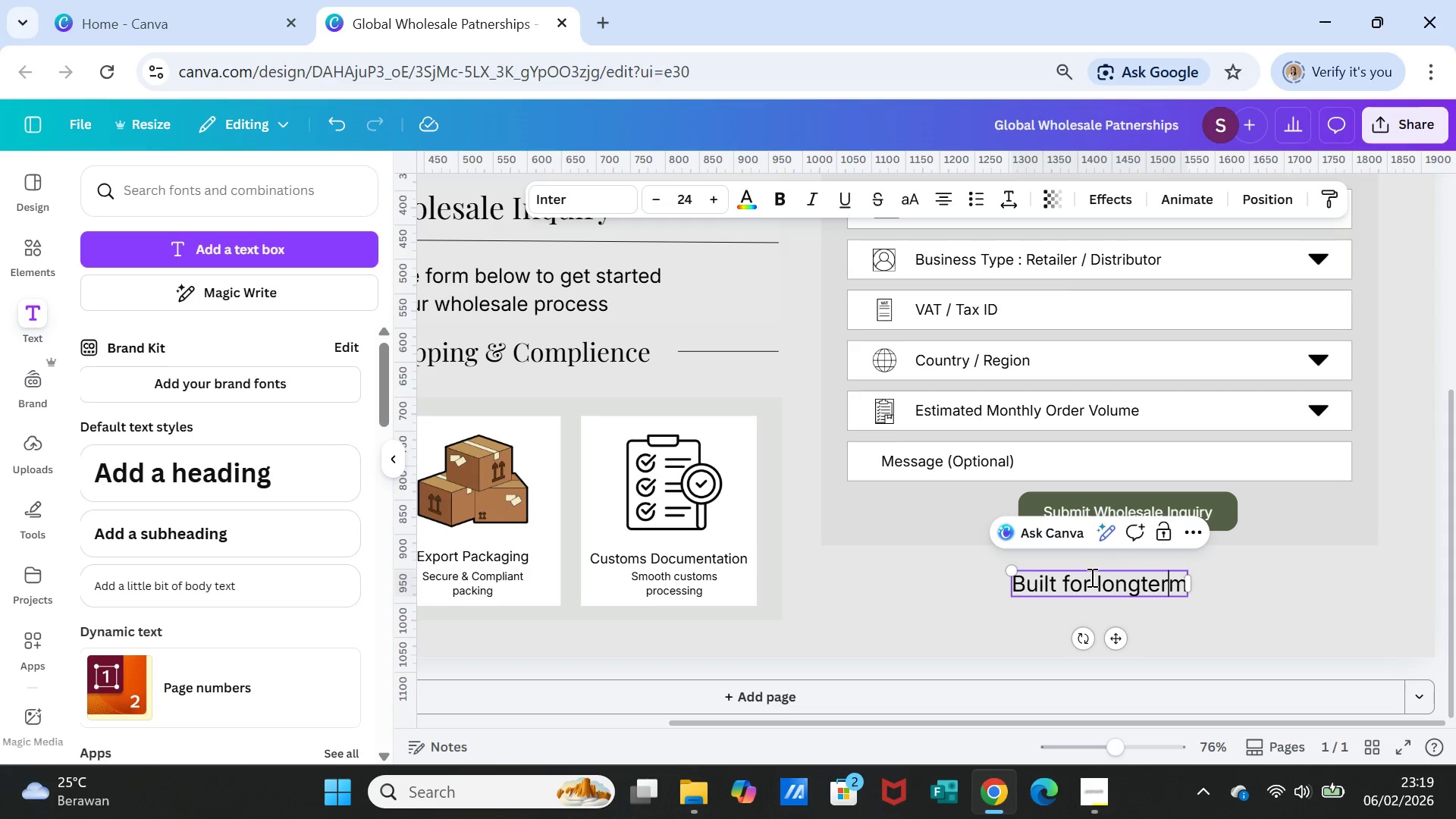 
key(ArrowLeft)
 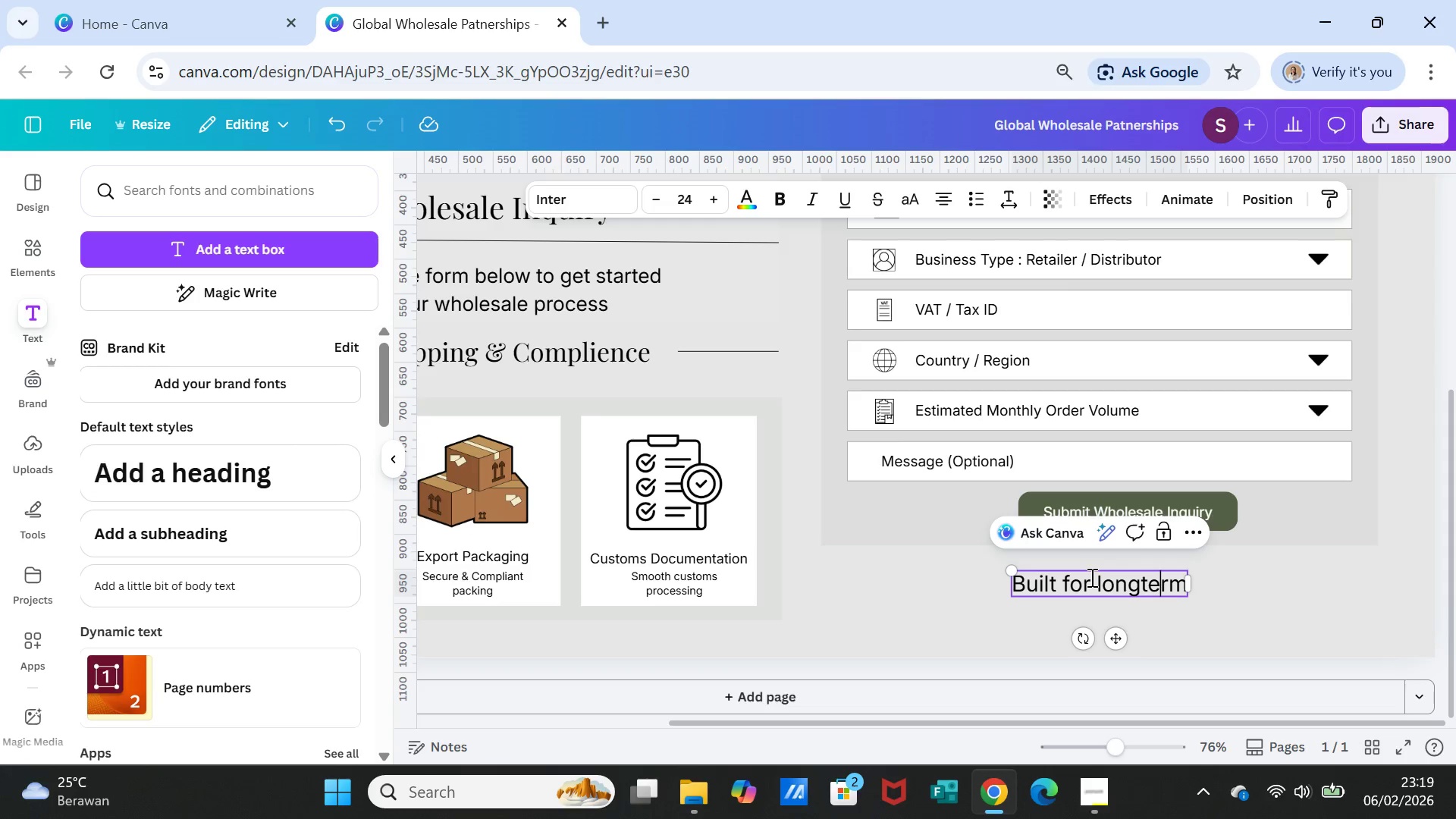 
key(ArrowLeft)
 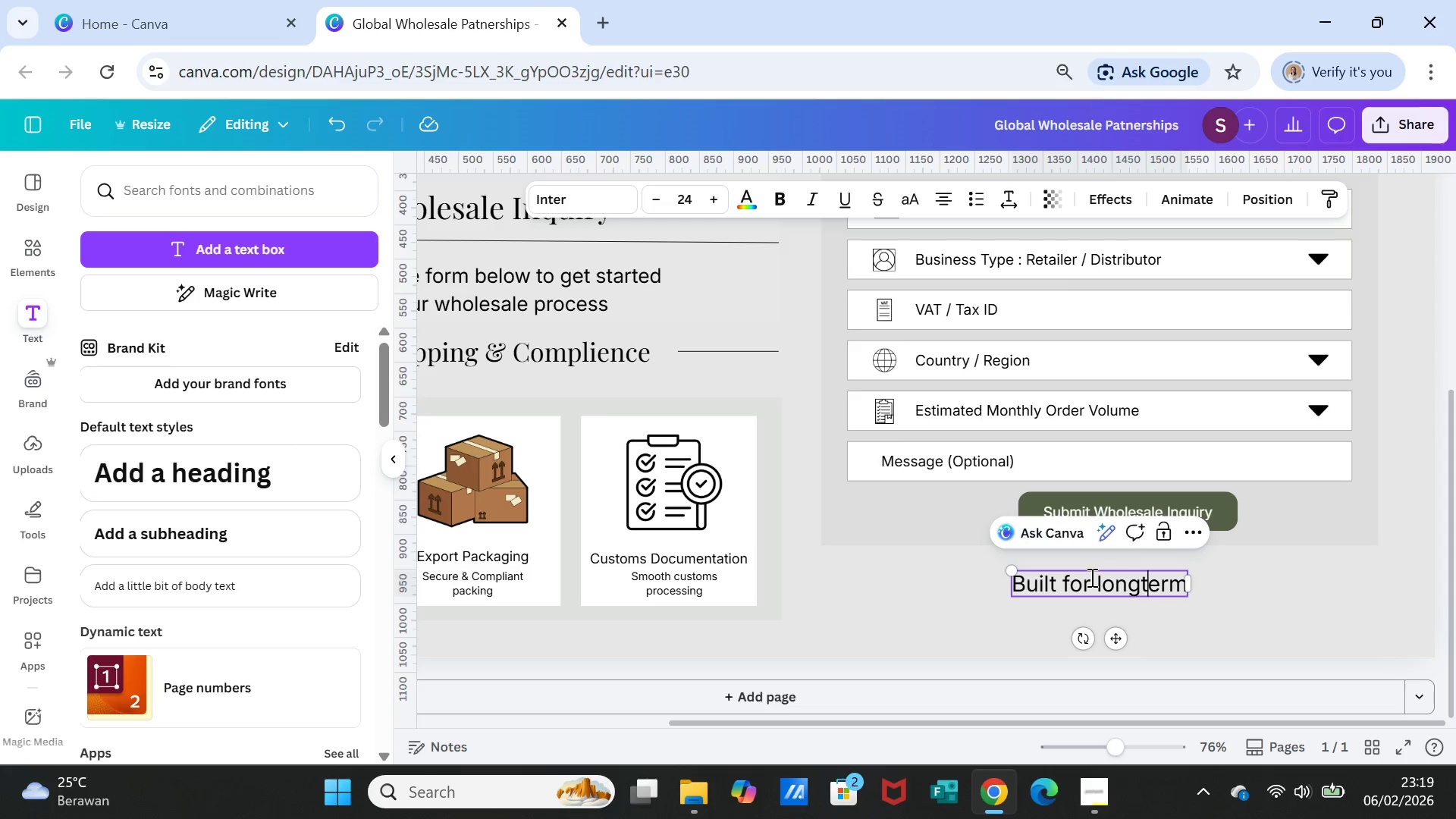 
key(ArrowLeft)
 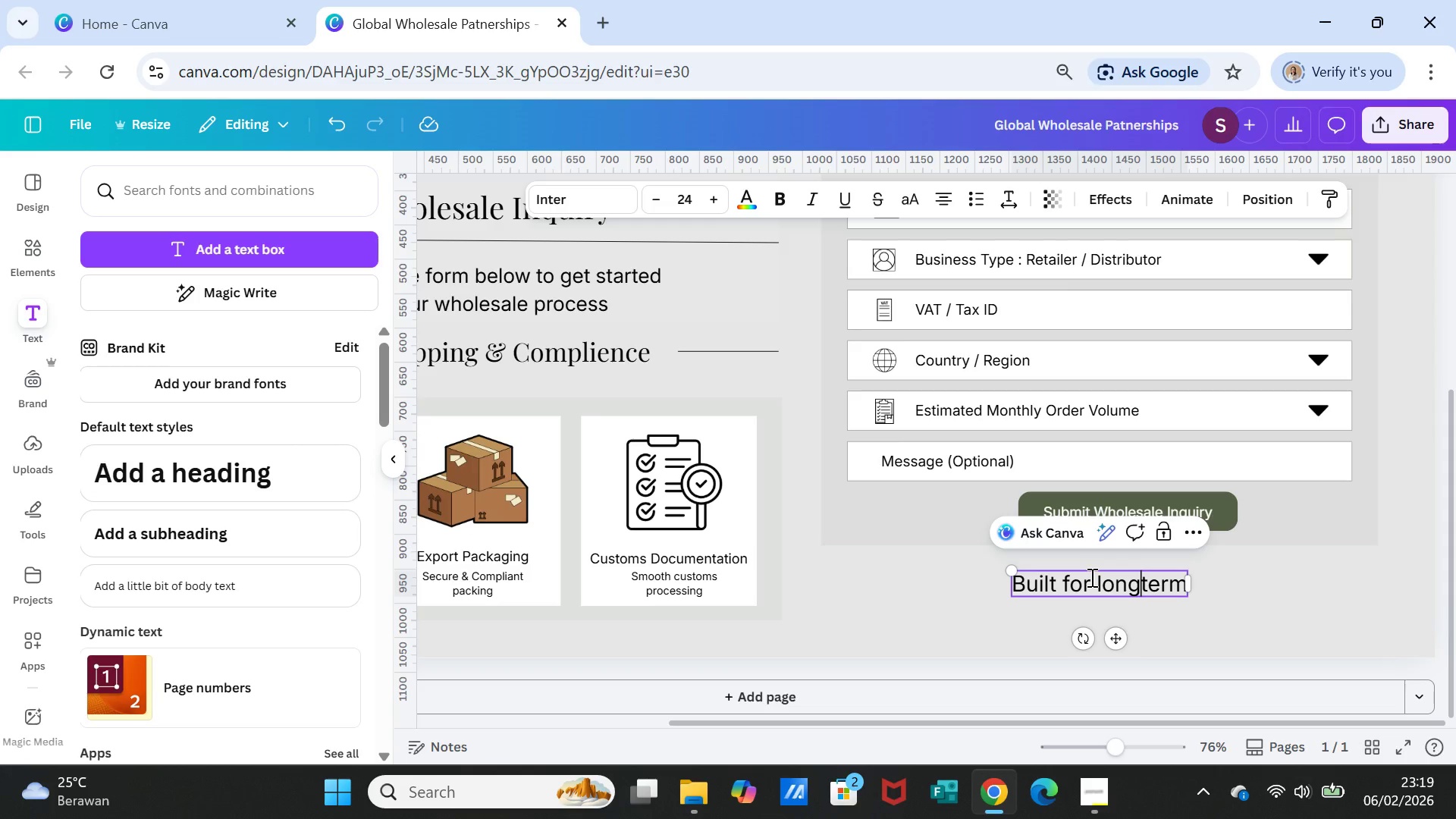 
key(ArrowLeft)
 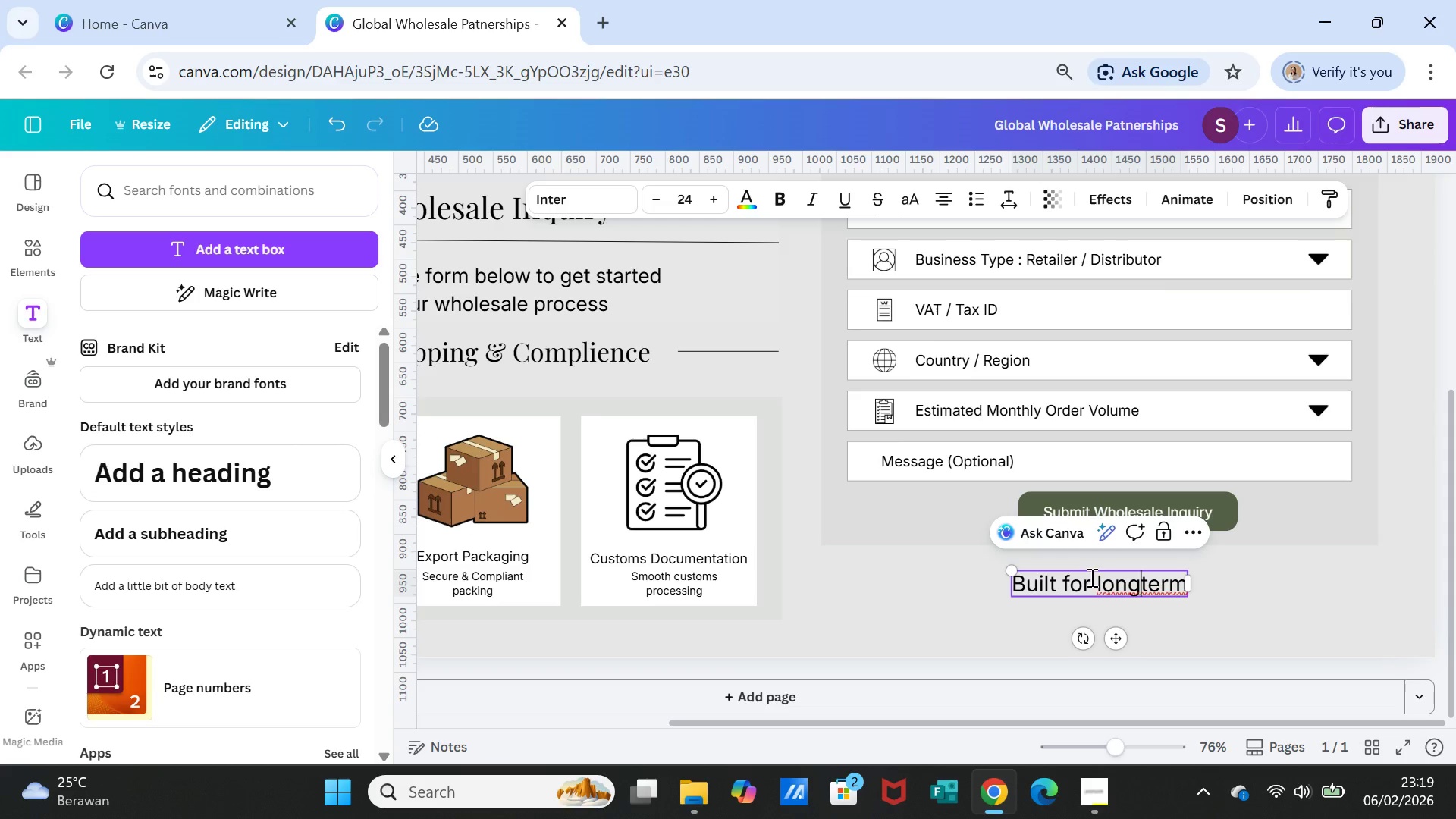 
key(Minus)
 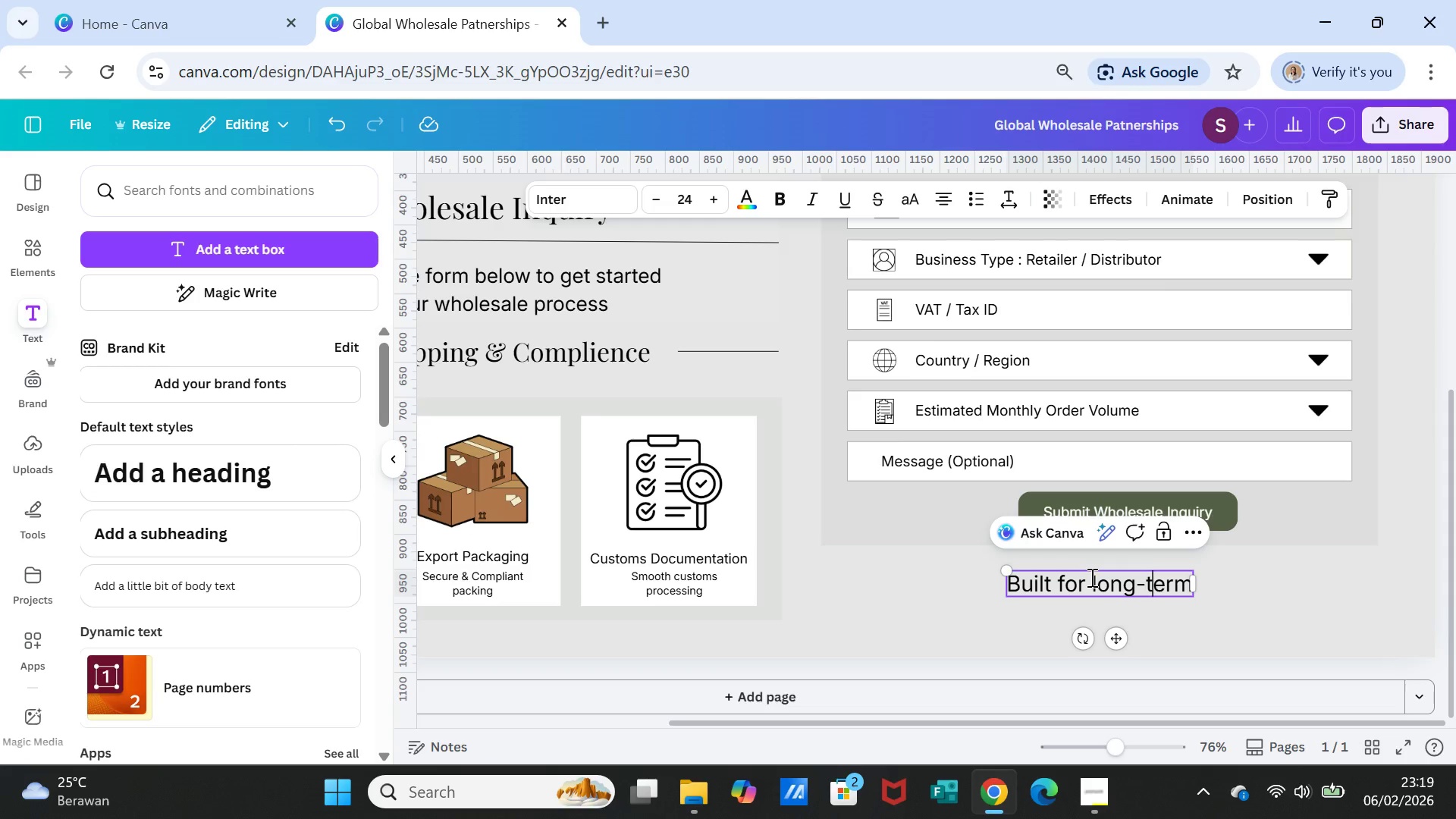 
key(ArrowRight)
 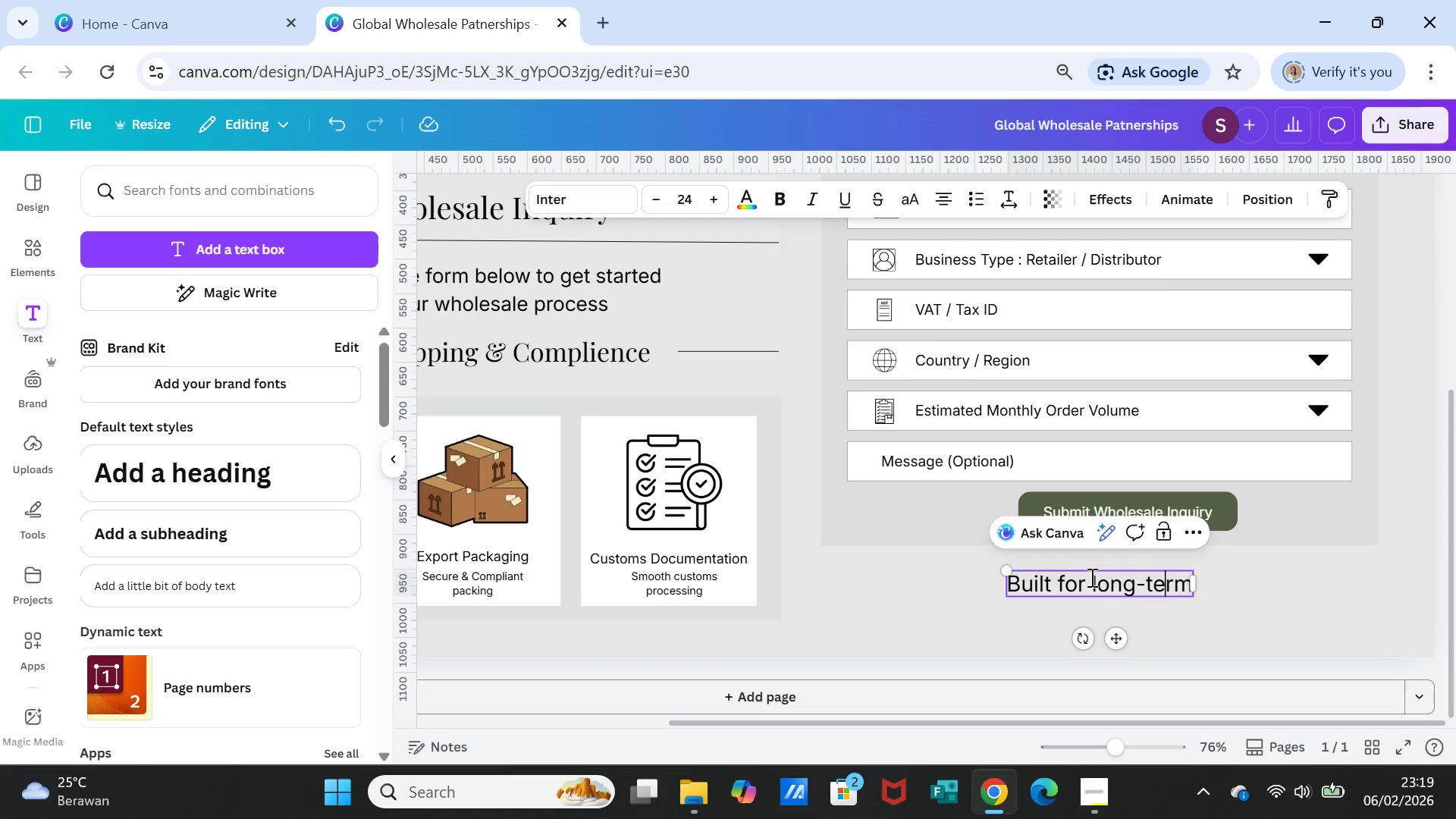 
key(ArrowRight)
 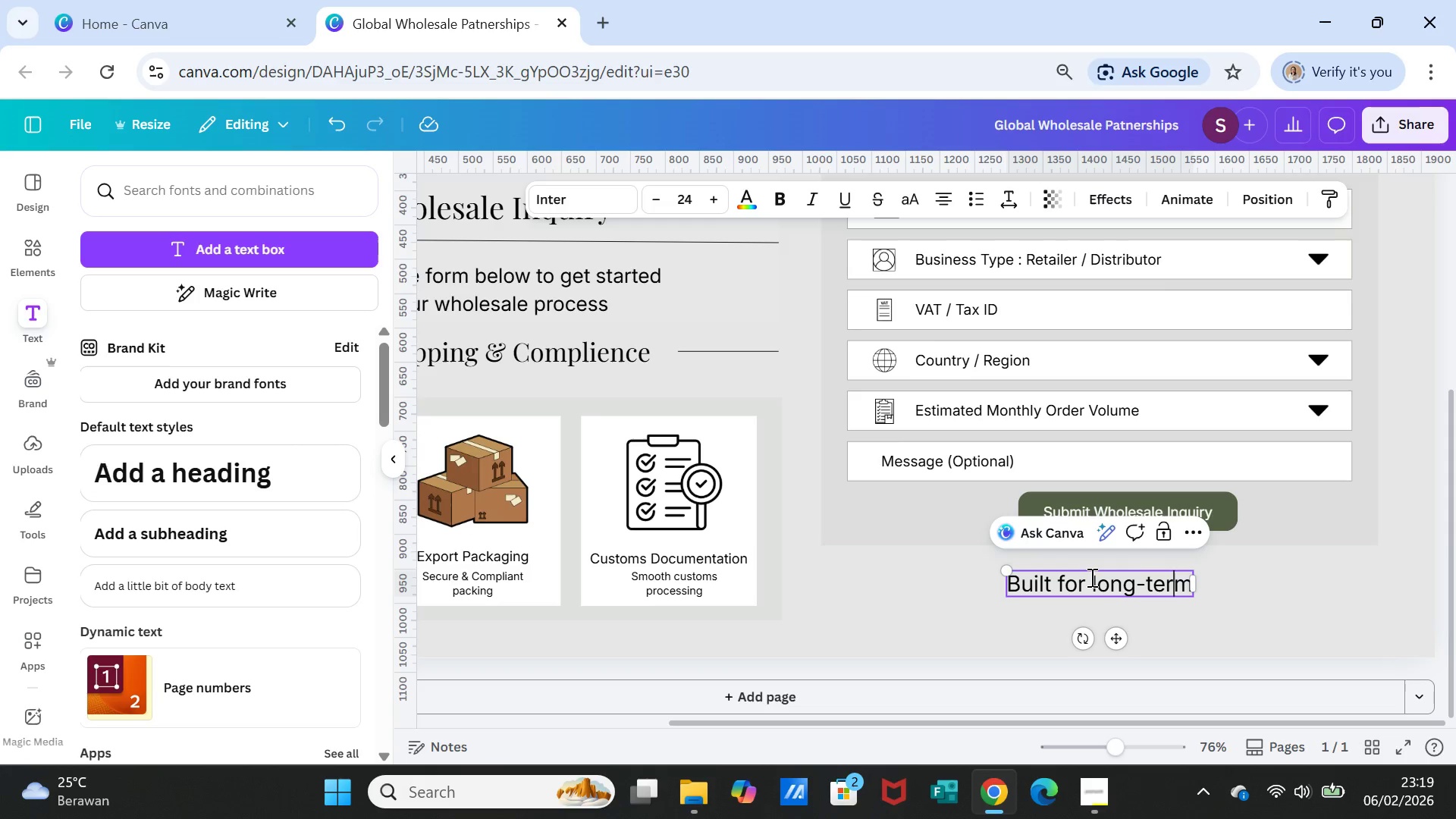 
key(ArrowRight)
 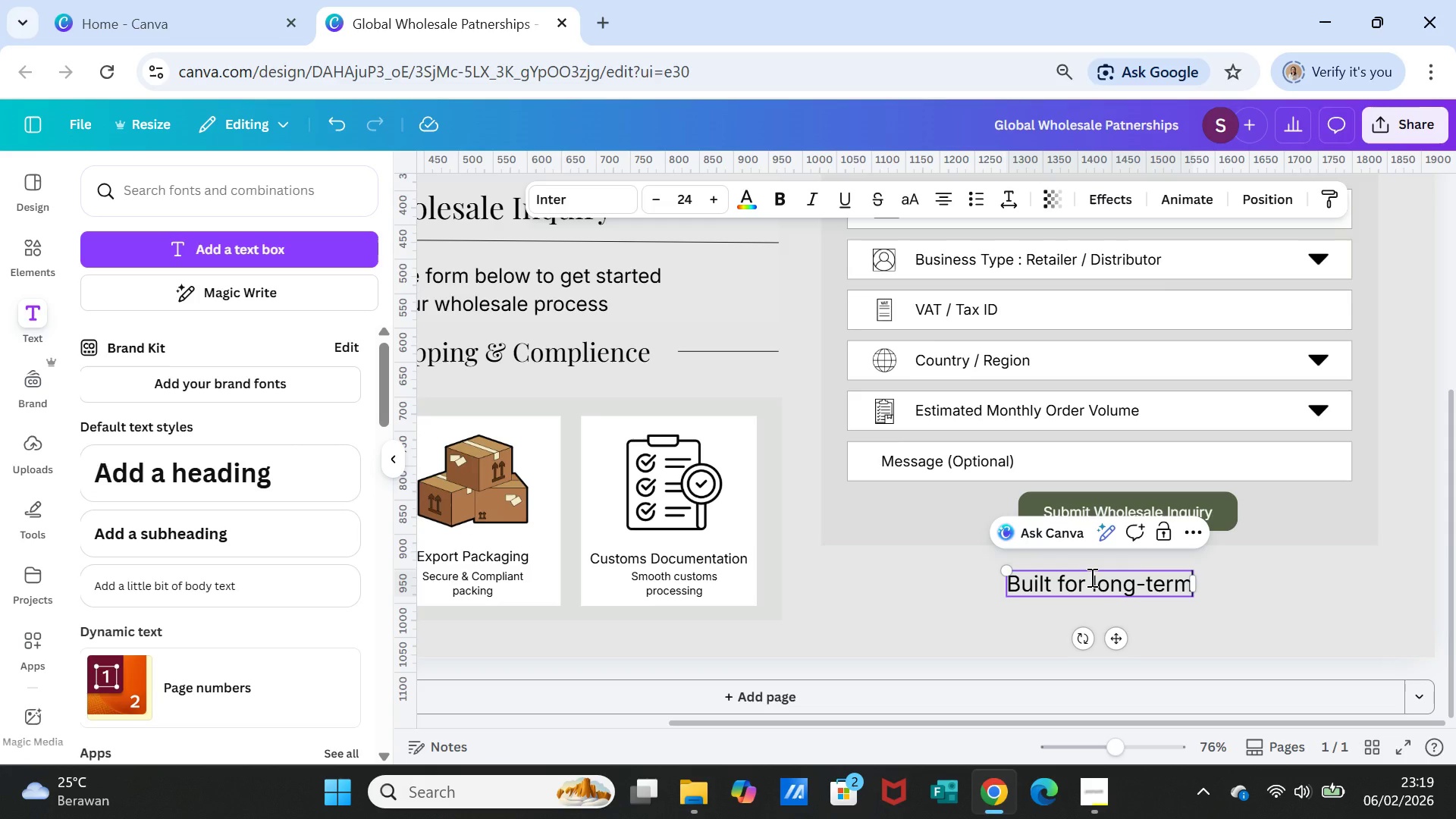 
key(ArrowRight)
 